 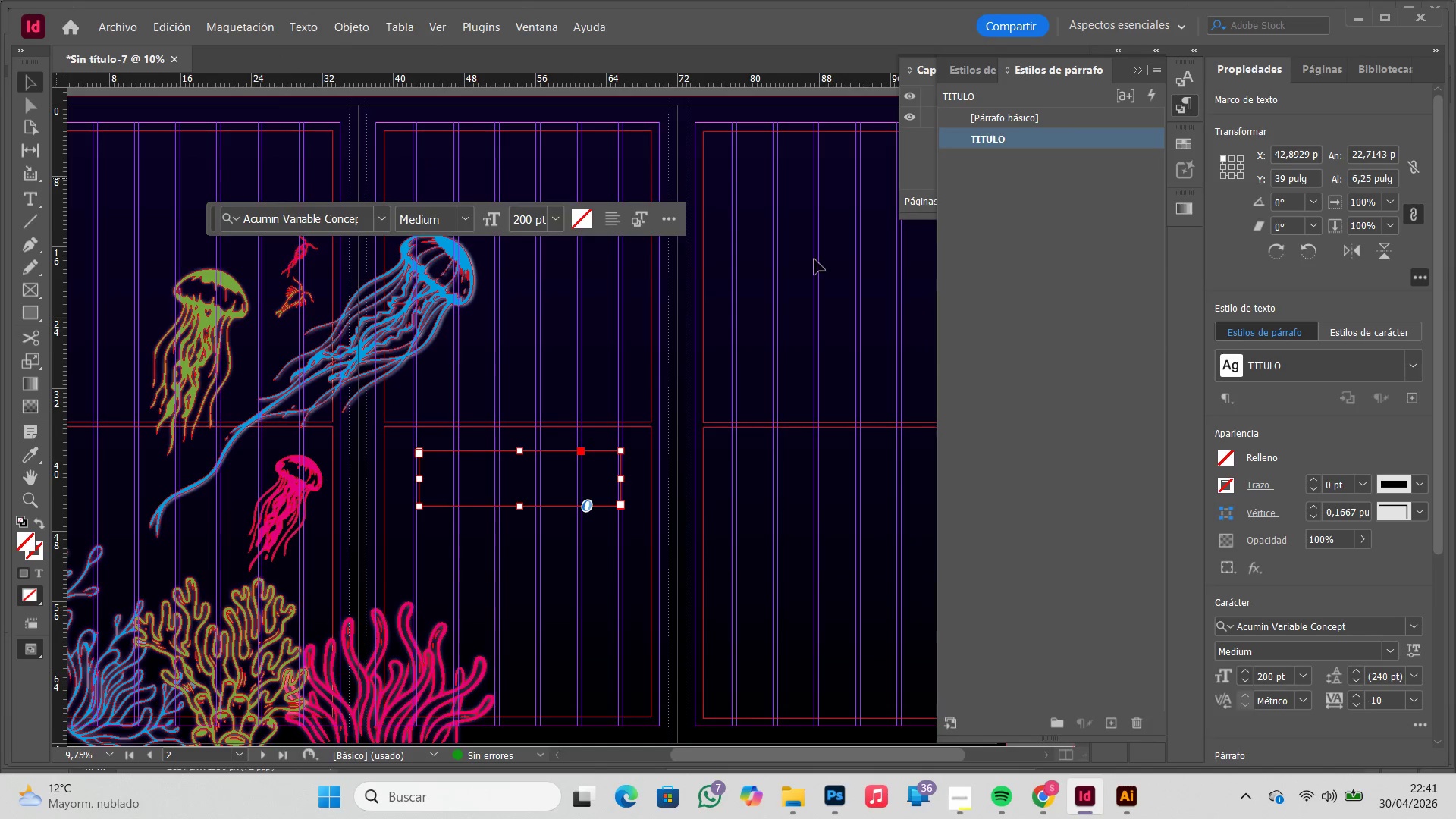 
double_click([1049, 140])
 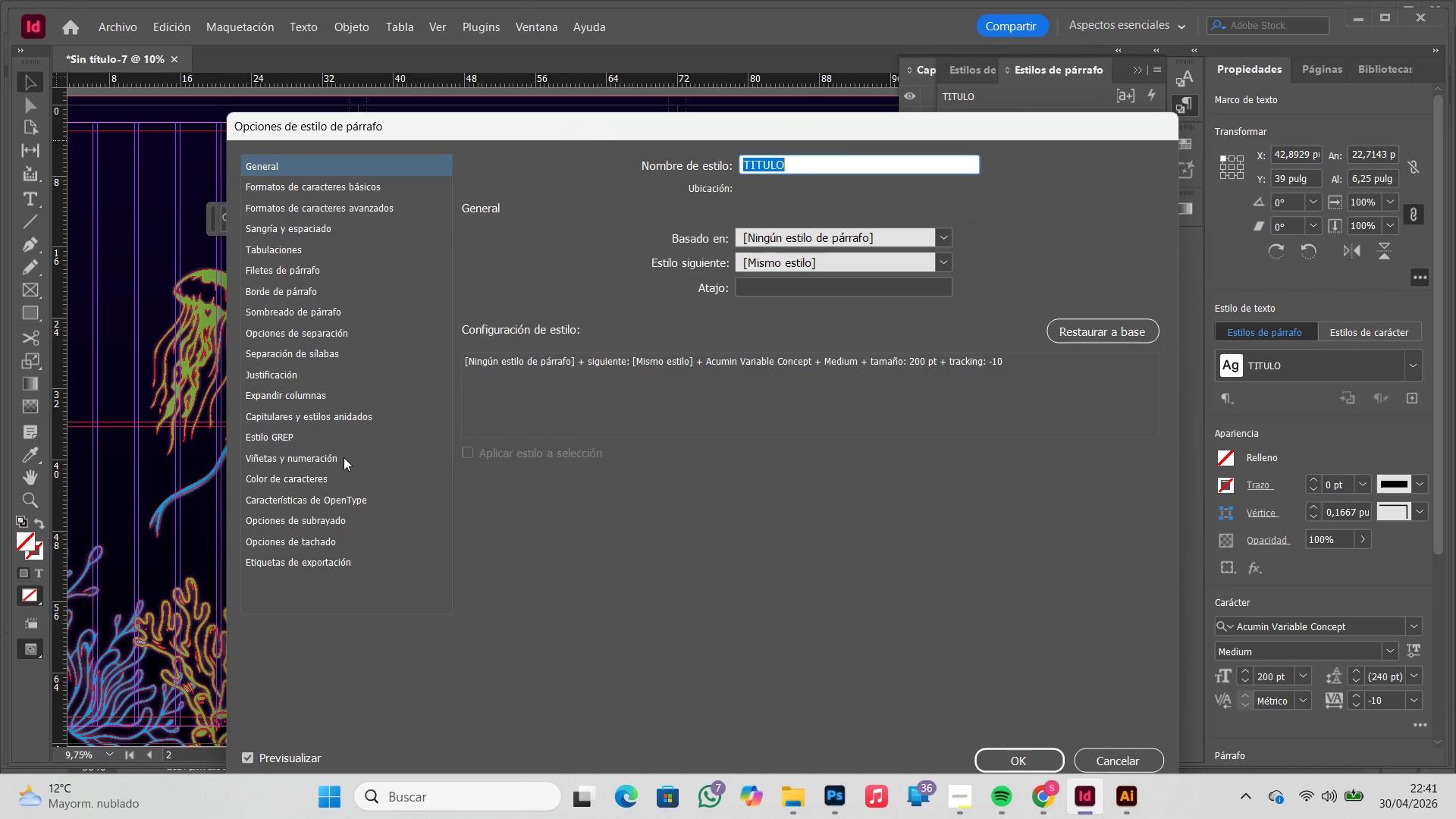 
wait(6.09)
 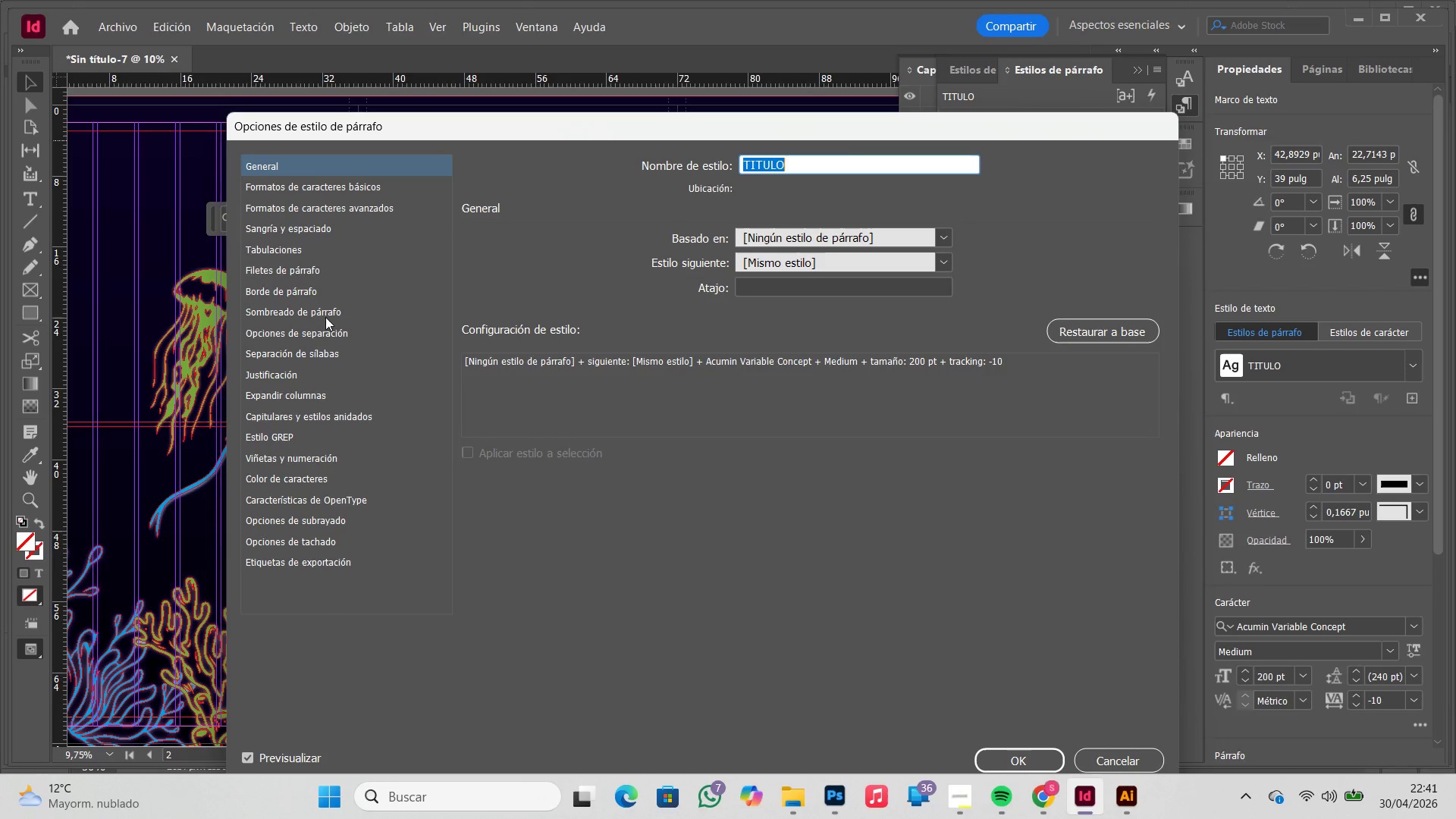 
scroll: coordinate [693, 287], scroll_direction: down, amount: 4.0
 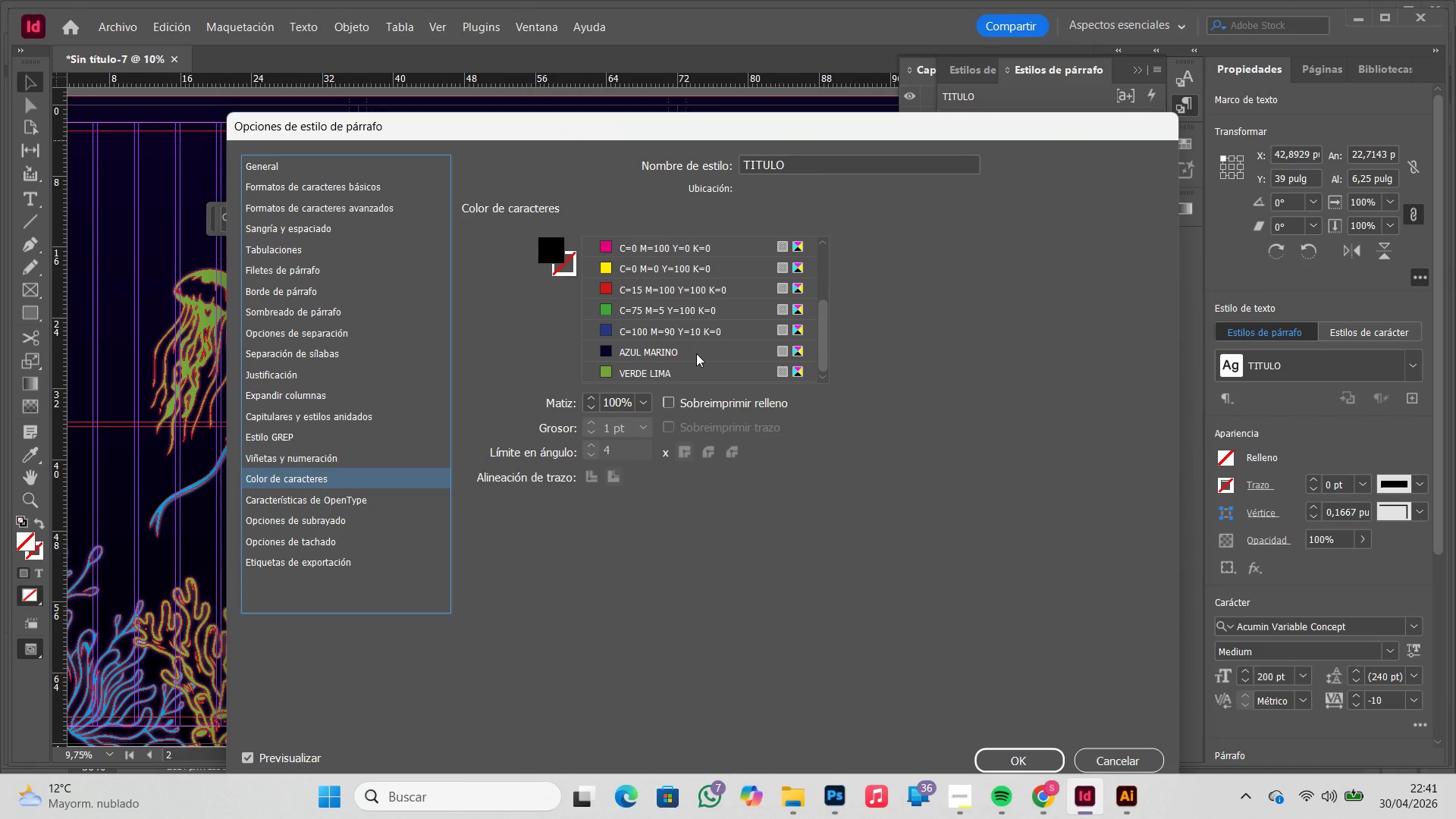 
left_click([688, 278])
 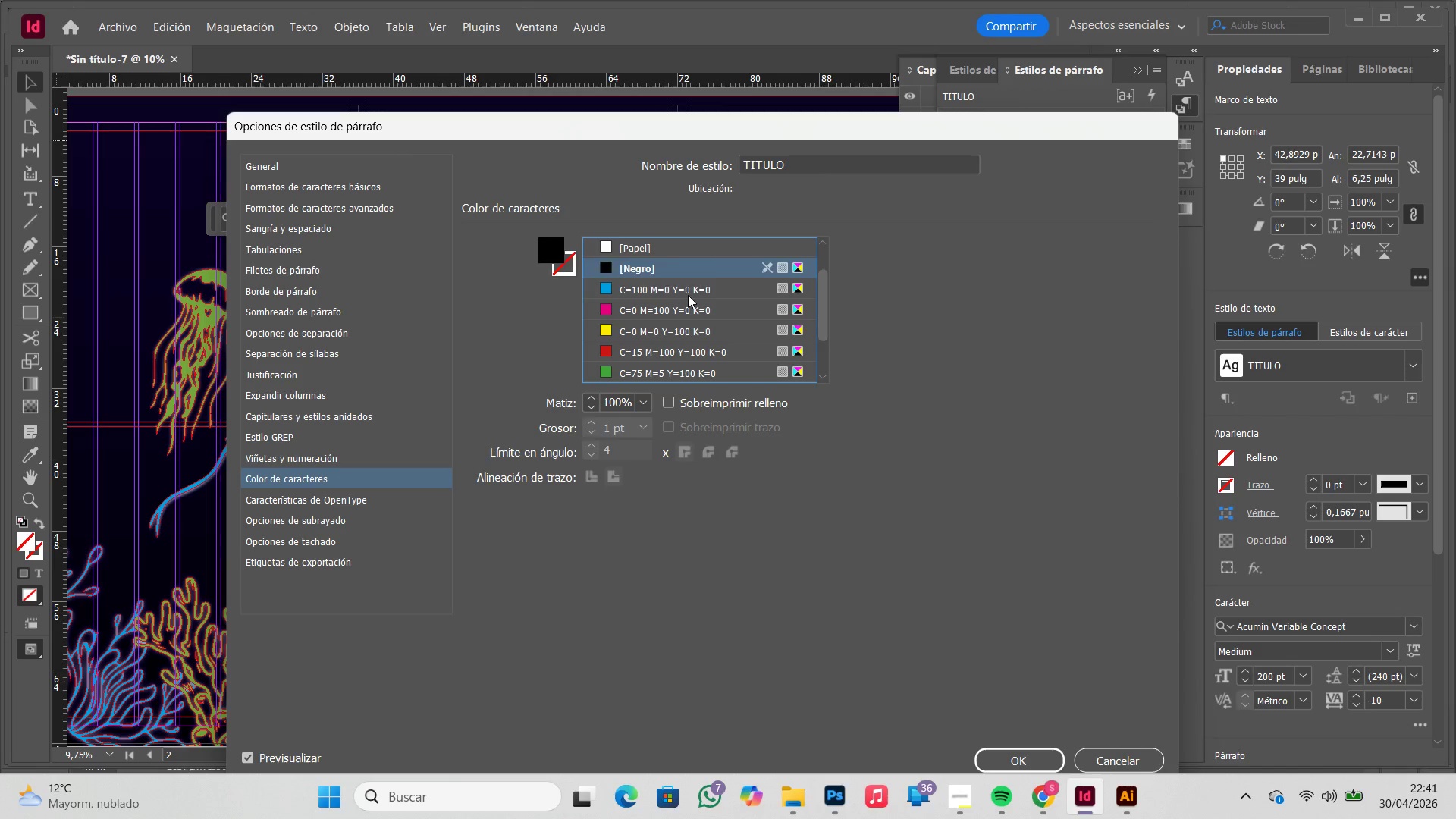 
scroll: coordinate [696, 353], scroll_direction: up, amount: 3.0
 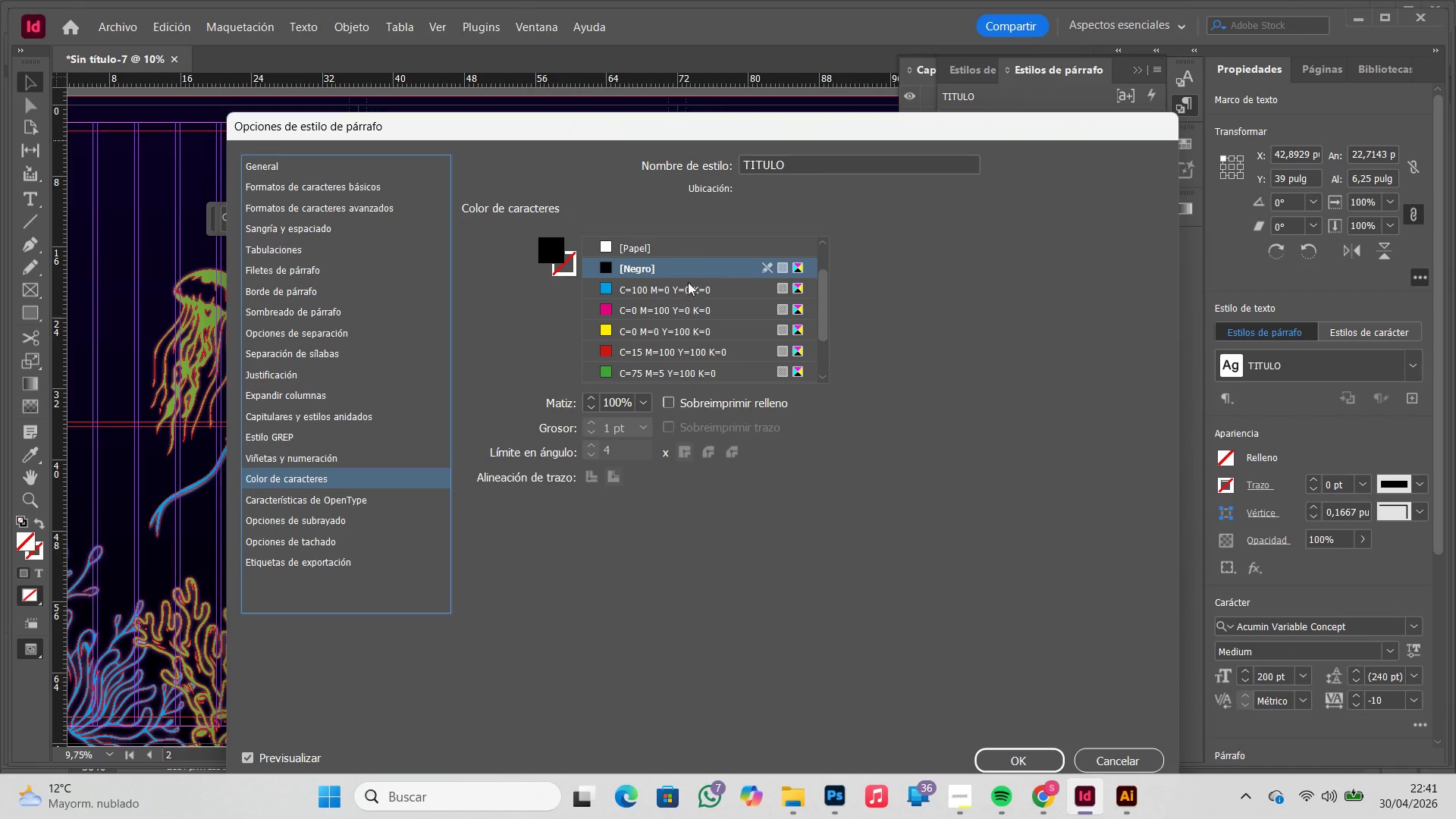 
double_click([688, 295])
 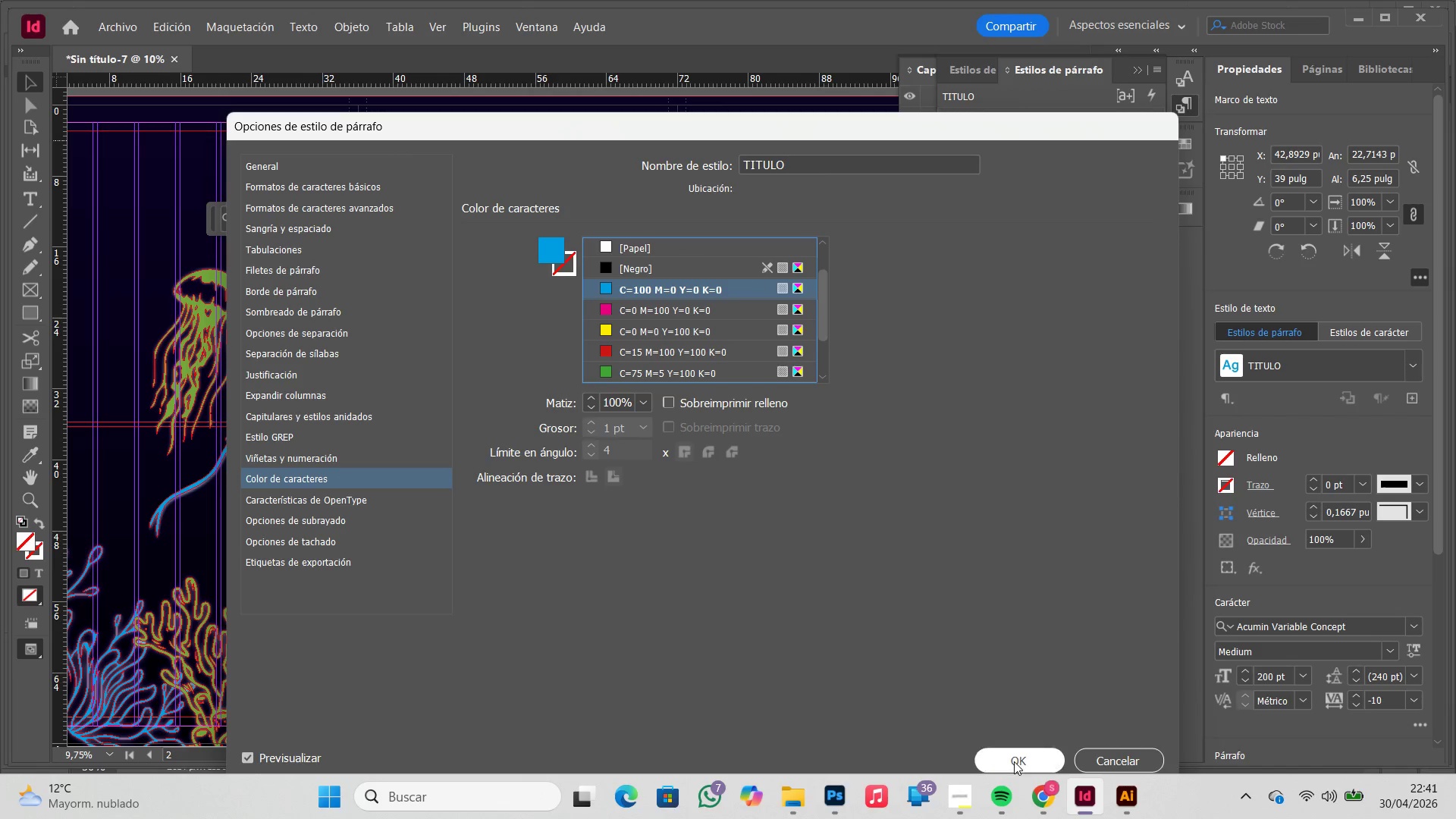 
left_click([1014, 761])
 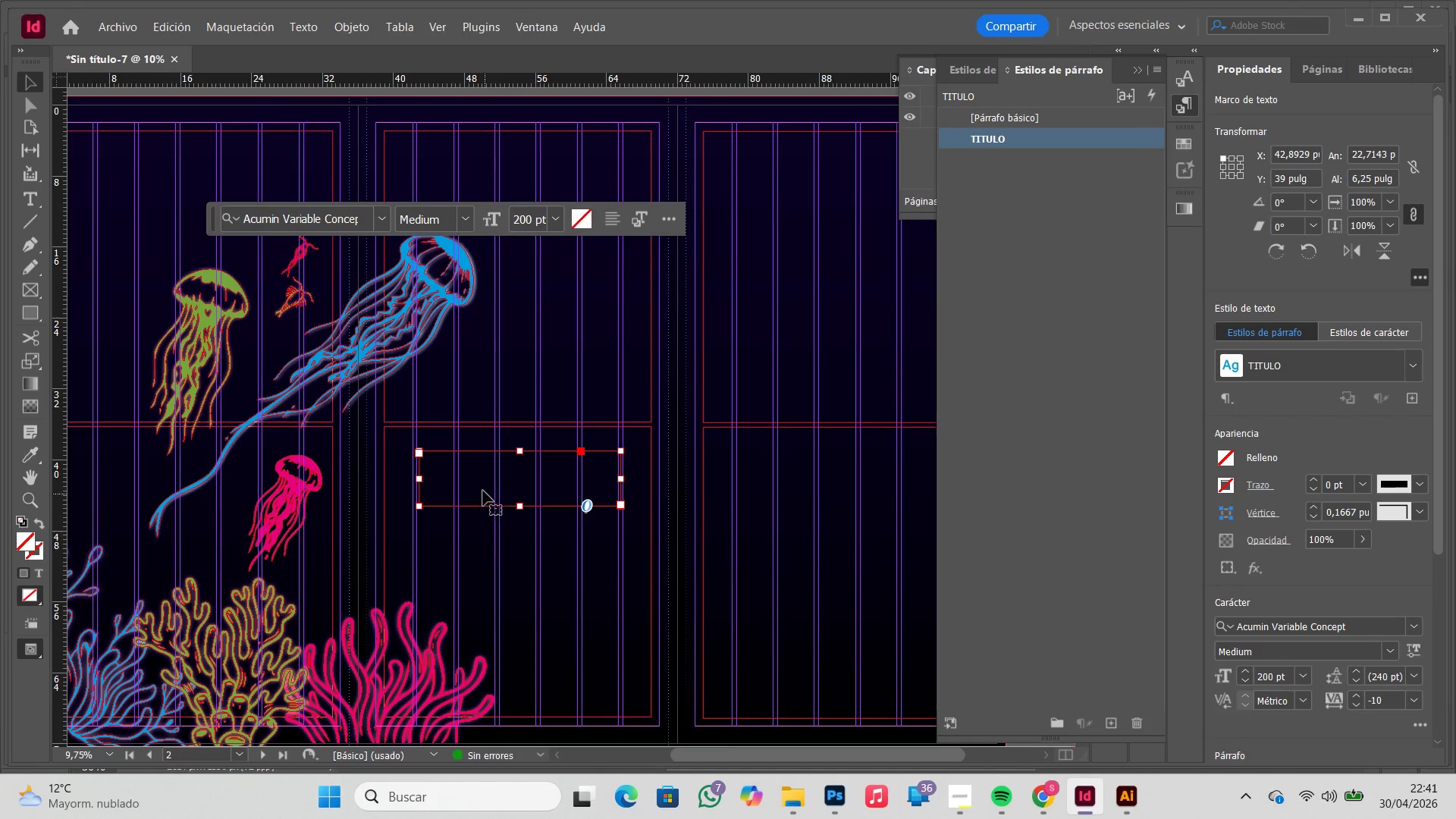 
double_click([479, 482])
 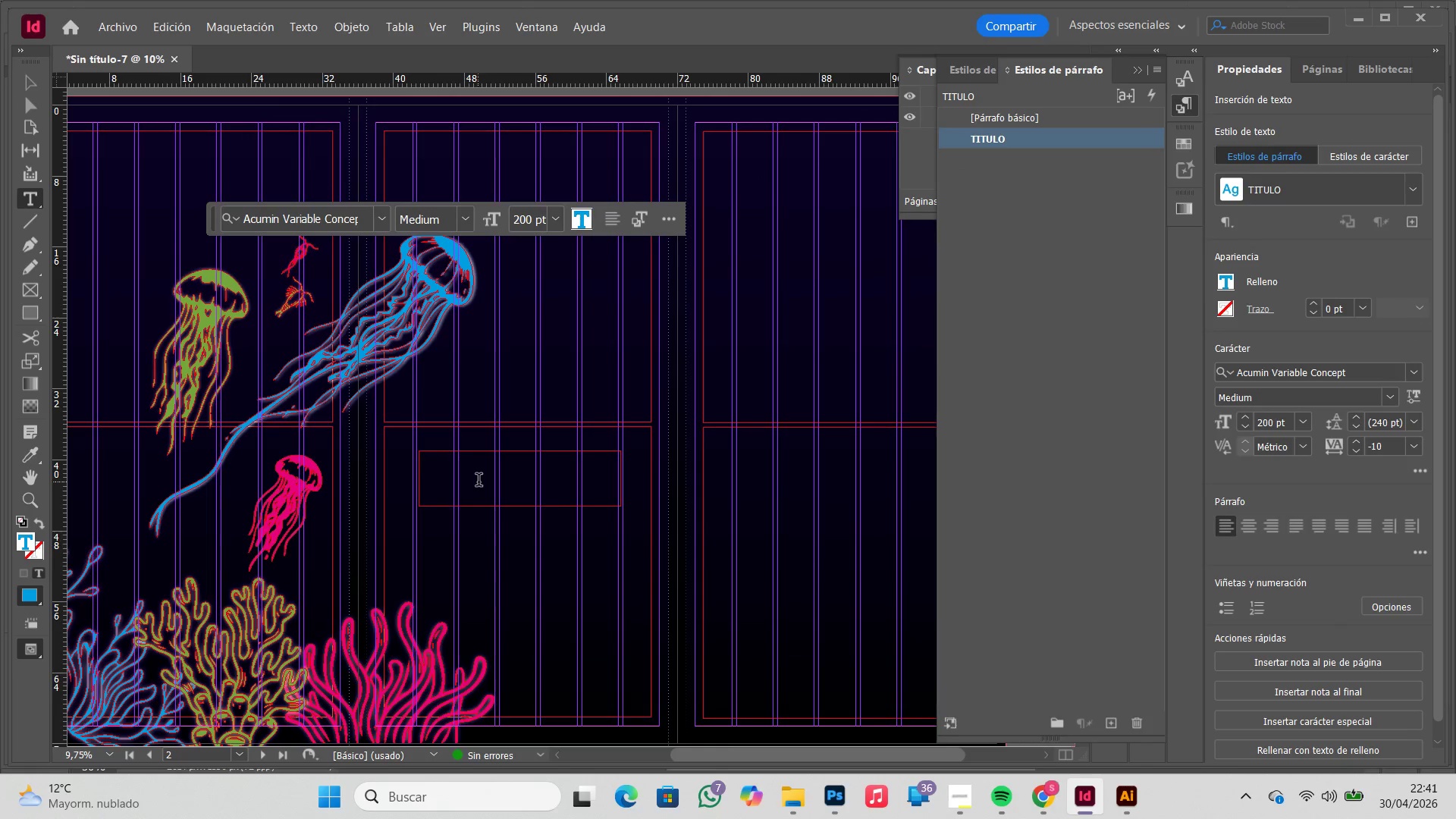 
key(Control+ControlLeft)
 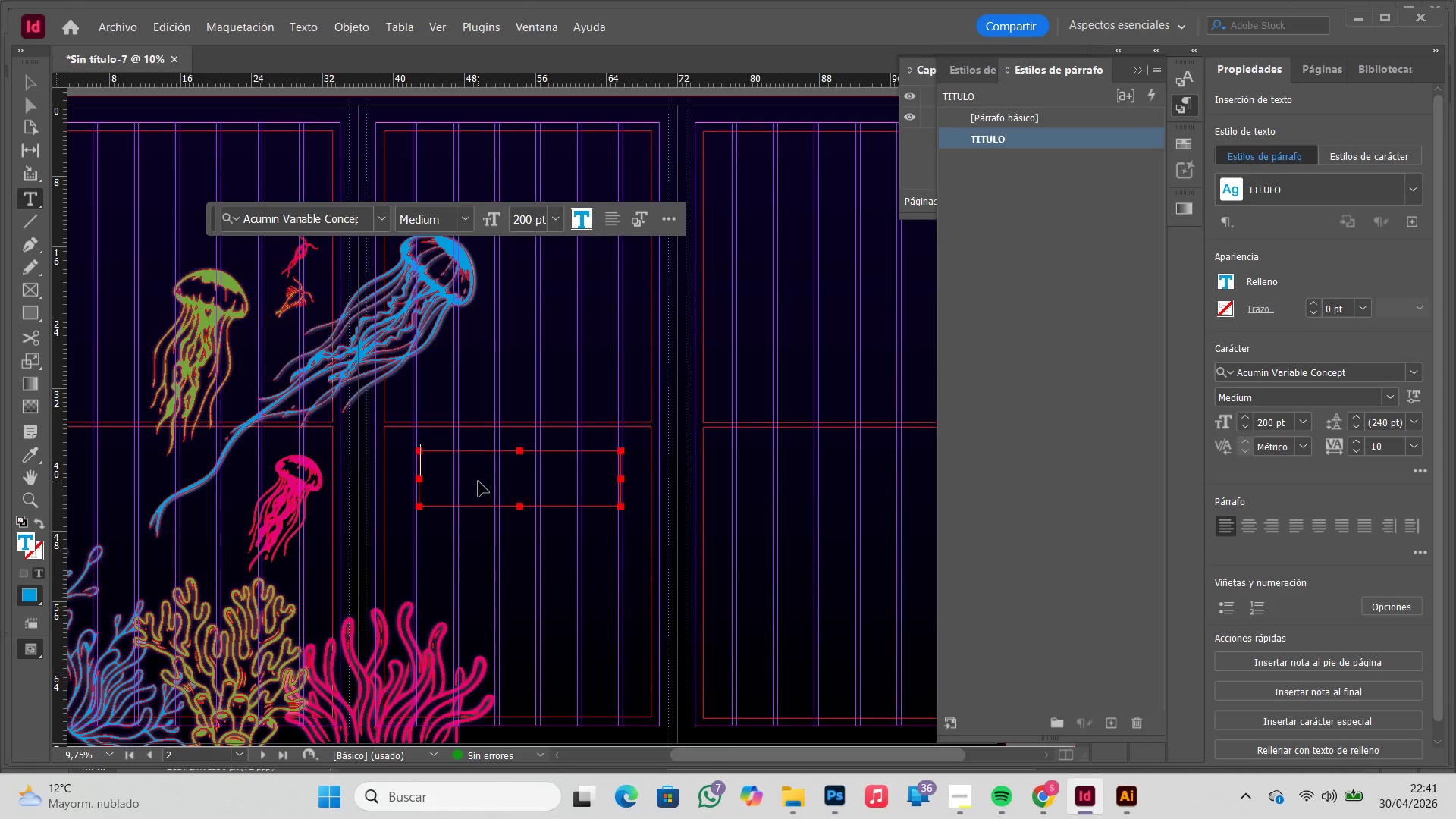 
key(Control+V)
 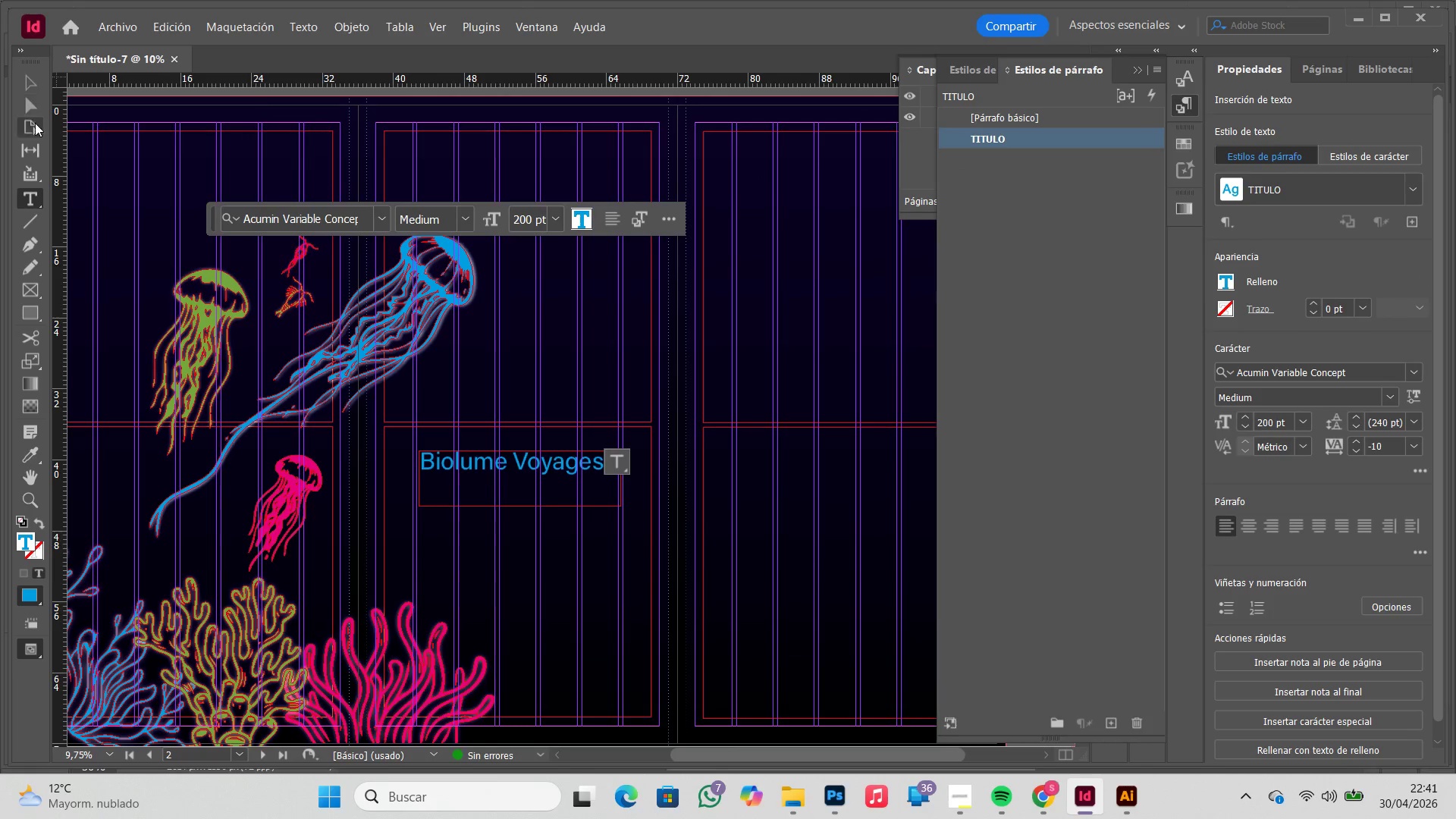 
left_click([34, 83])
 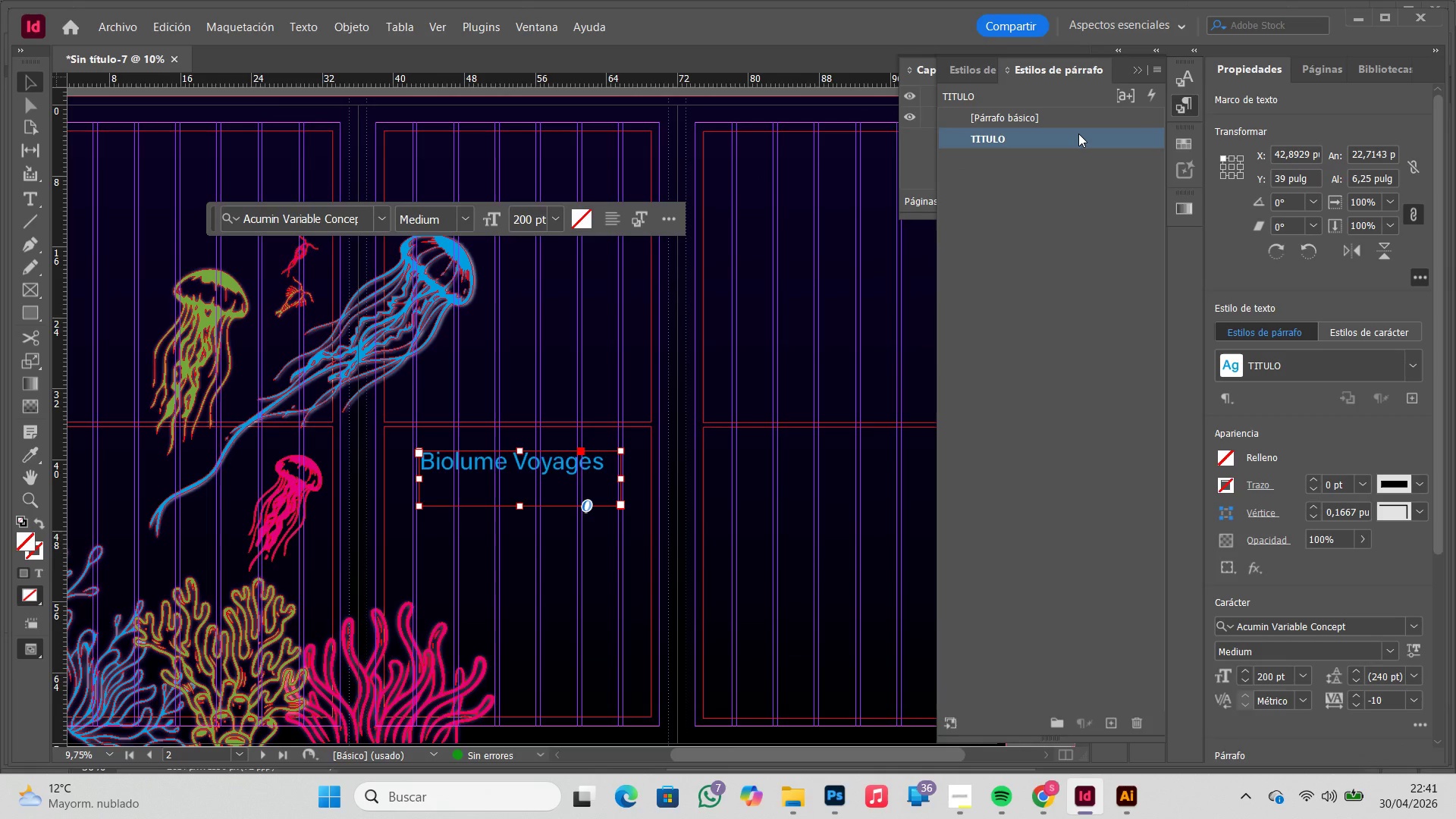 
double_click([1078, 133])
 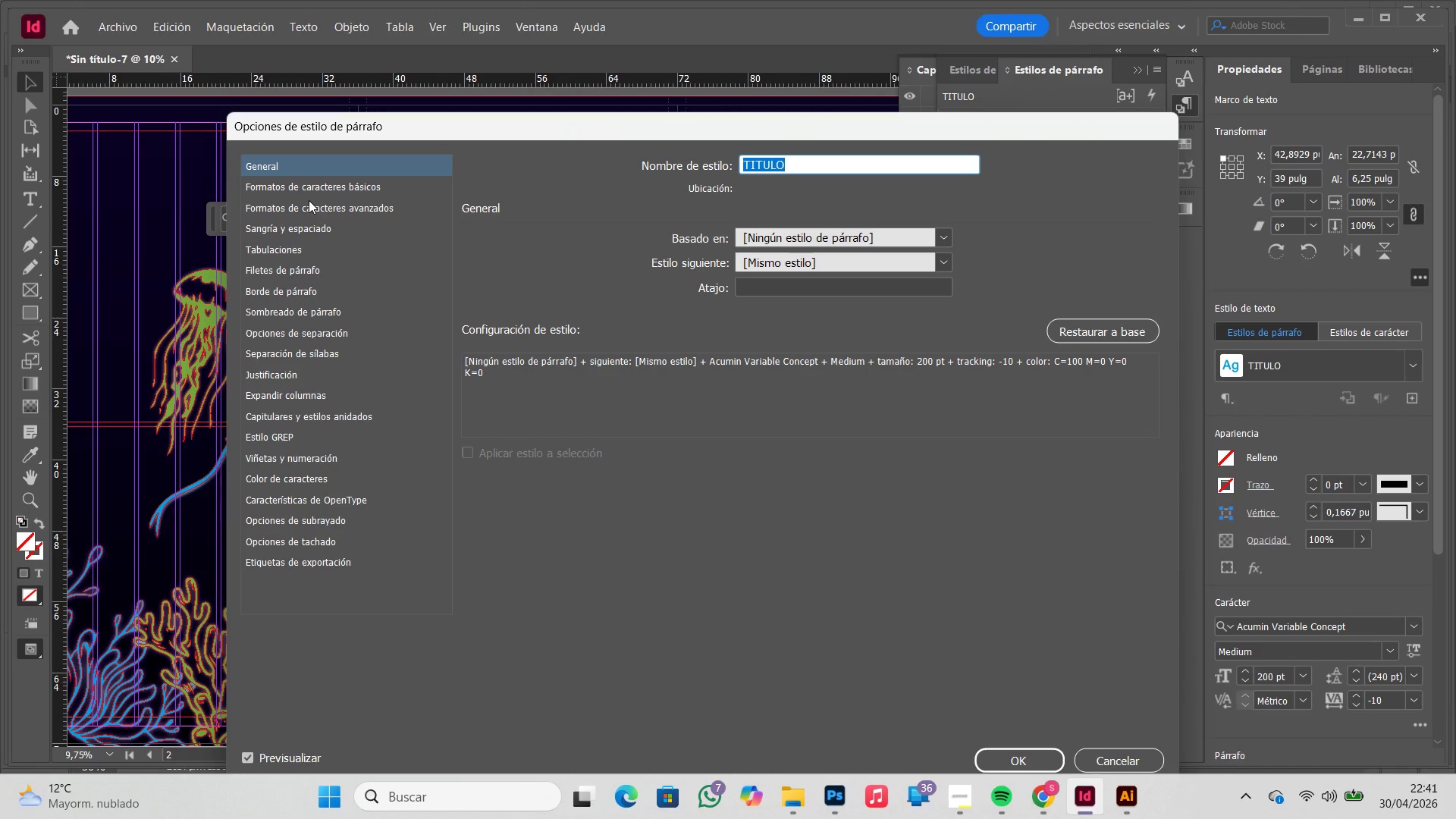 
left_click([309, 200])
 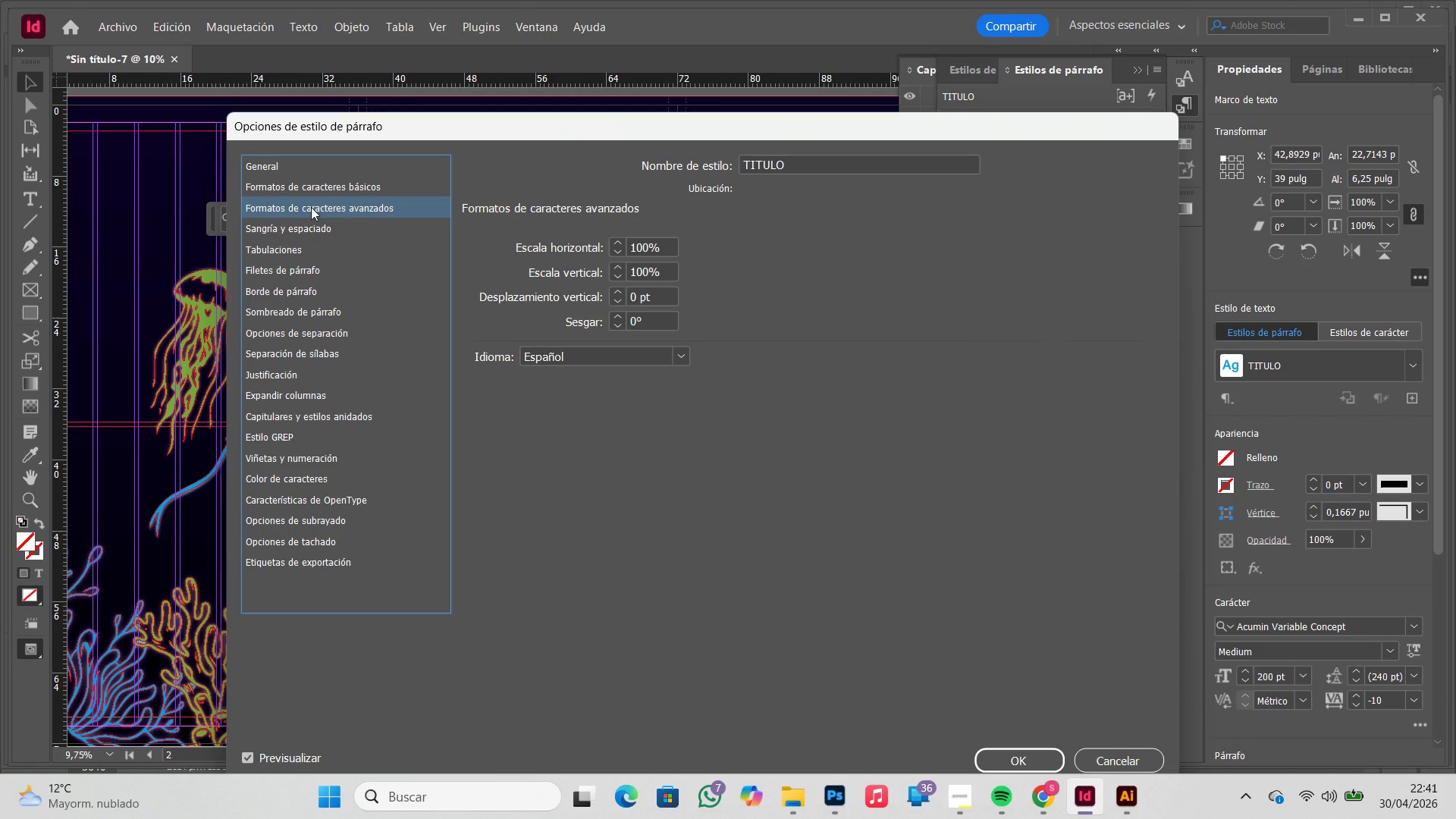 
left_click([317, 228])
 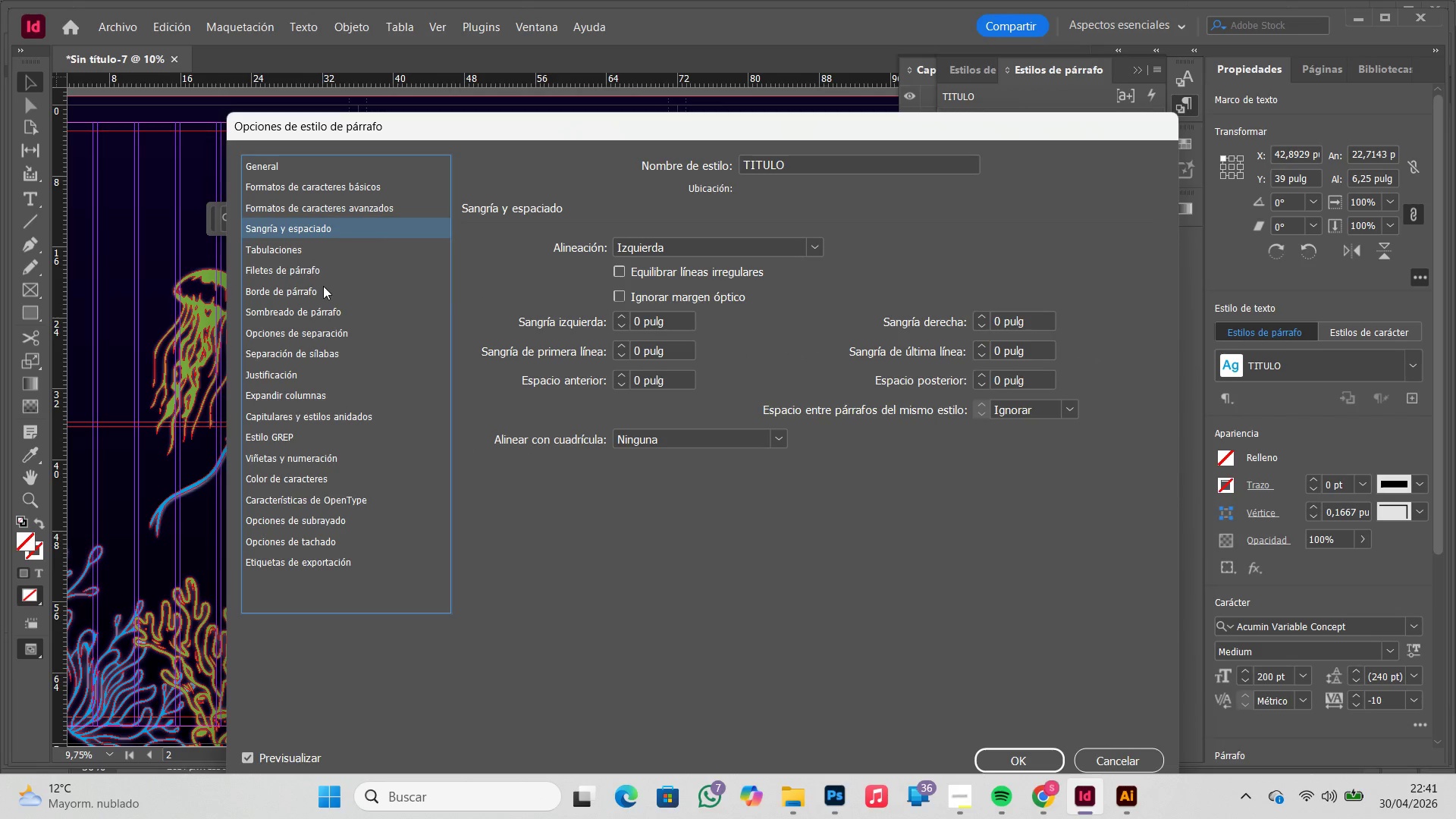 
left_click([322, 311])
 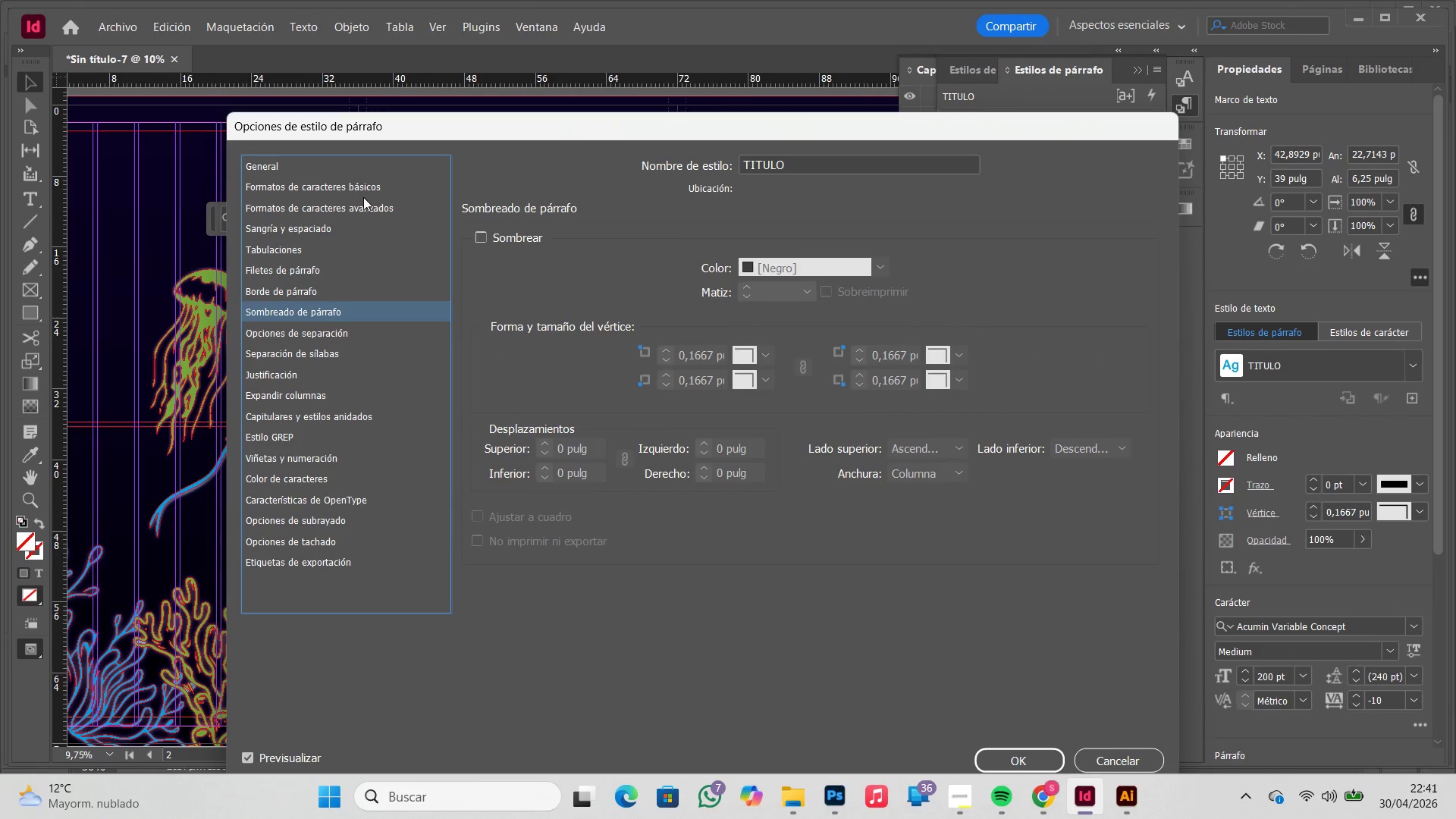 
left_click([365, 185])
 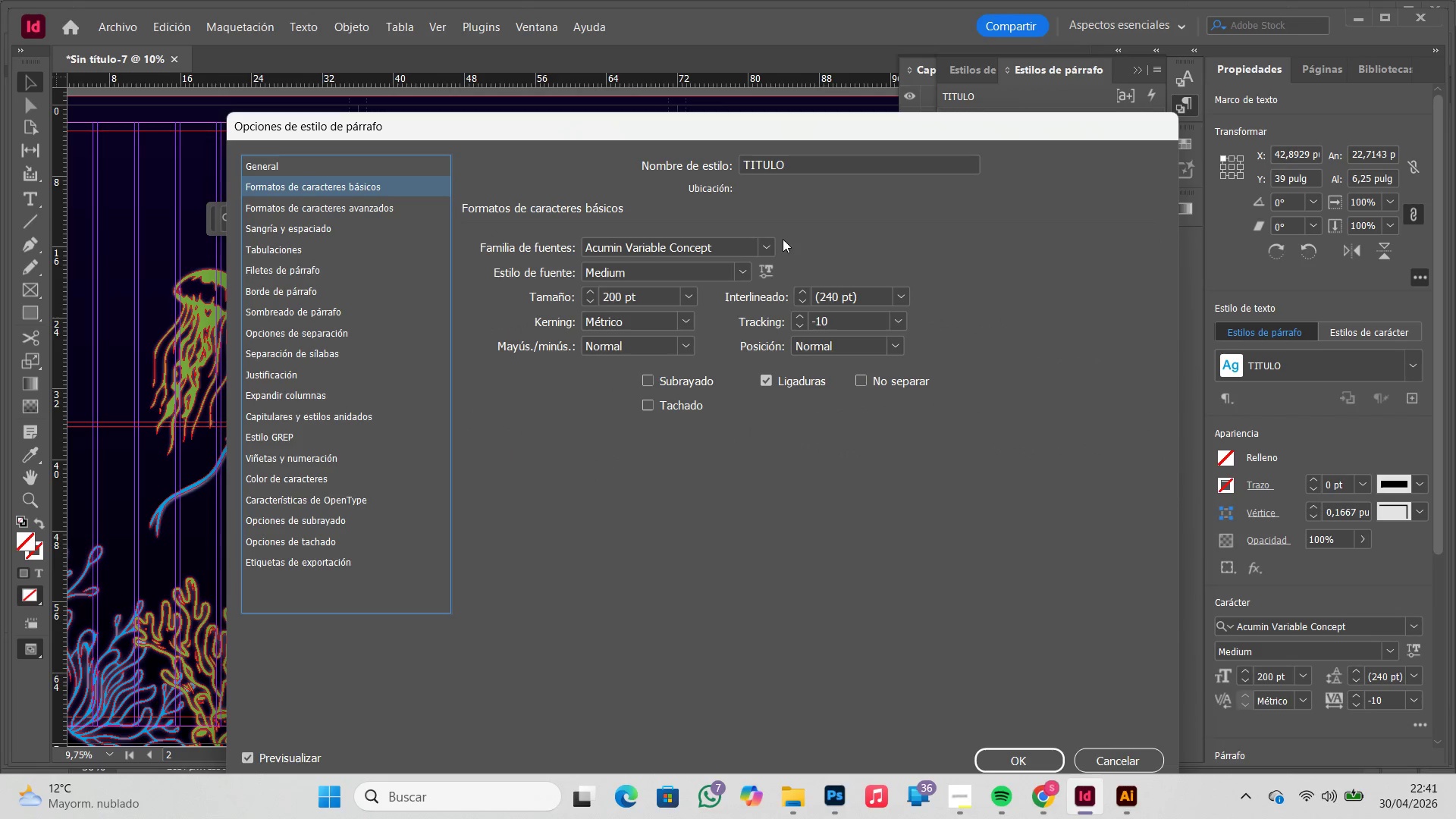 
mouse_move([735, 290])
 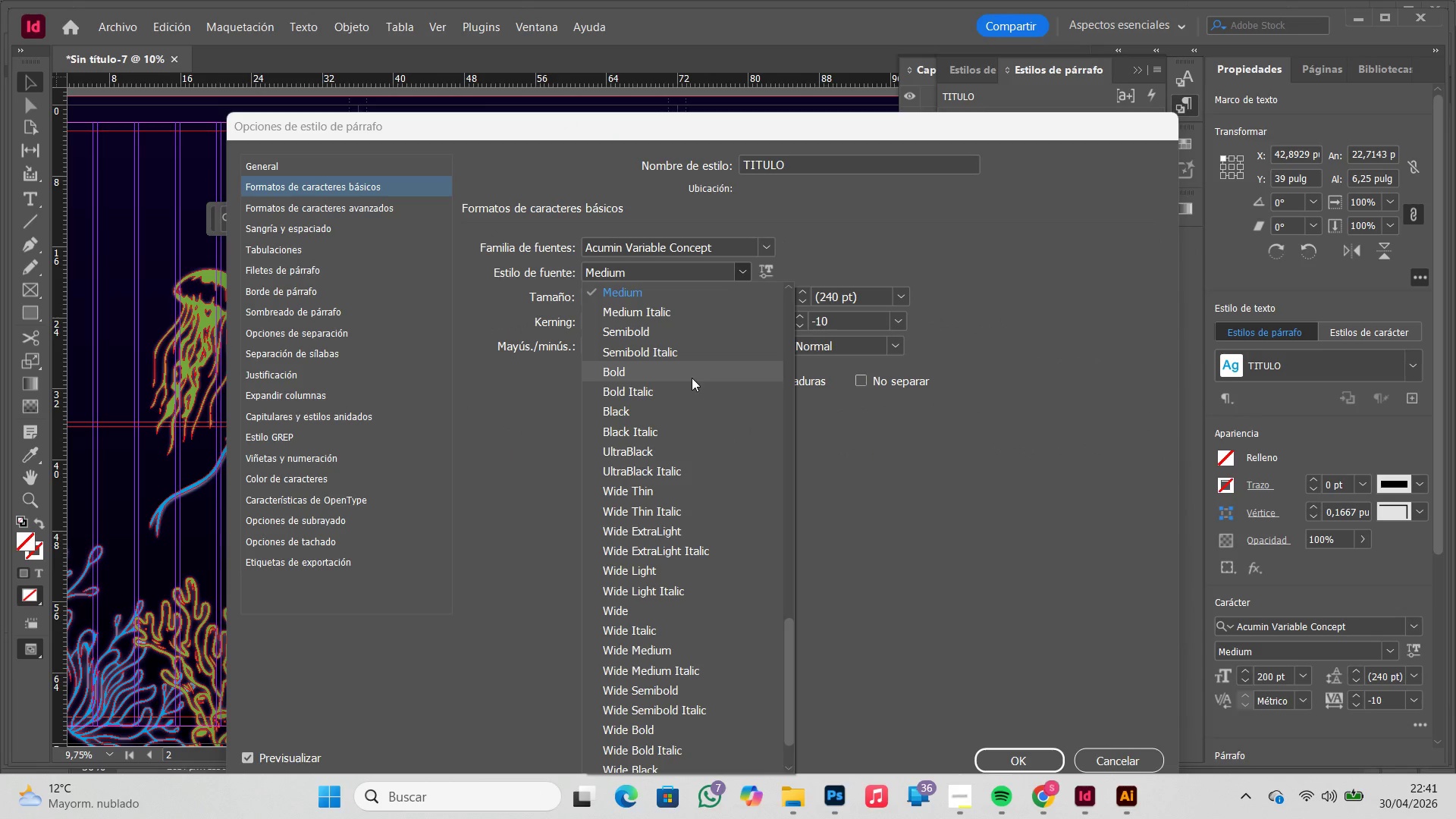 
left_click([692, 378])
 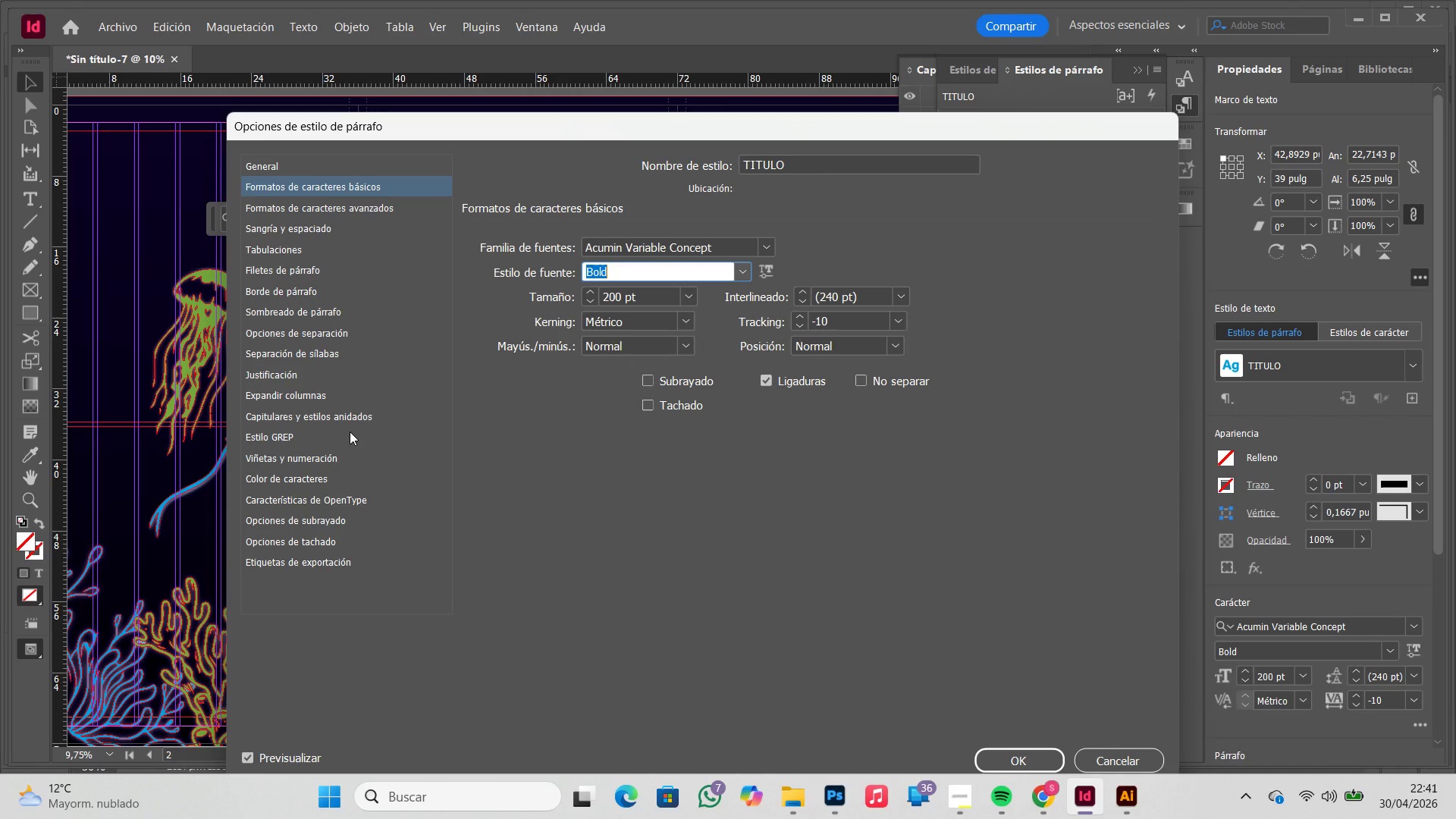 
wait(7.47)
 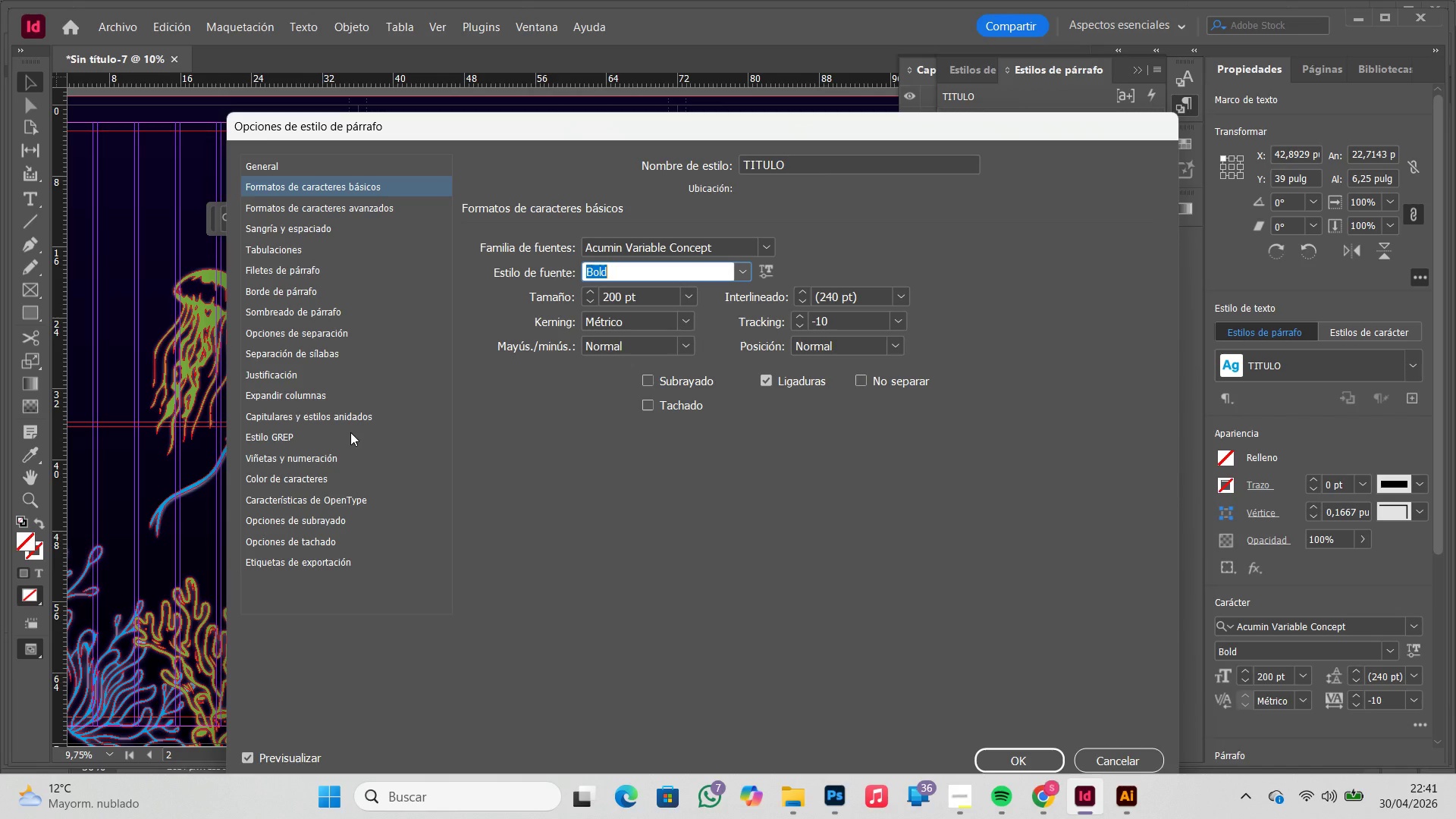 
left_click([1005, 748])
 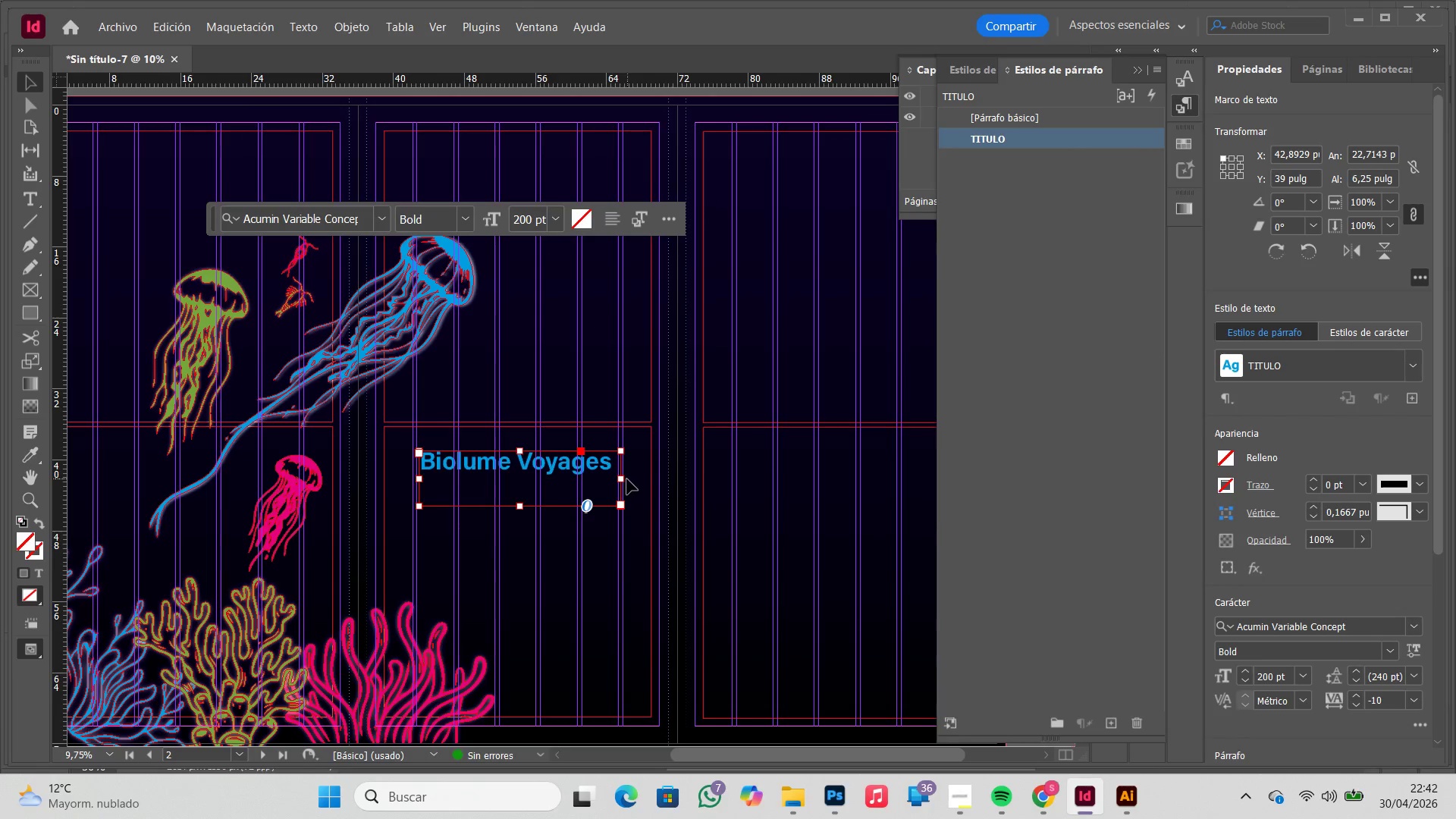 
left_click_drag(start_coordinate=[622, 479], to_coordinate=[617, 479])
 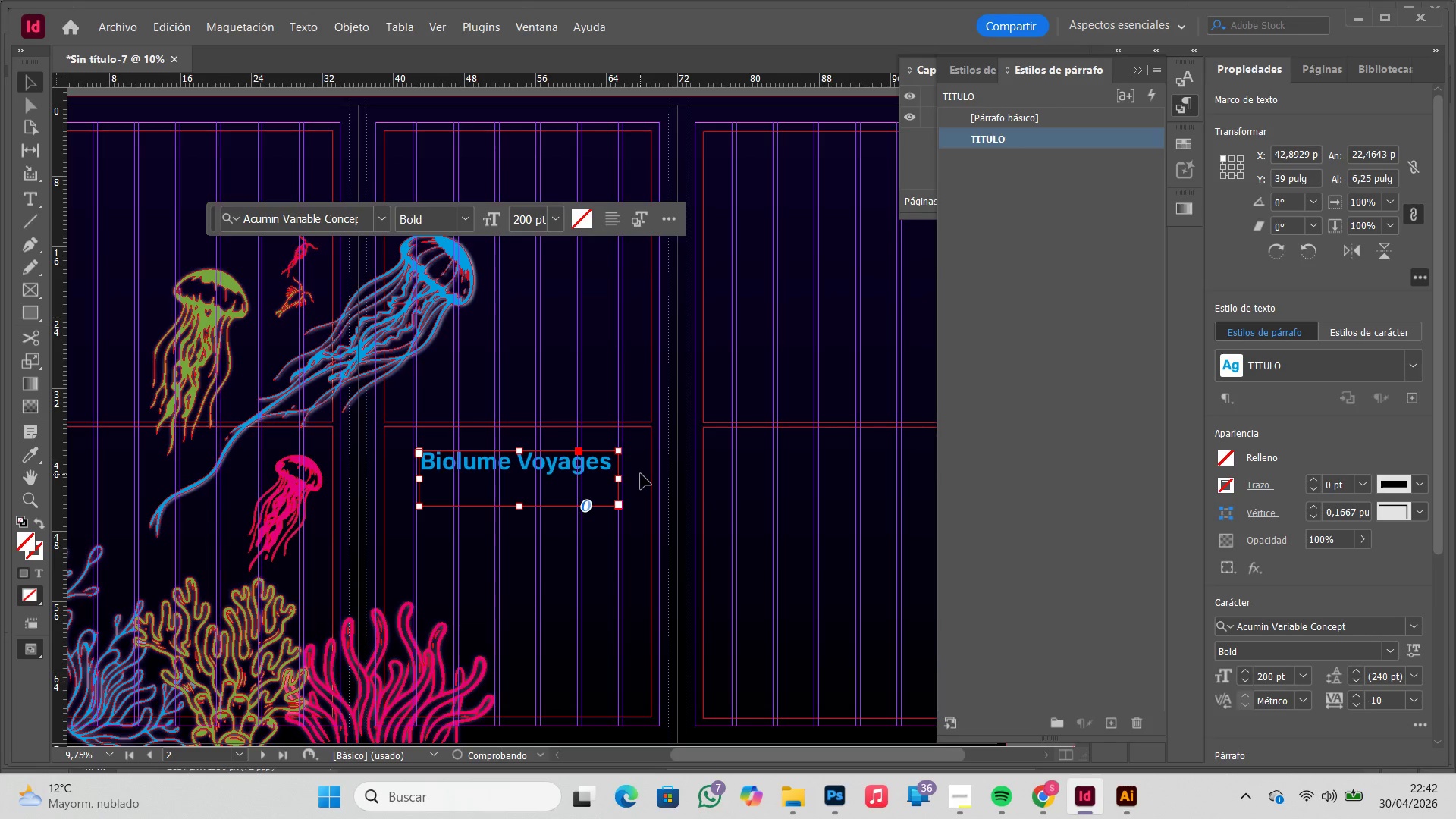 
left_click([641, 474])
 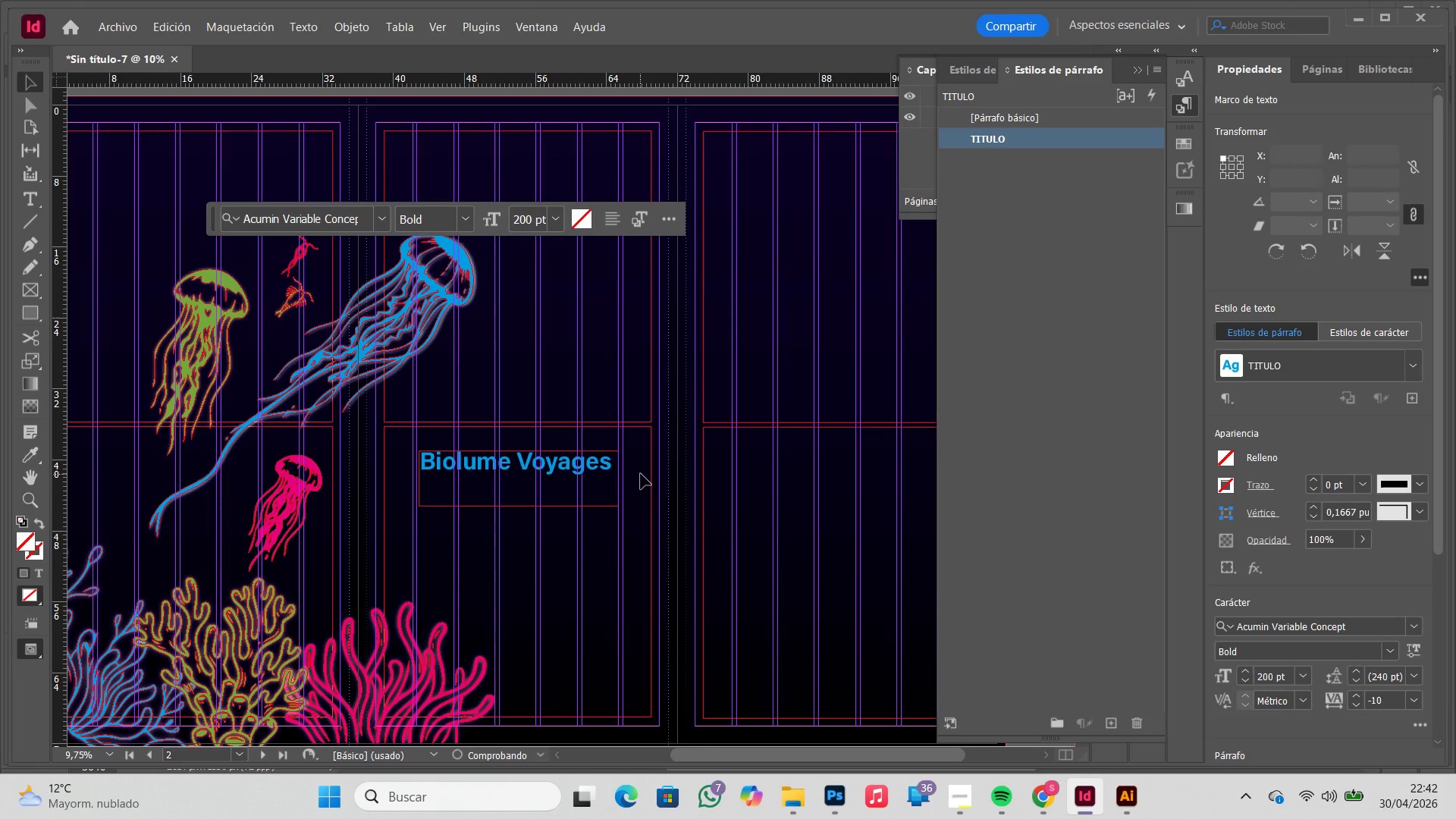 
type(WW)
 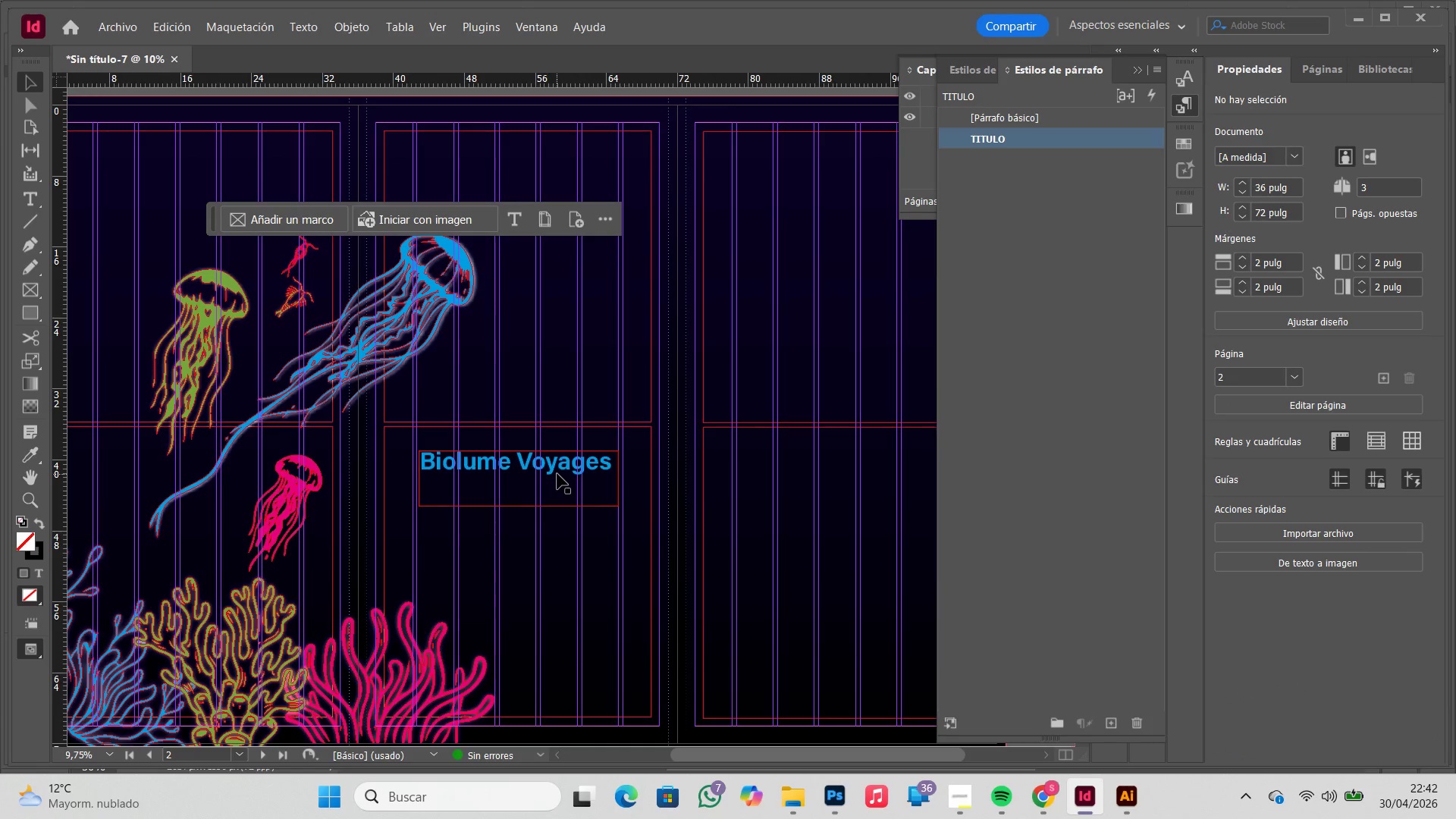 
double_click([557, 474])
 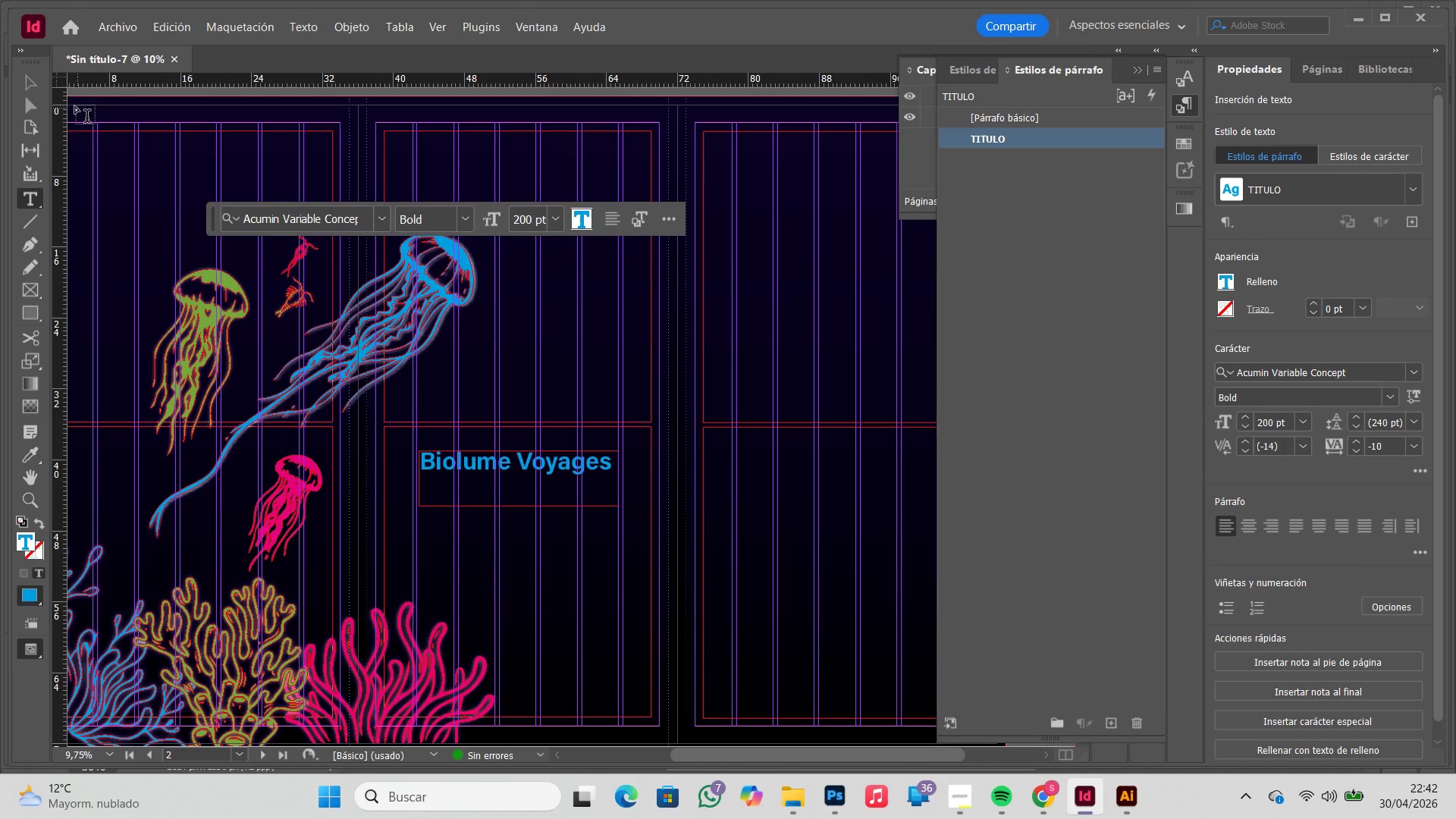 
left_click([31, 81])
 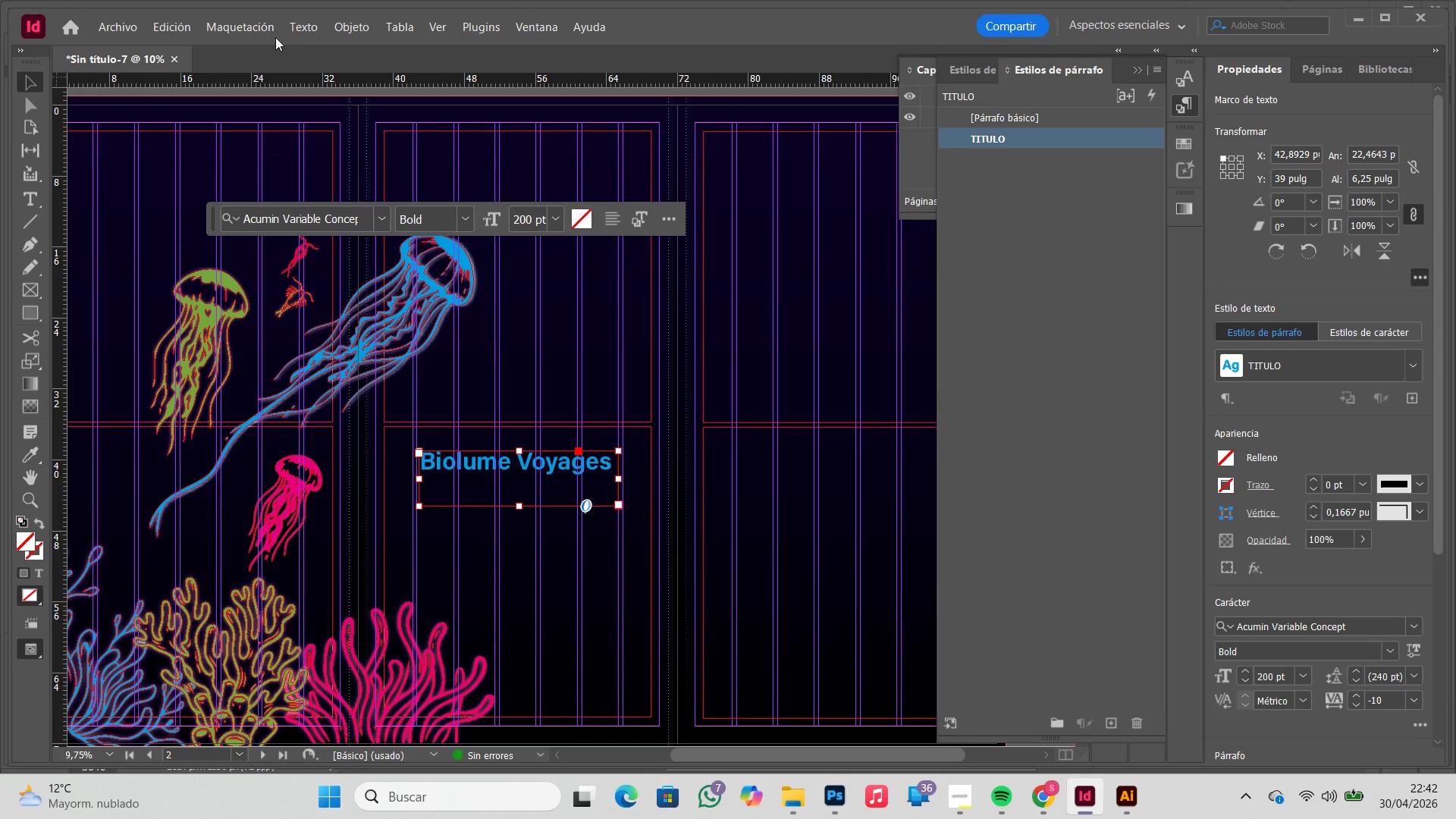 
left_click([294, 31])
 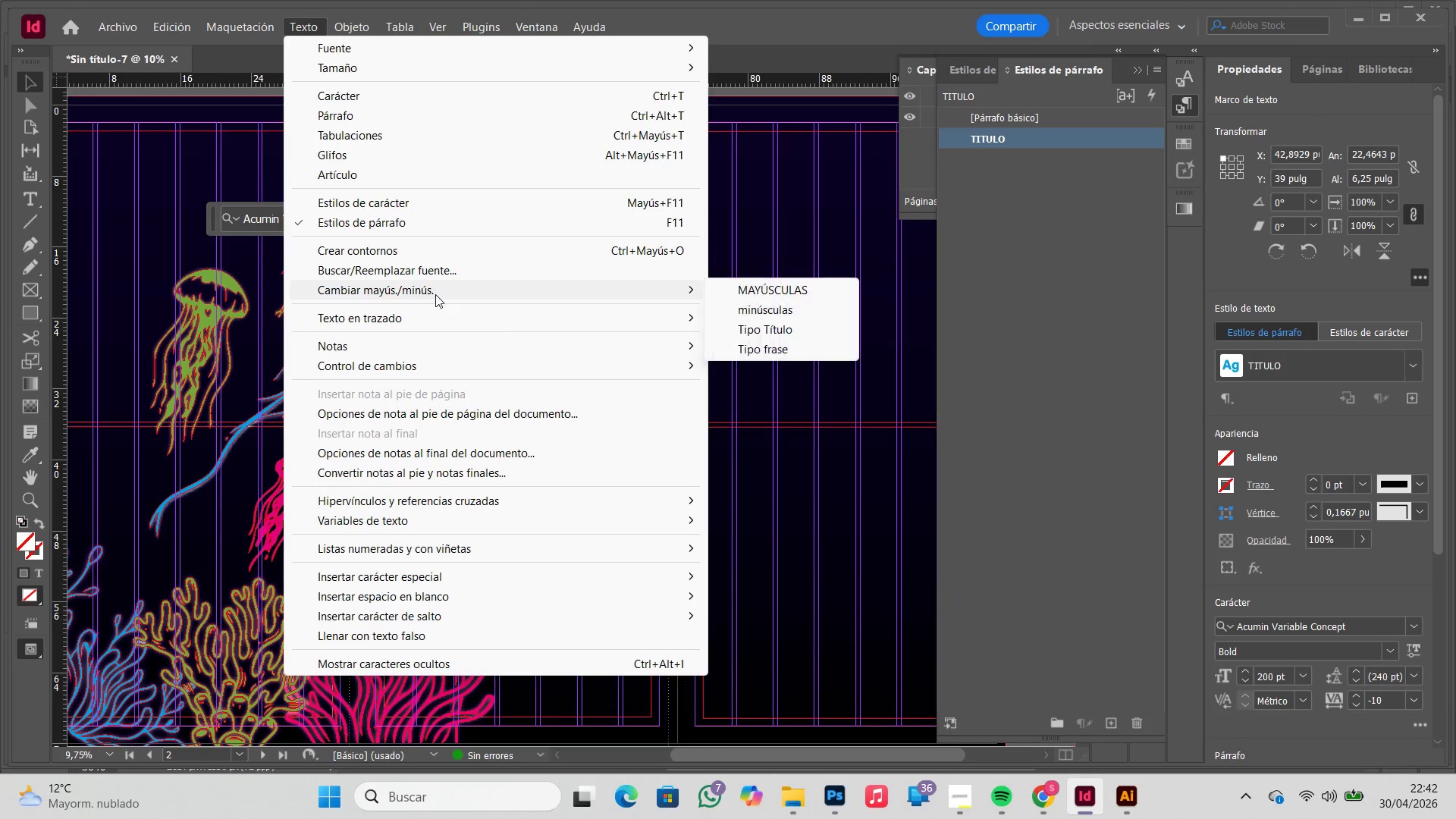 
left_click([758, 289])
 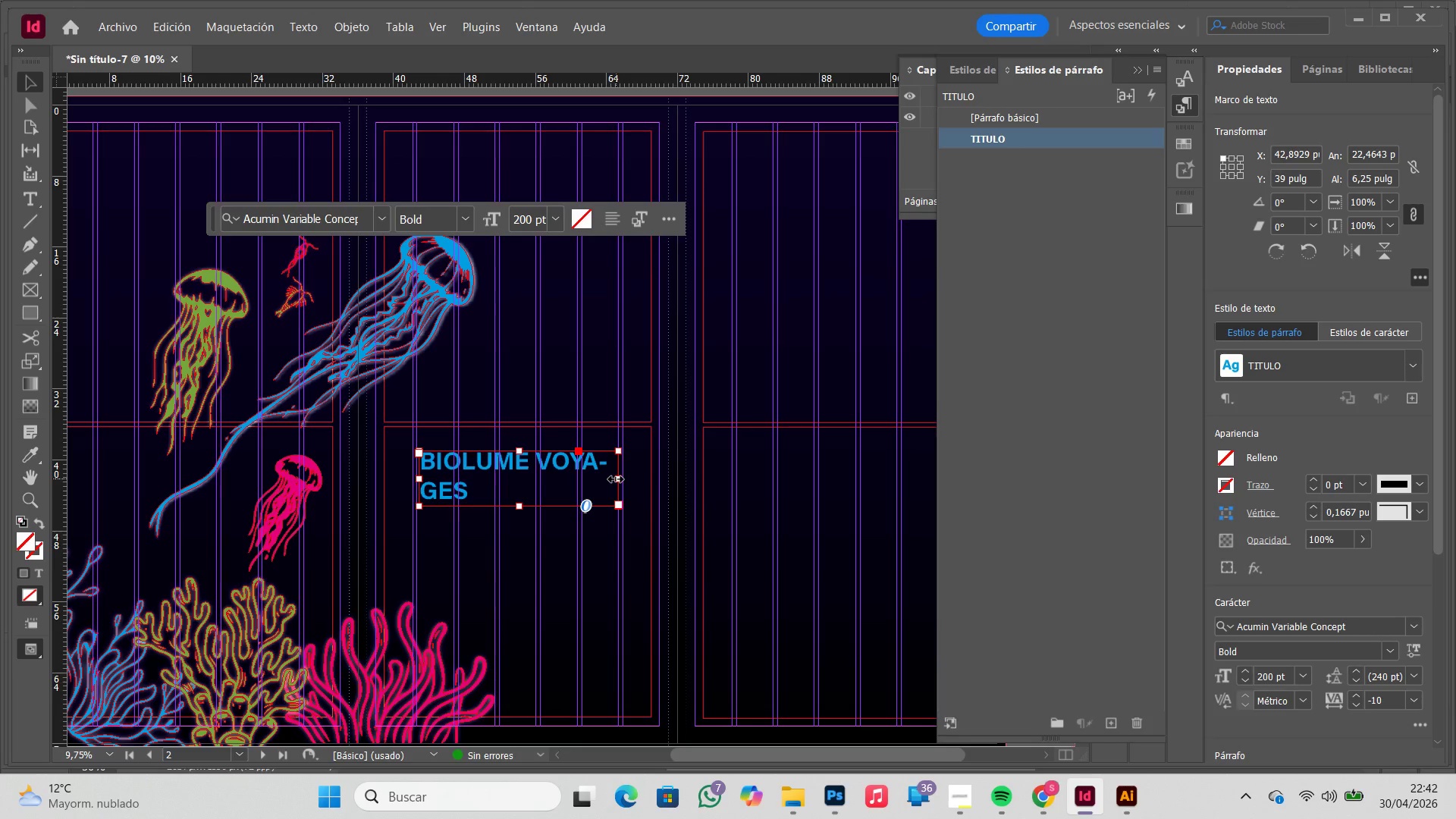 
wait(5.55)
 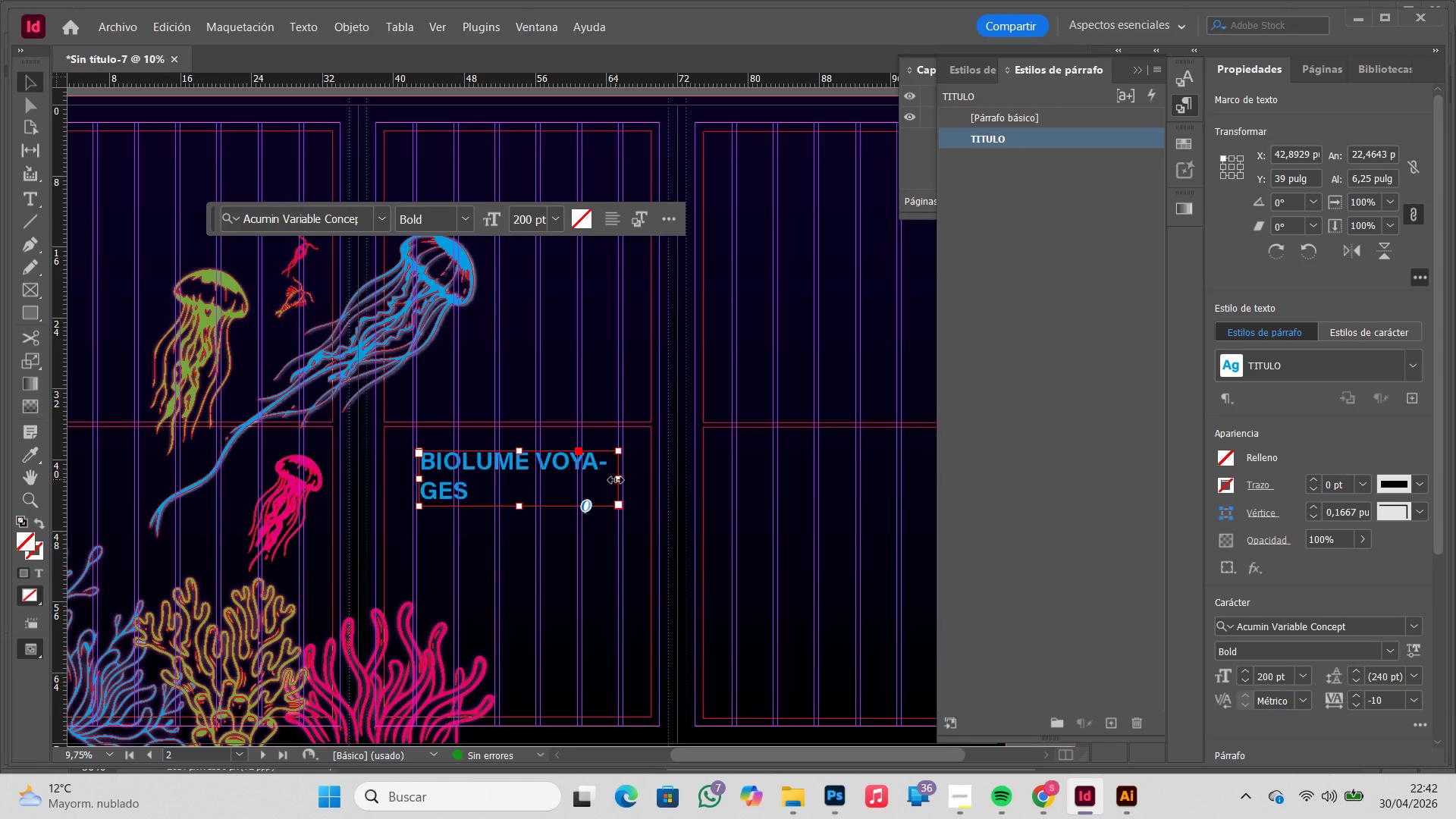 
double_click([550, 460])
 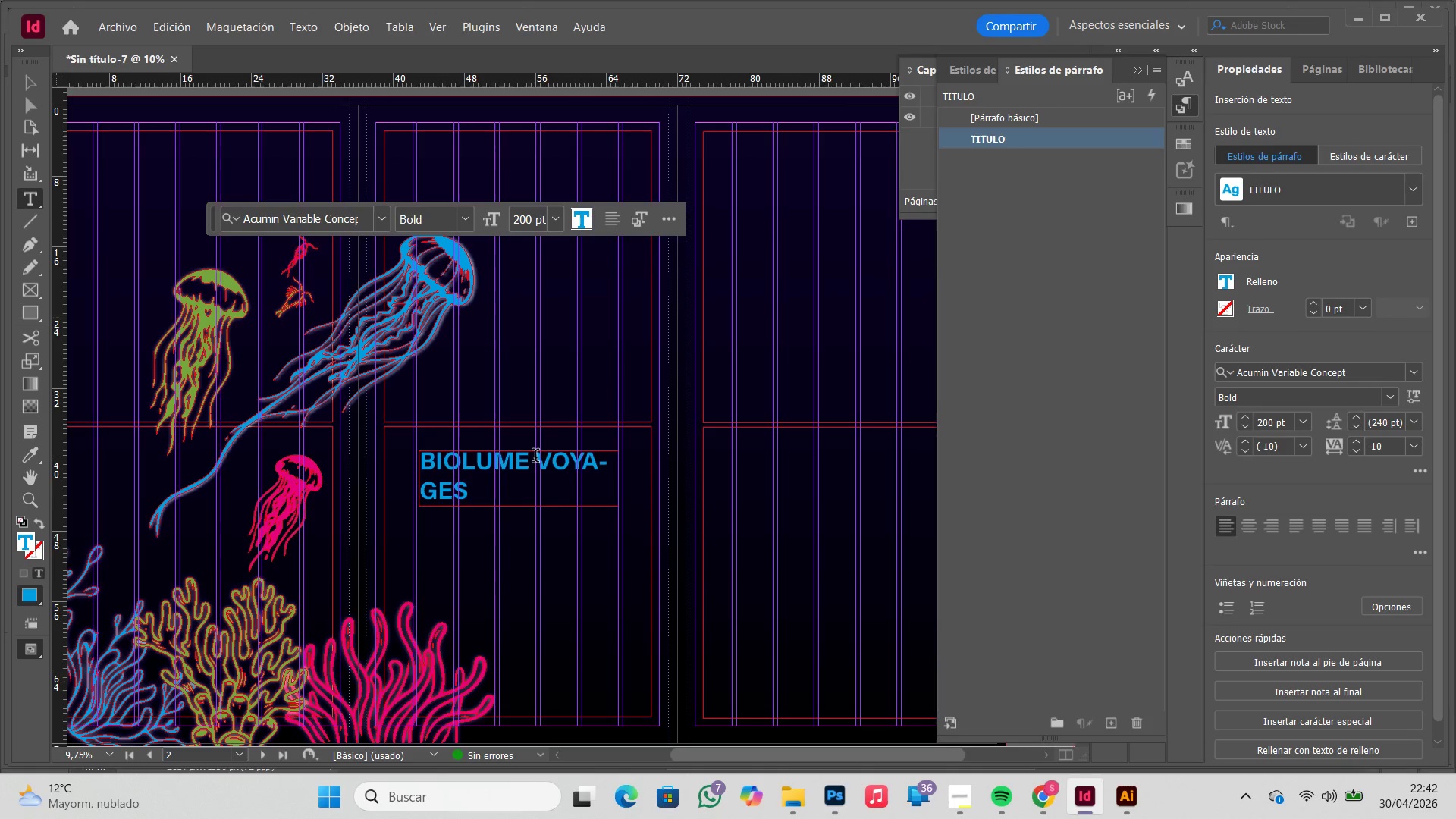 
left_click([535, 457])
 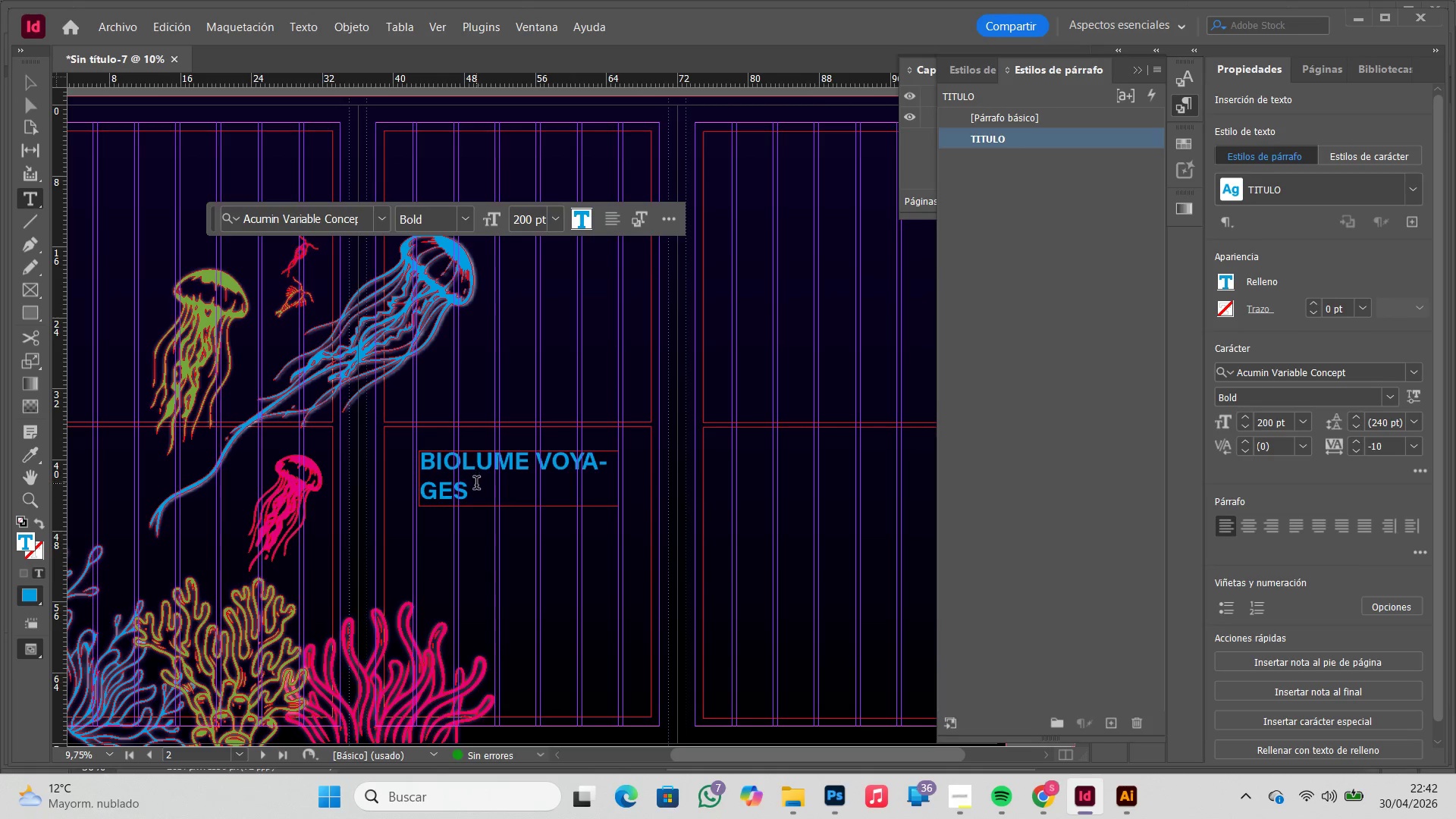 
left_click_drag(start_coordinate=[474, 489], to_coordinate=[532, 453])
 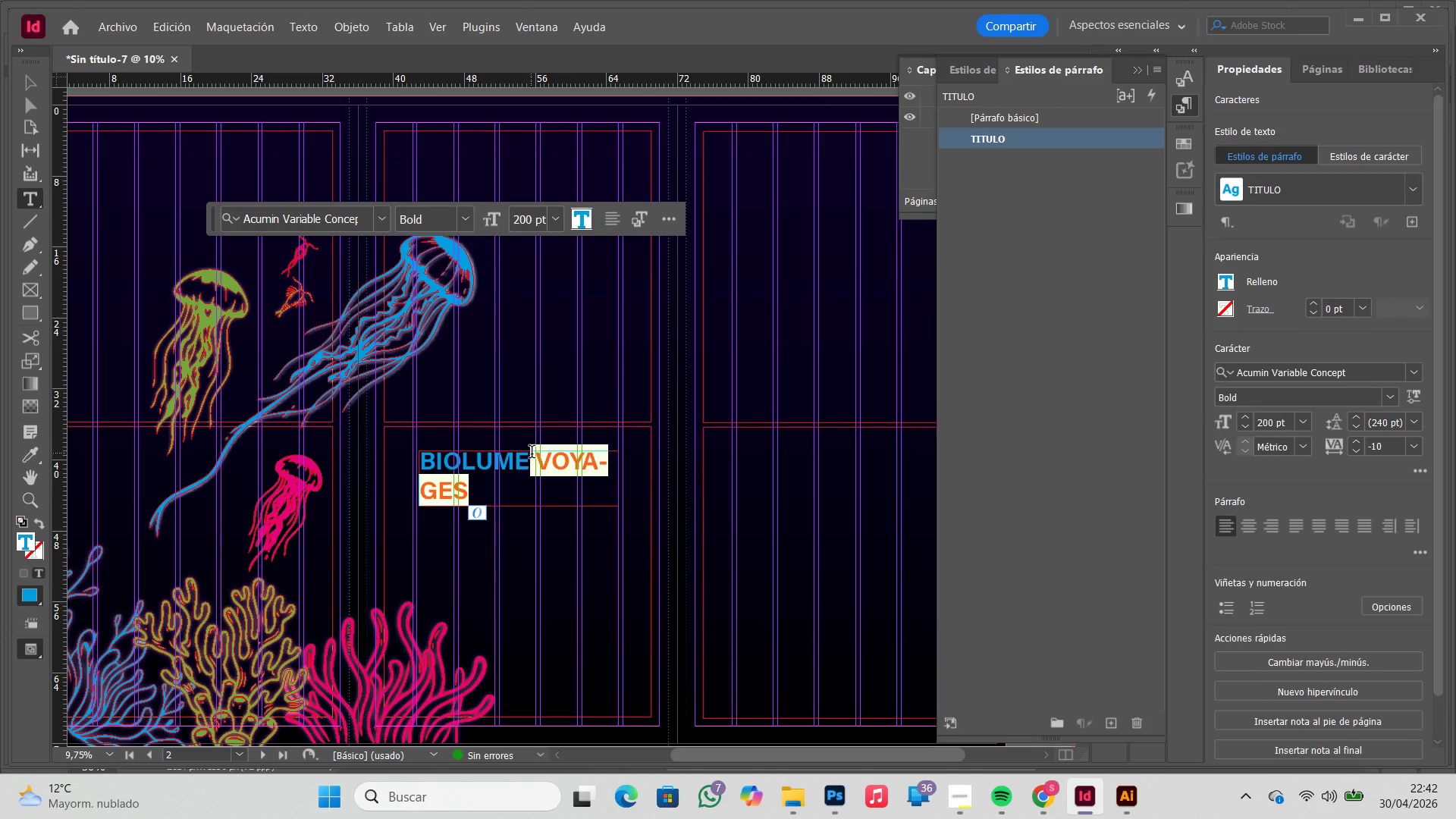 
key(Control+ControlLeft)
 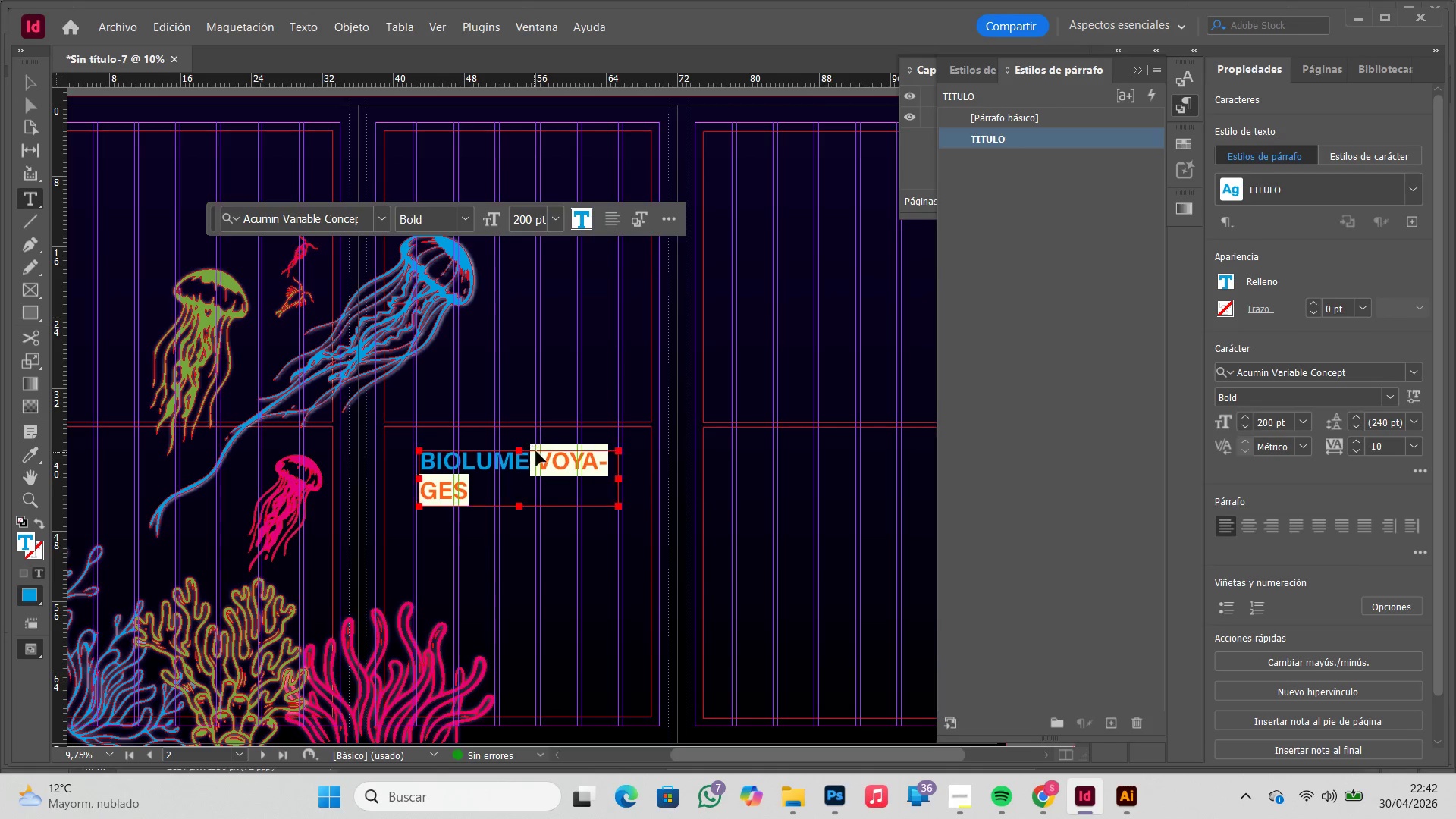 
key(Control+X)
 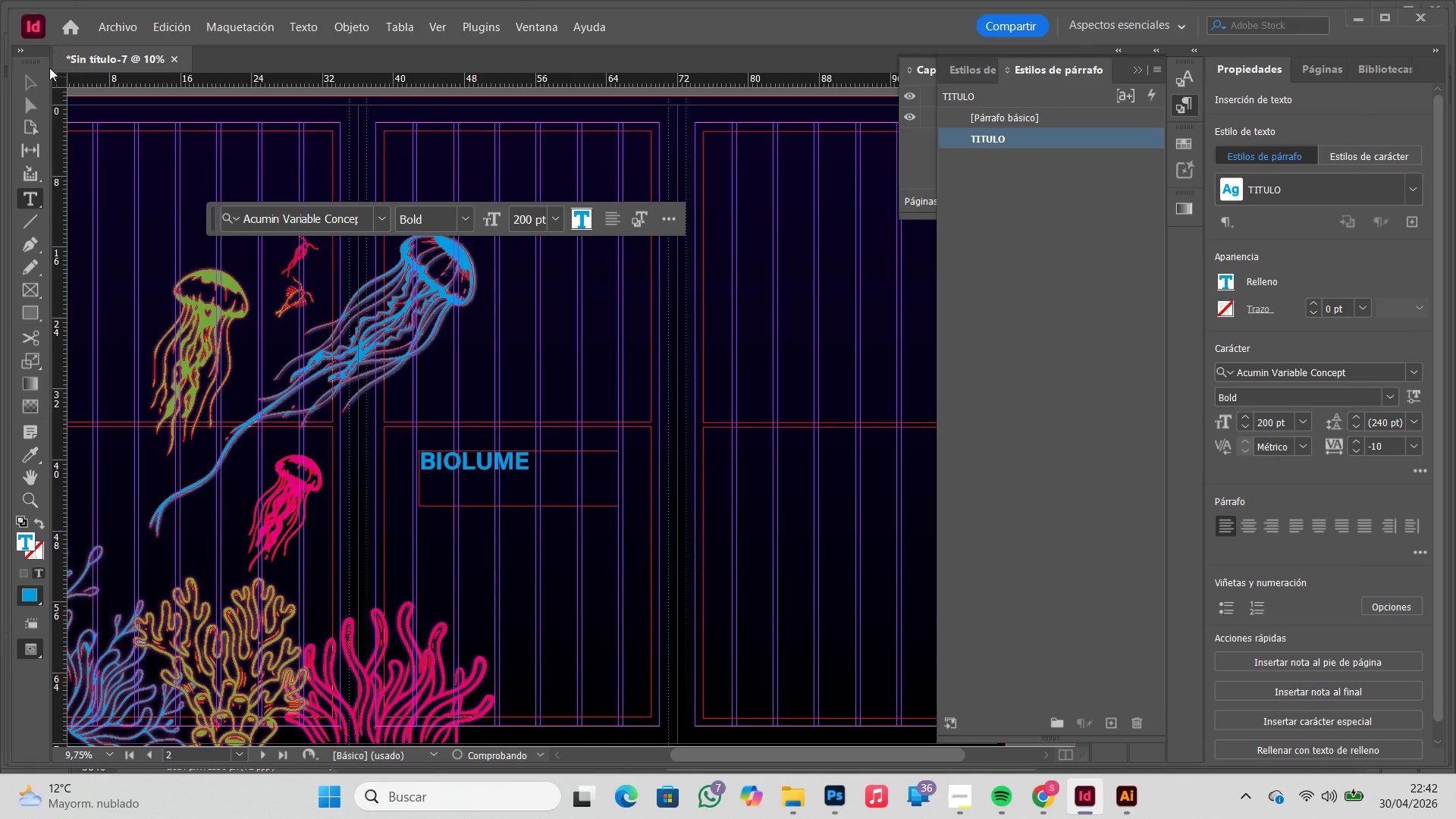 
left_click([25, 81])
 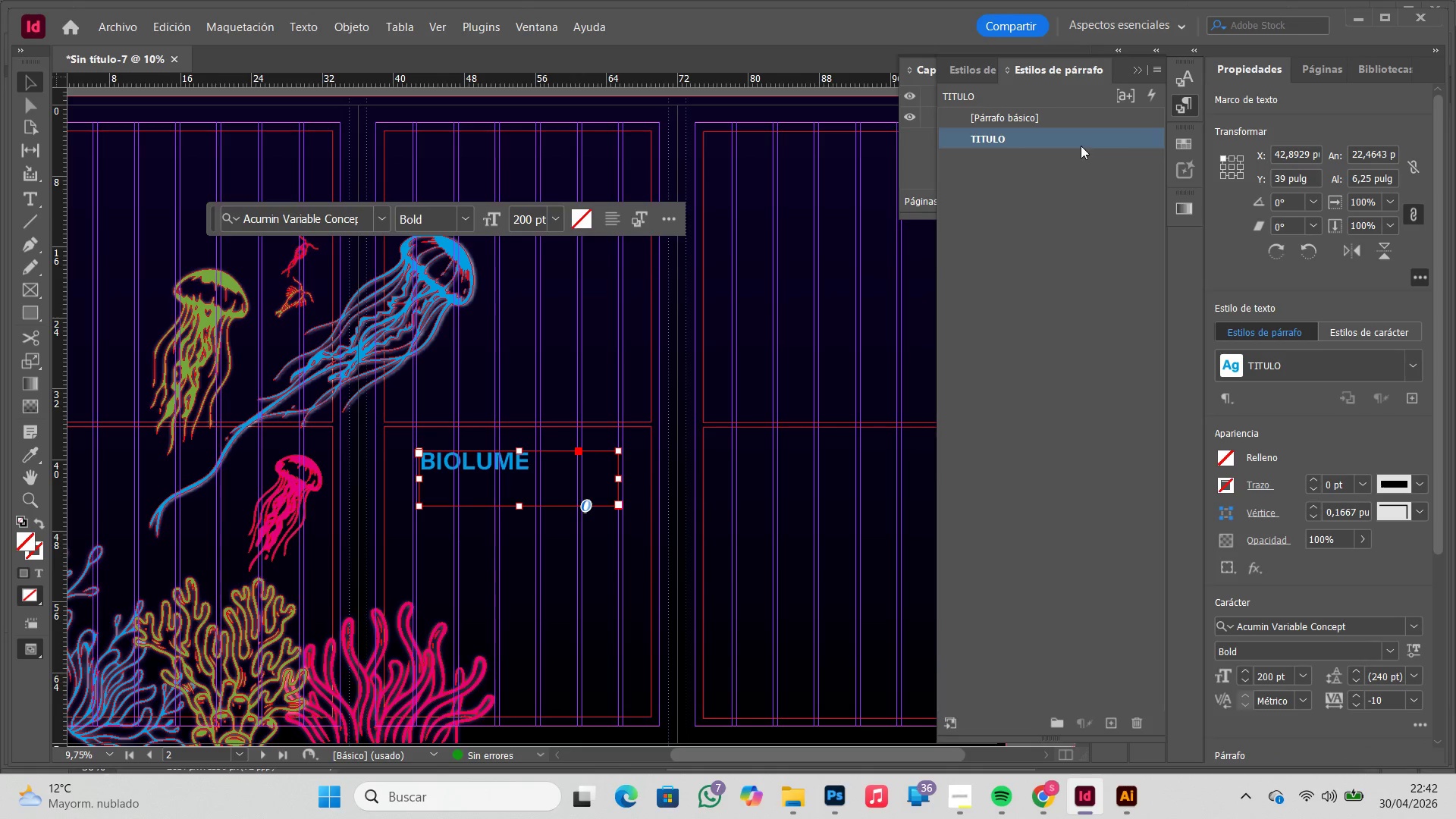 
double_click([1081, 146])
 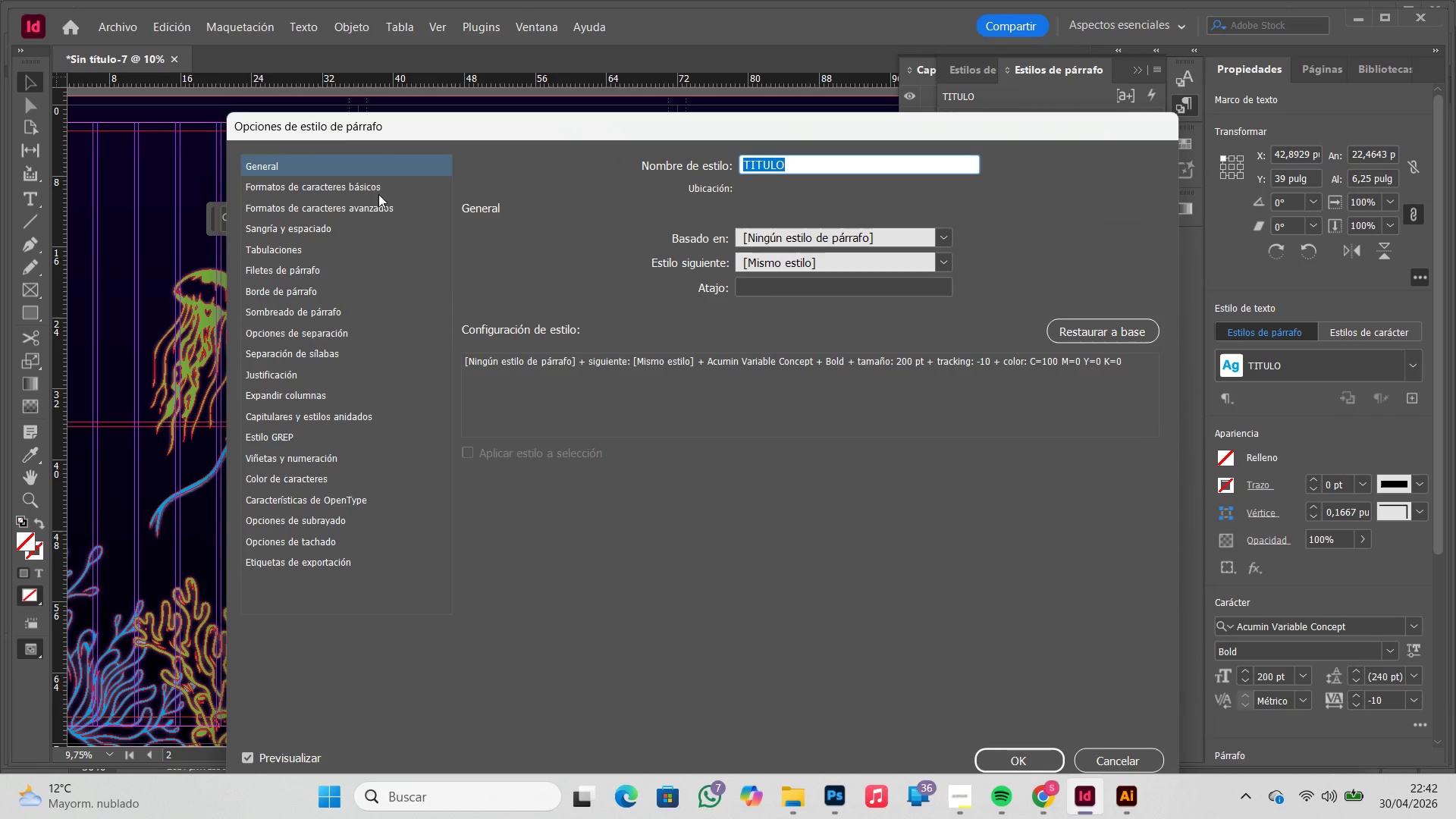 
left_click([378, 187])
 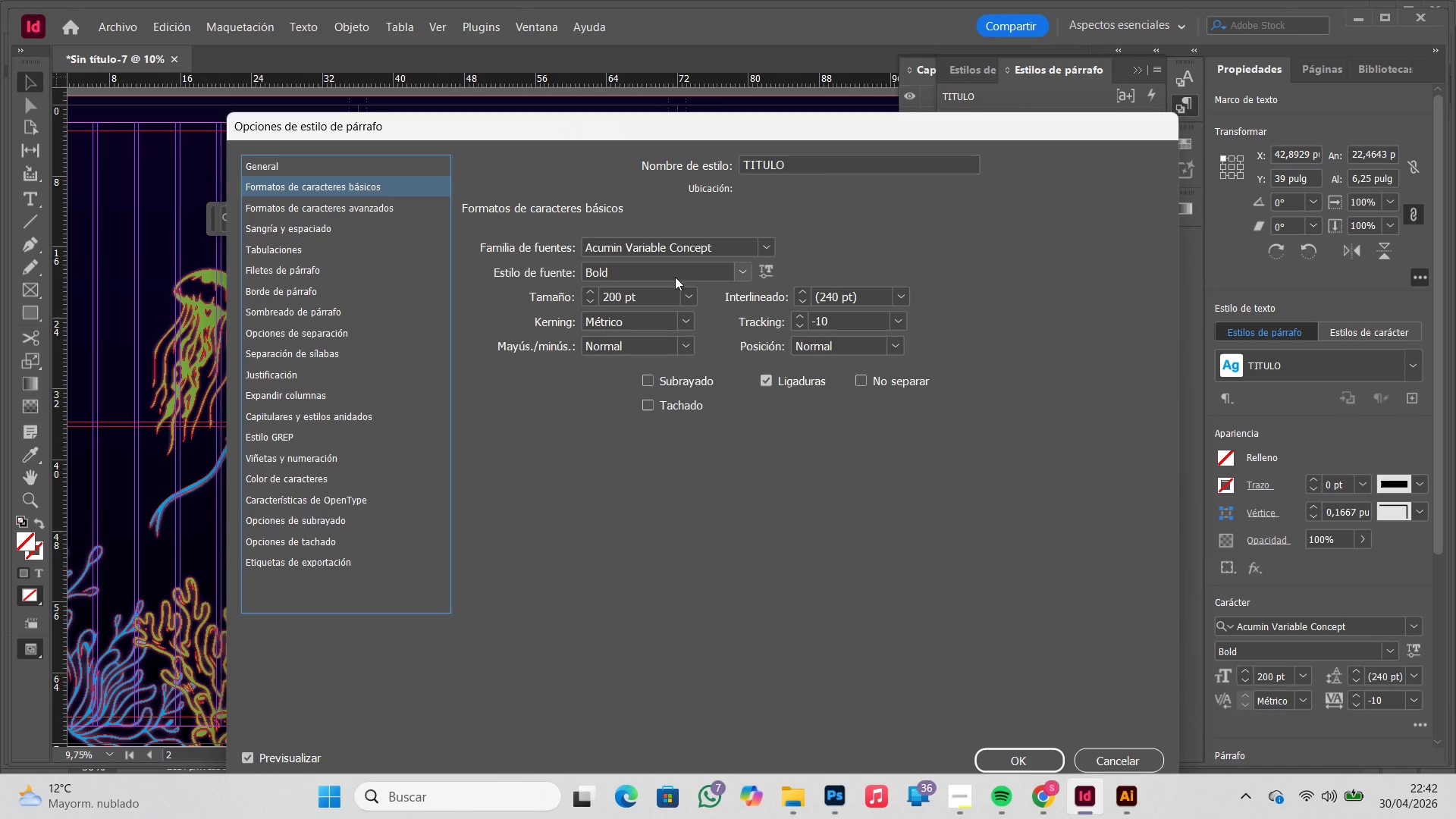 
double_click([608, 292])
 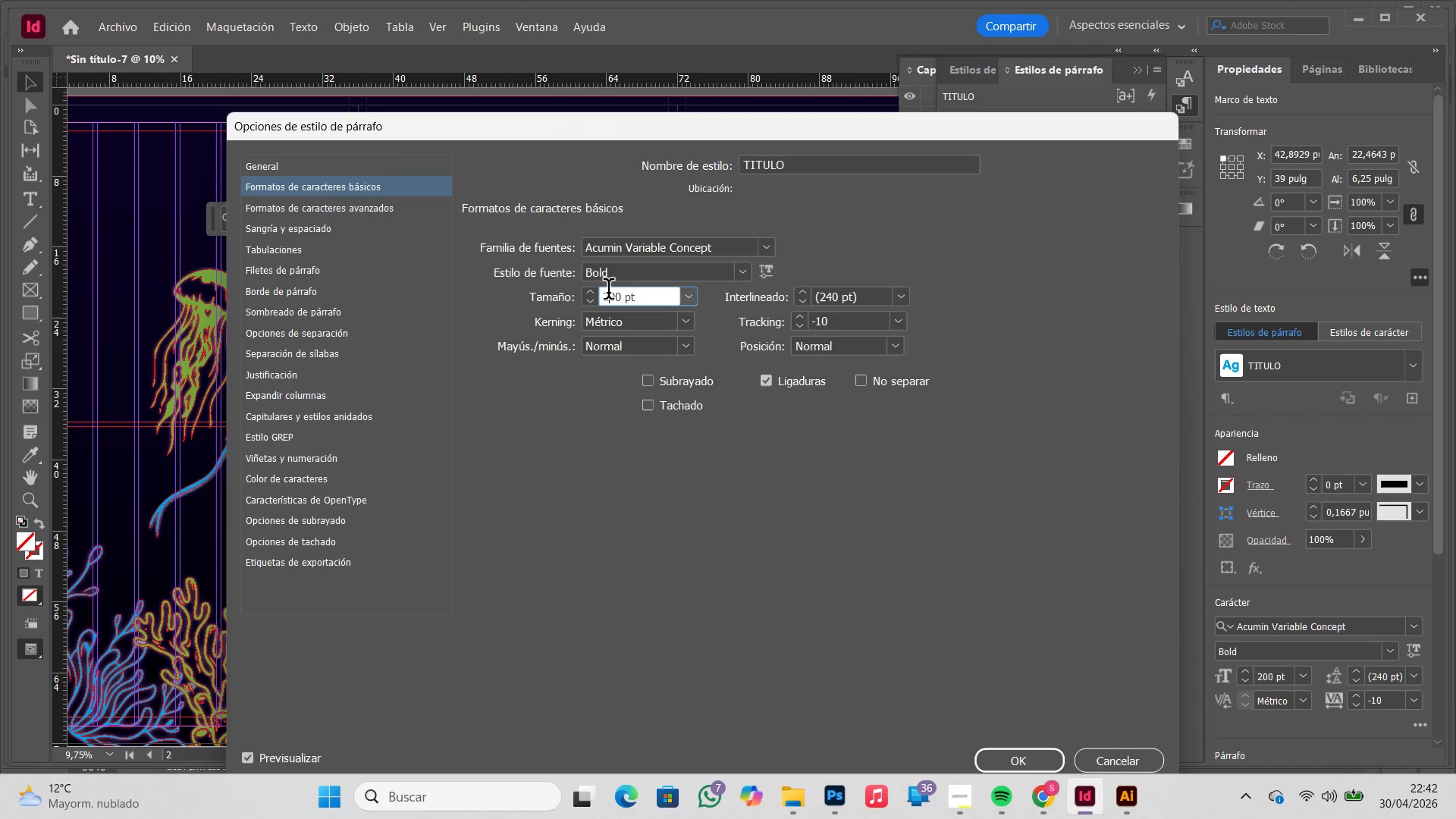 
triple_click([608, 292])
 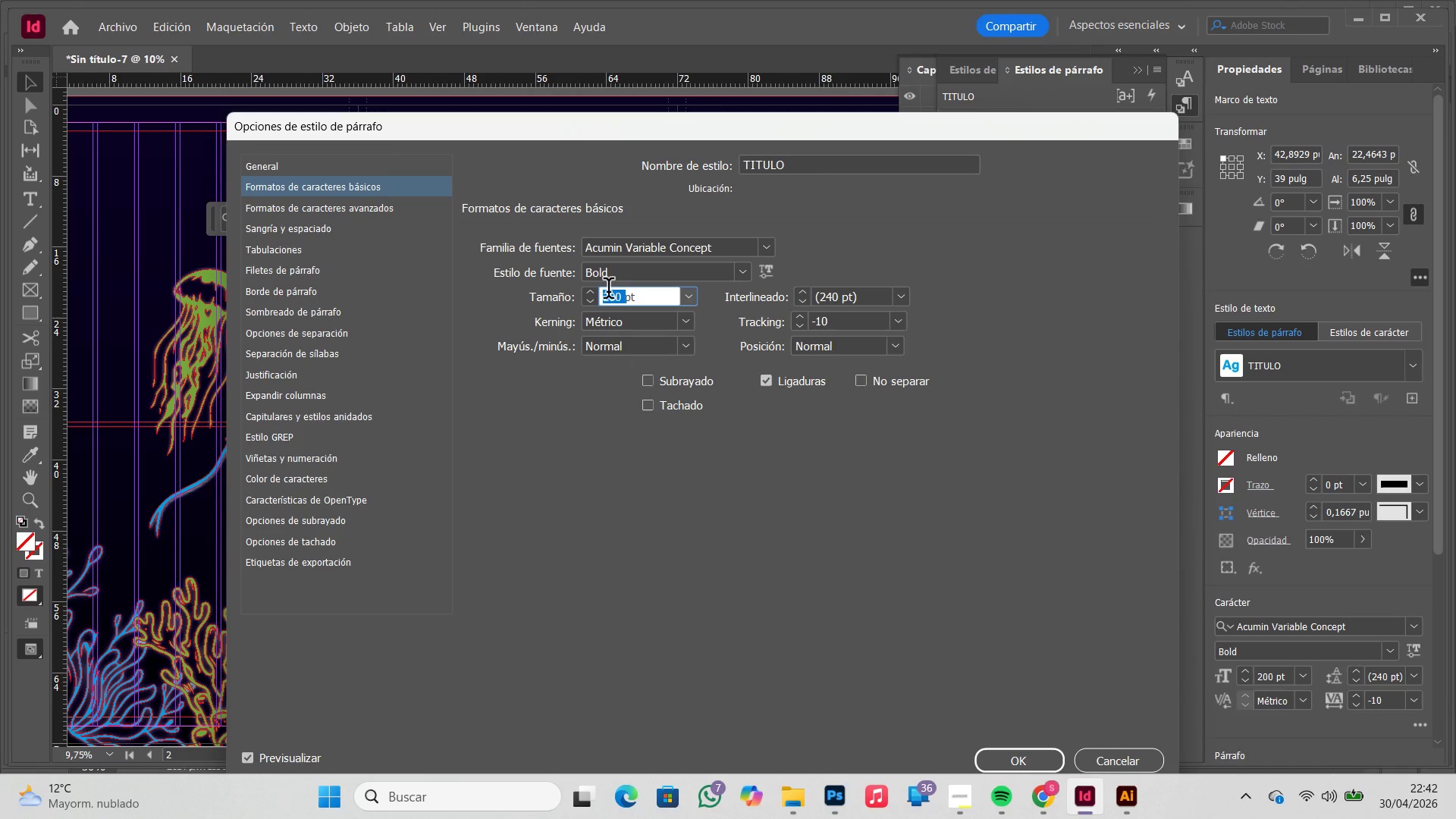 
key(Numpad3)
 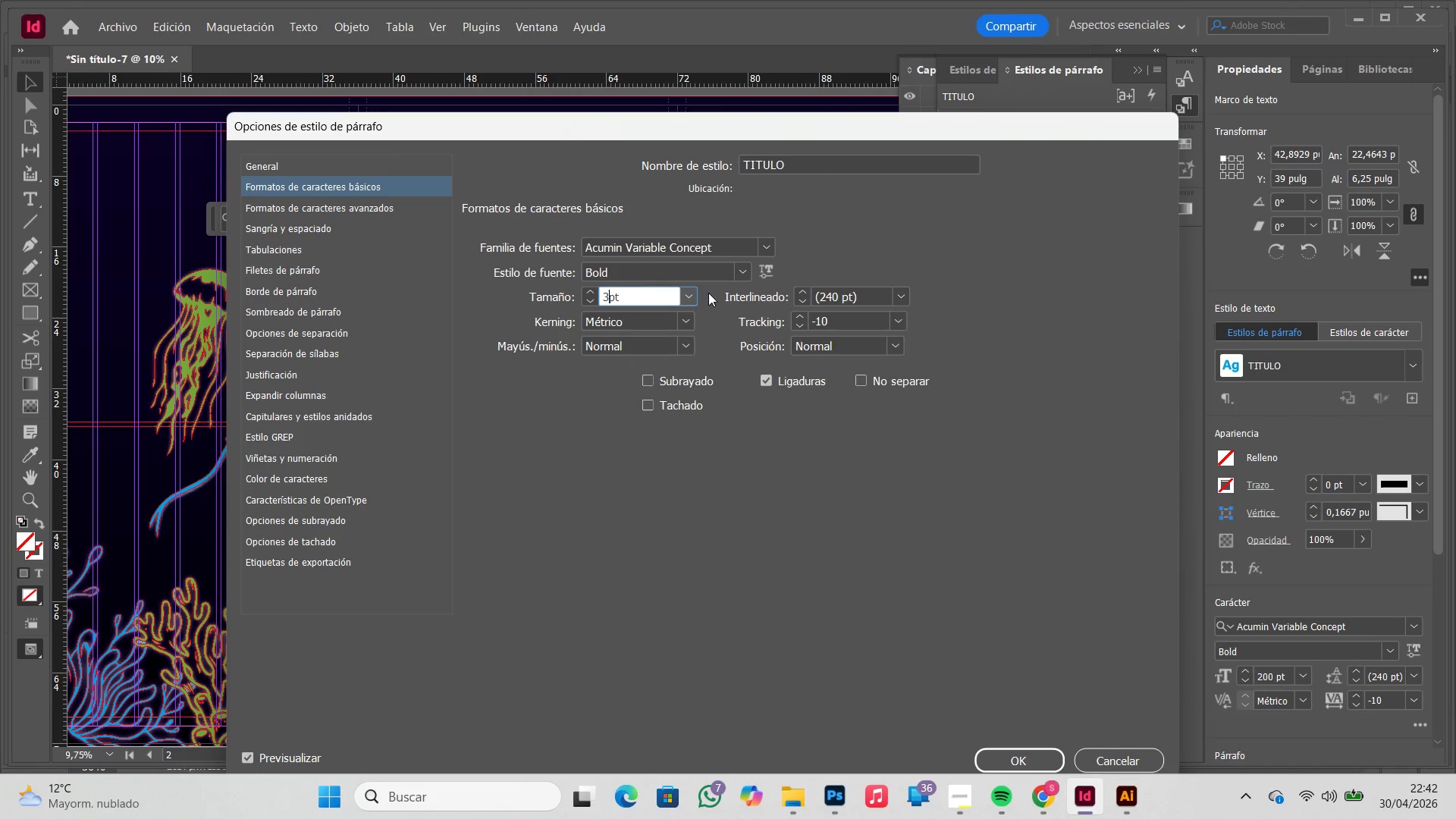 
key(Numpad0)
 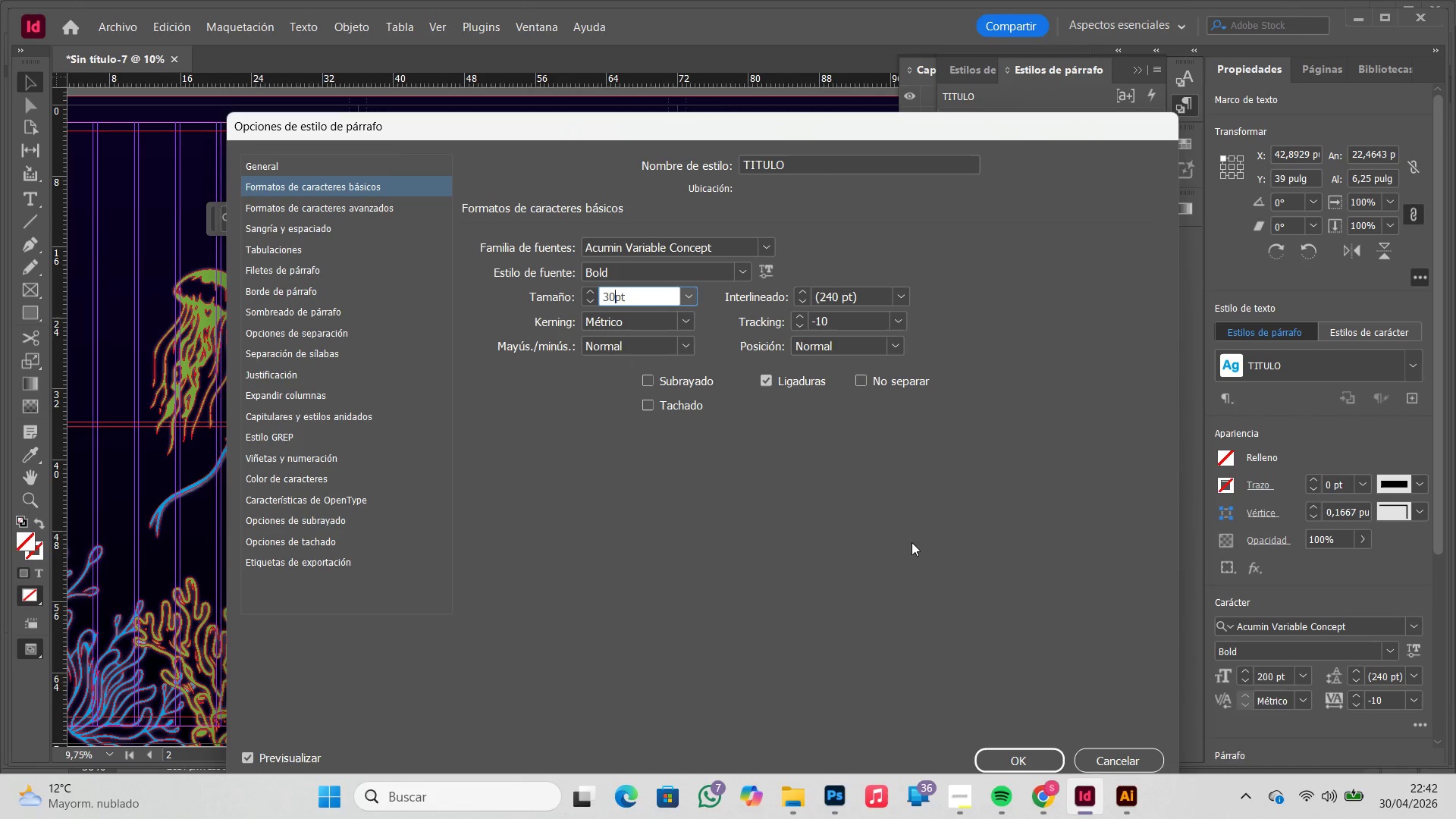 
key(Numpad0)
 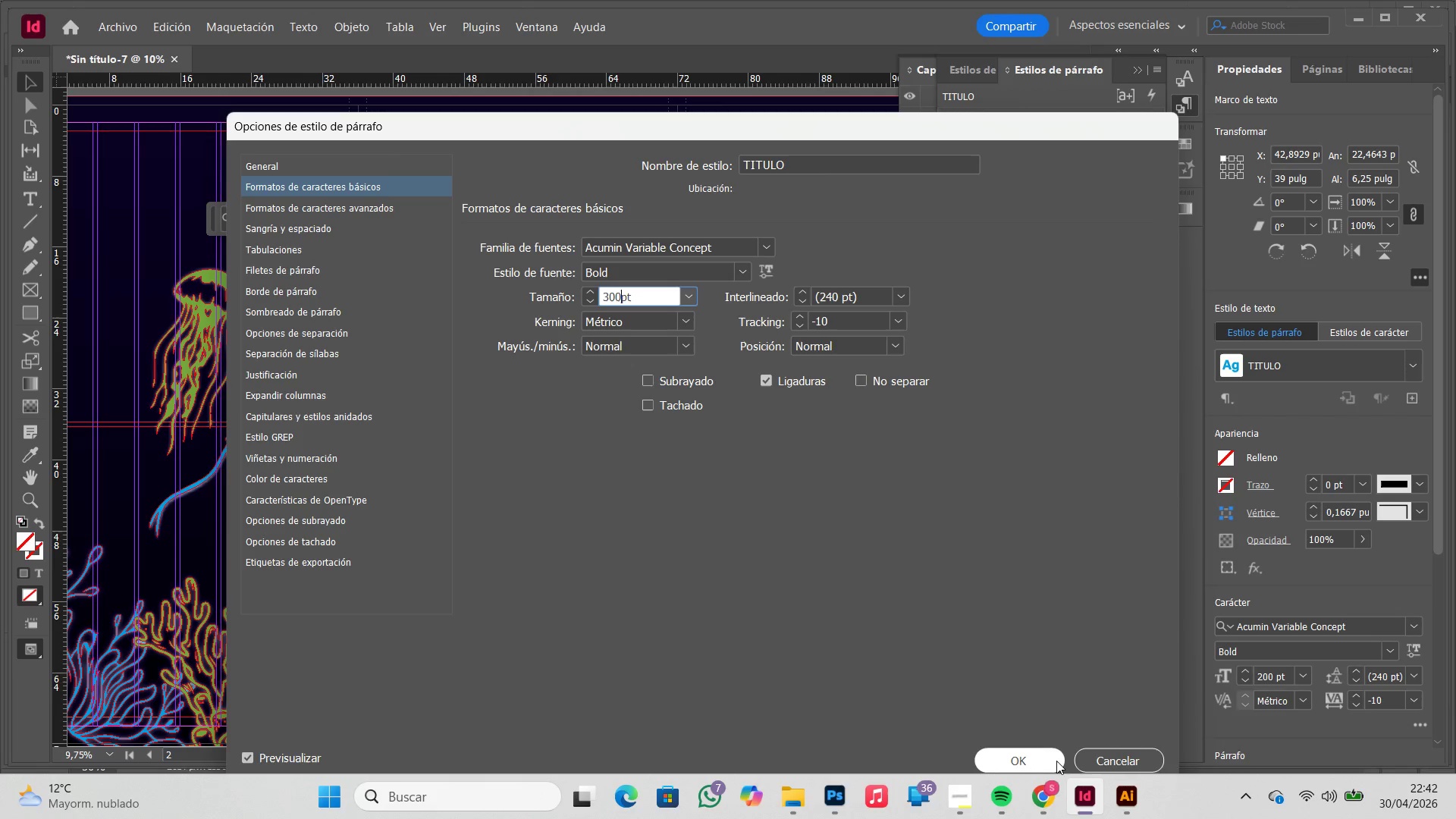 
left_click([1053, 761])
 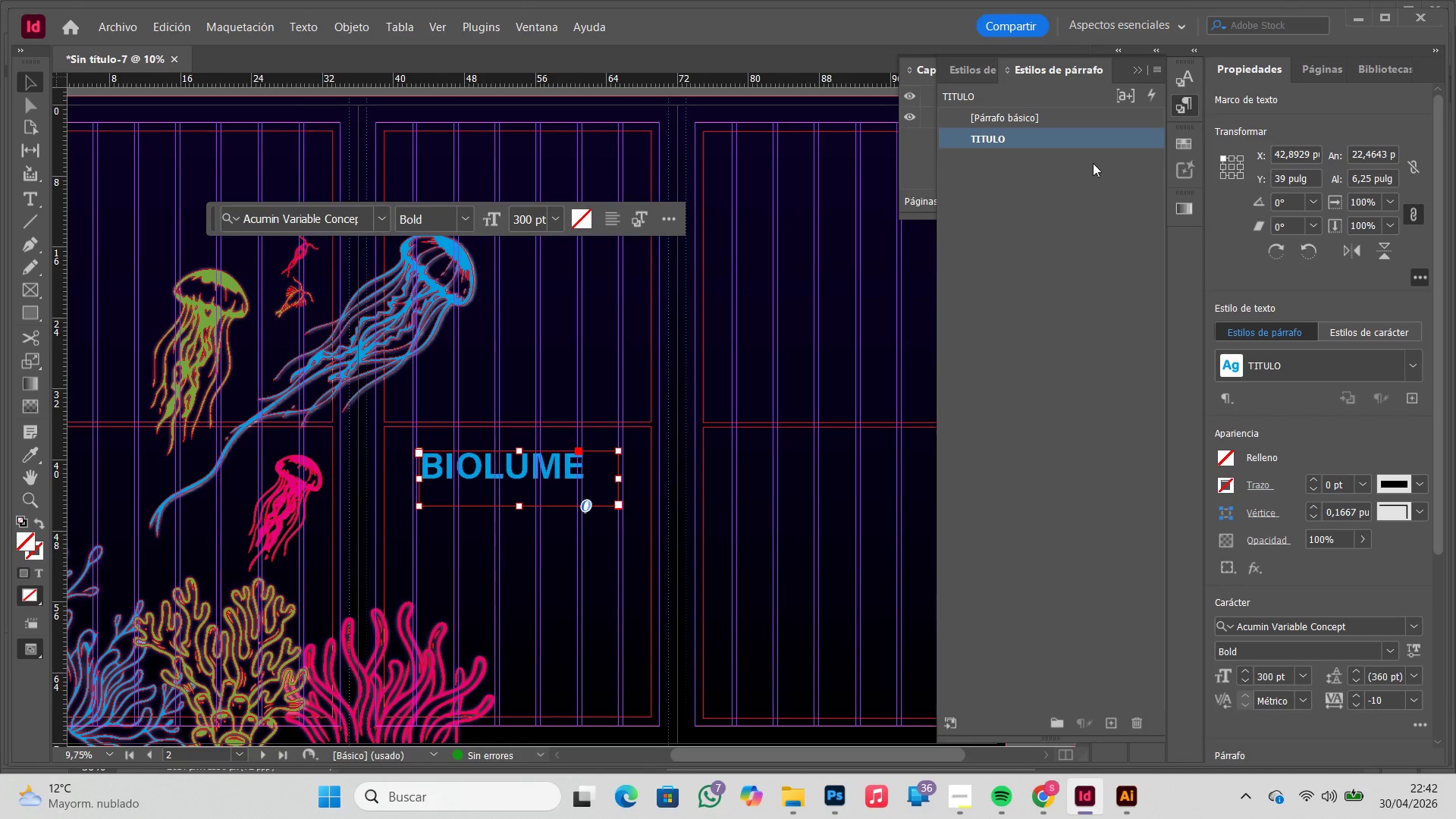 
double_click([1076, 142])
 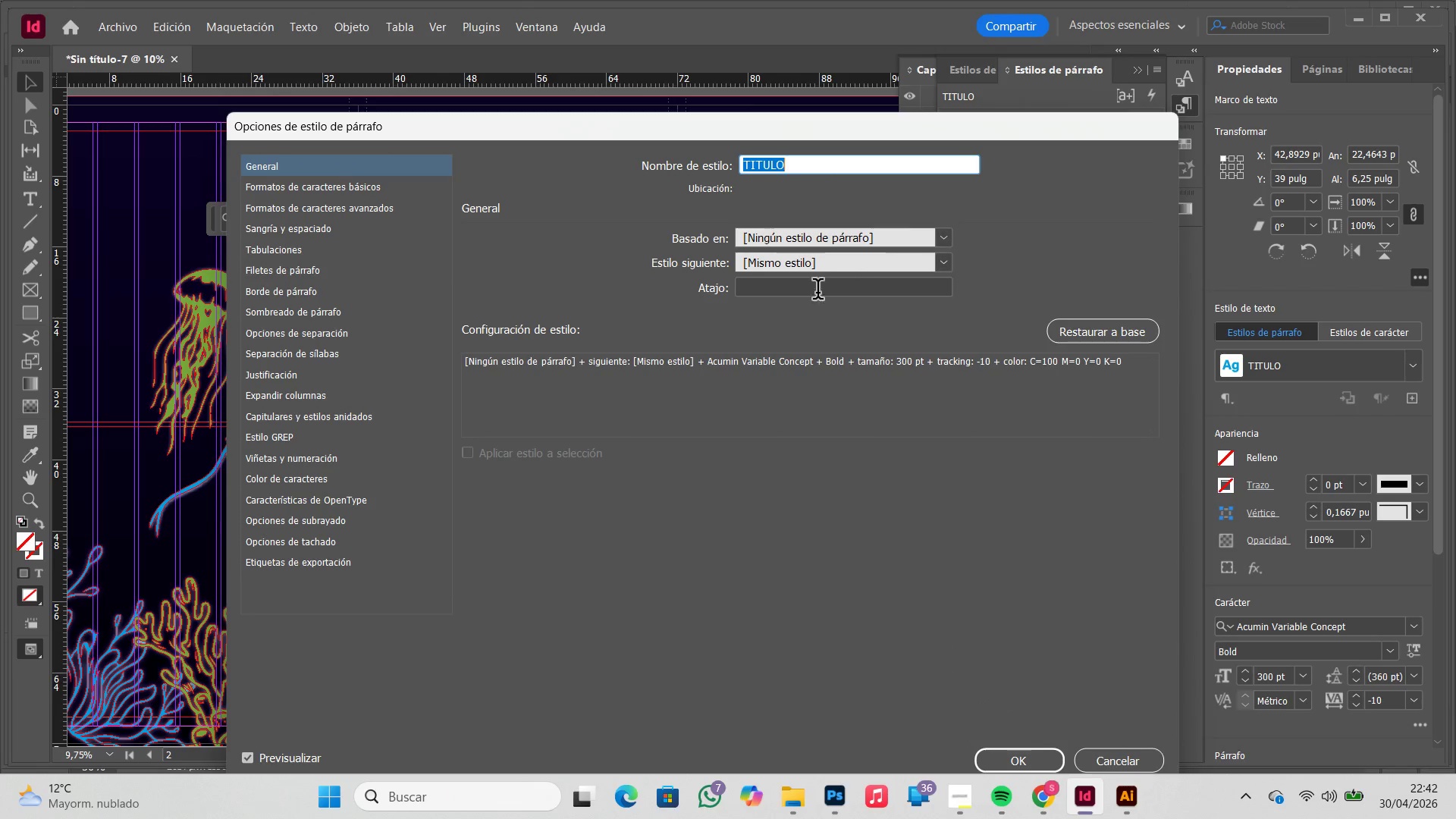 
left_click([300, 187])
 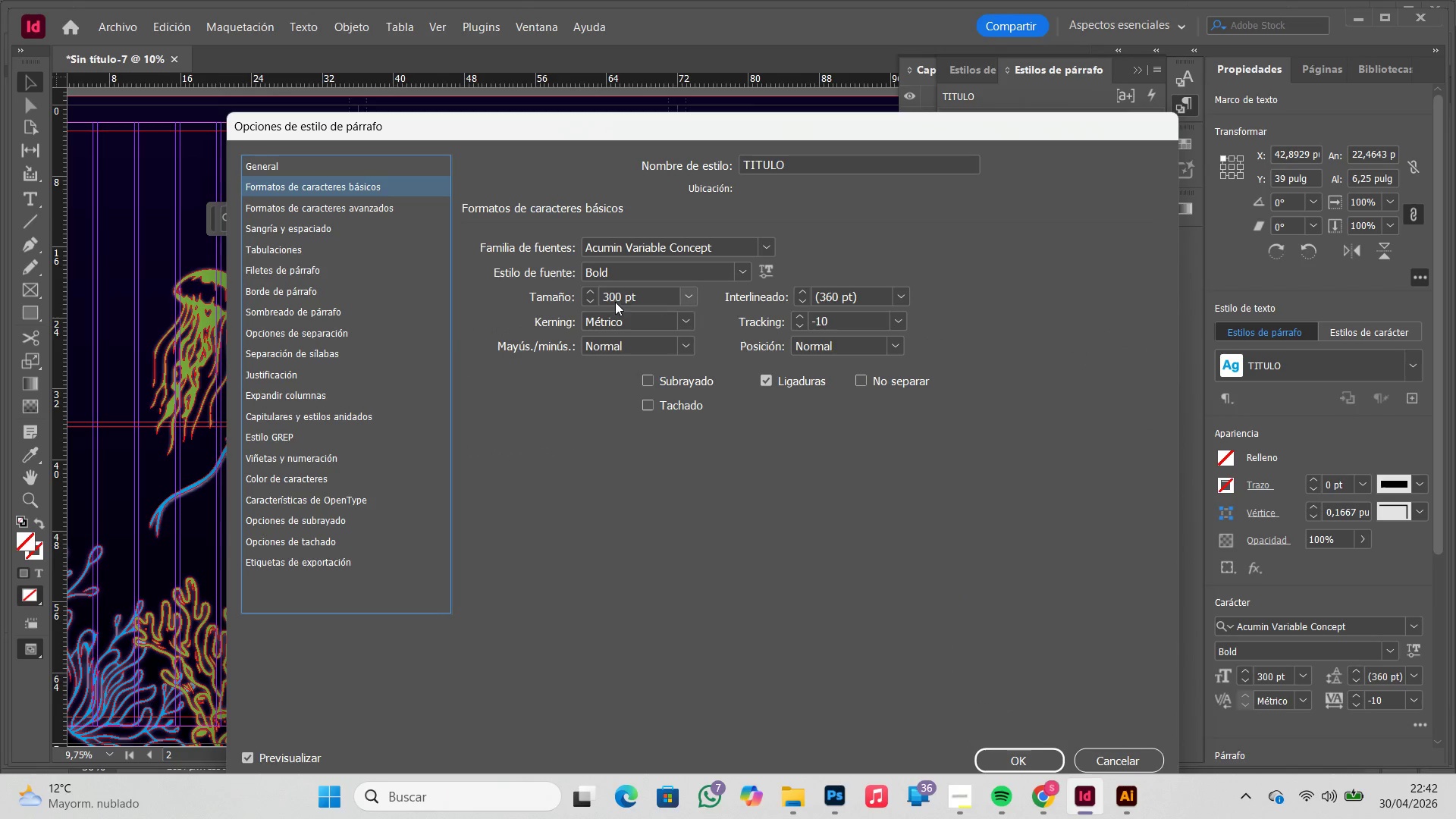 
left_click_drag(start_coordinate=[611, 299], to_coordinate=[601, 298])
 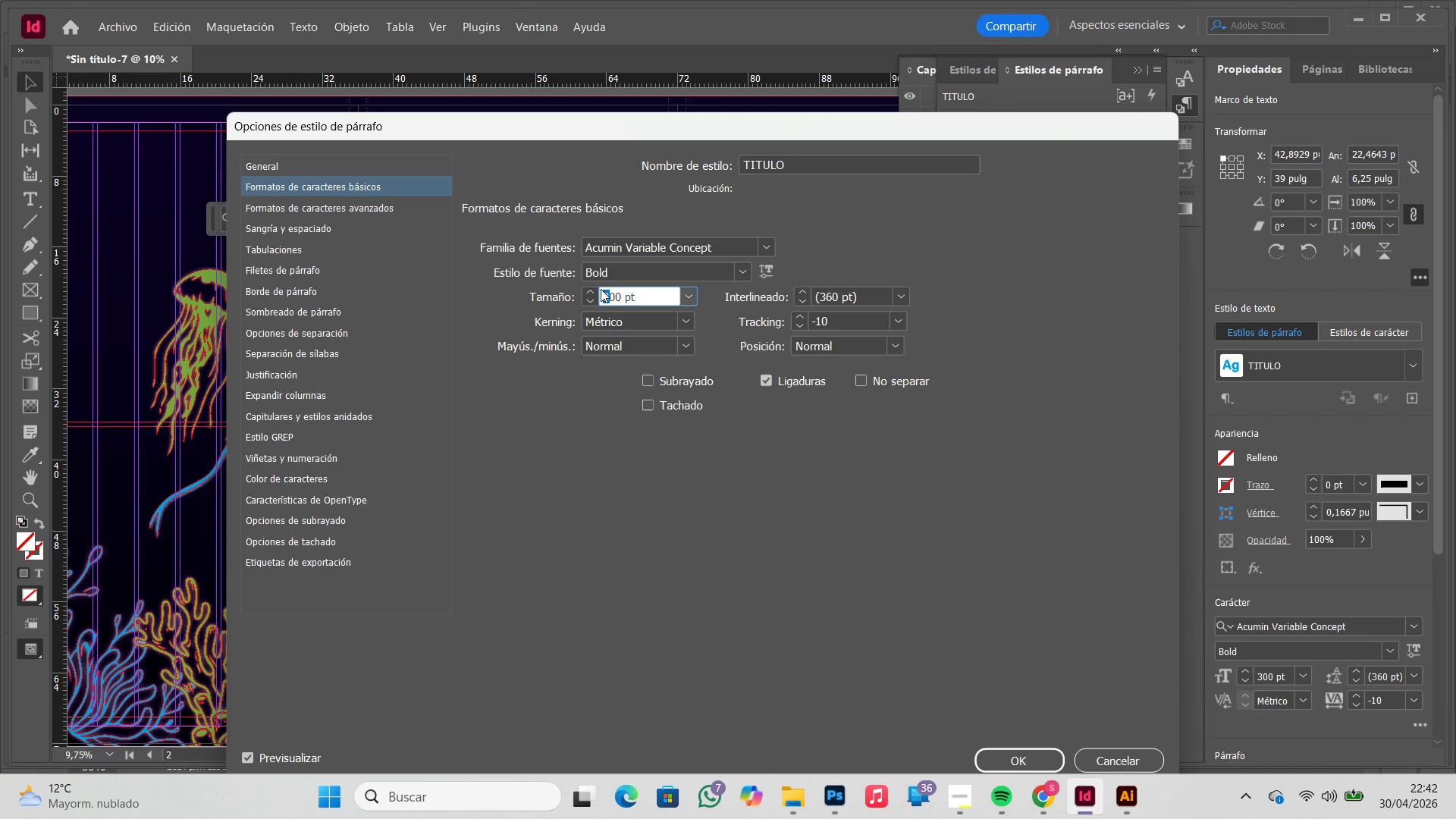 
key(Numpad4)
 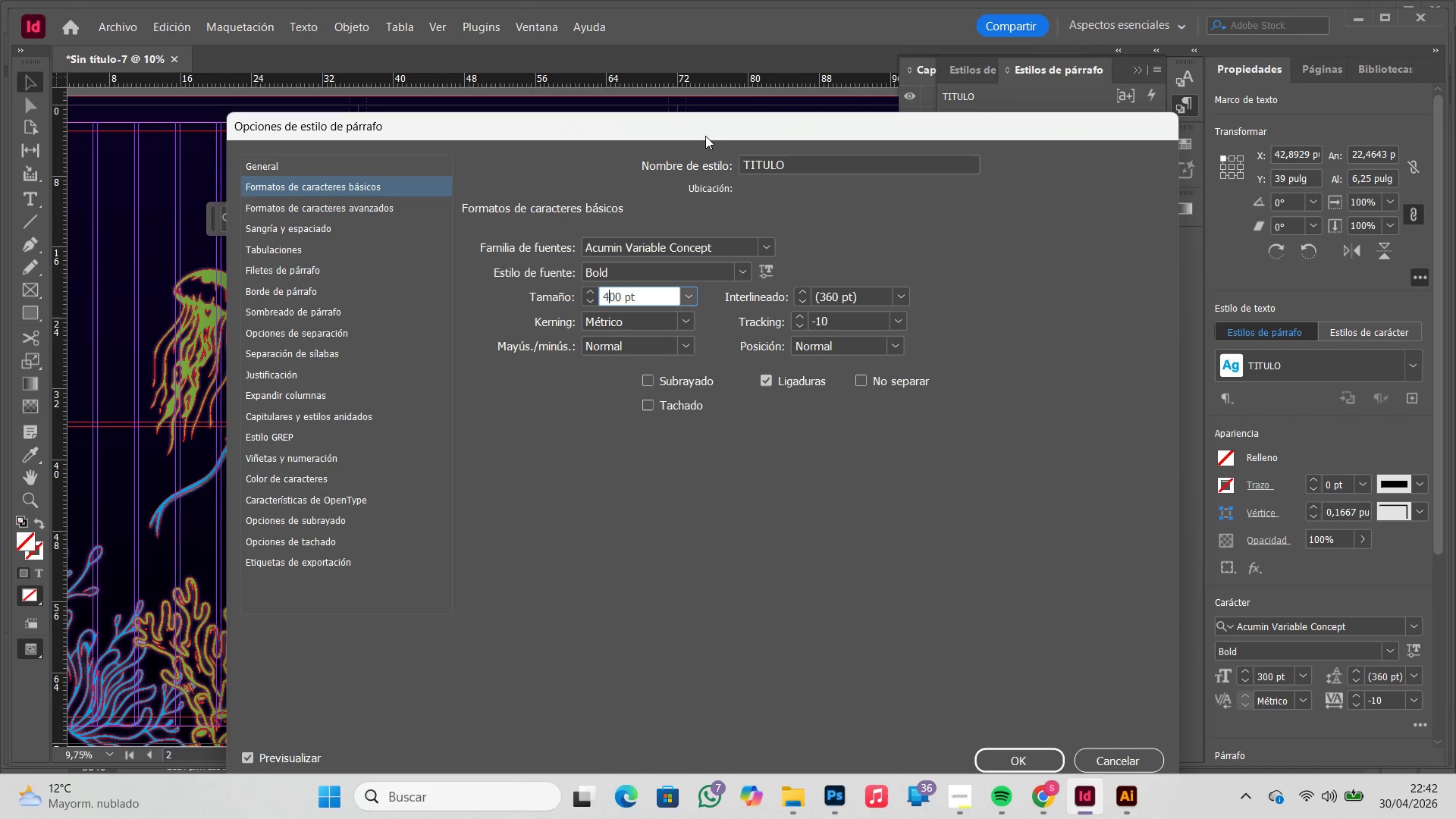 
left_click_drag(start_coordinate=[692, 118], to_coordinate=[1065, 105])
 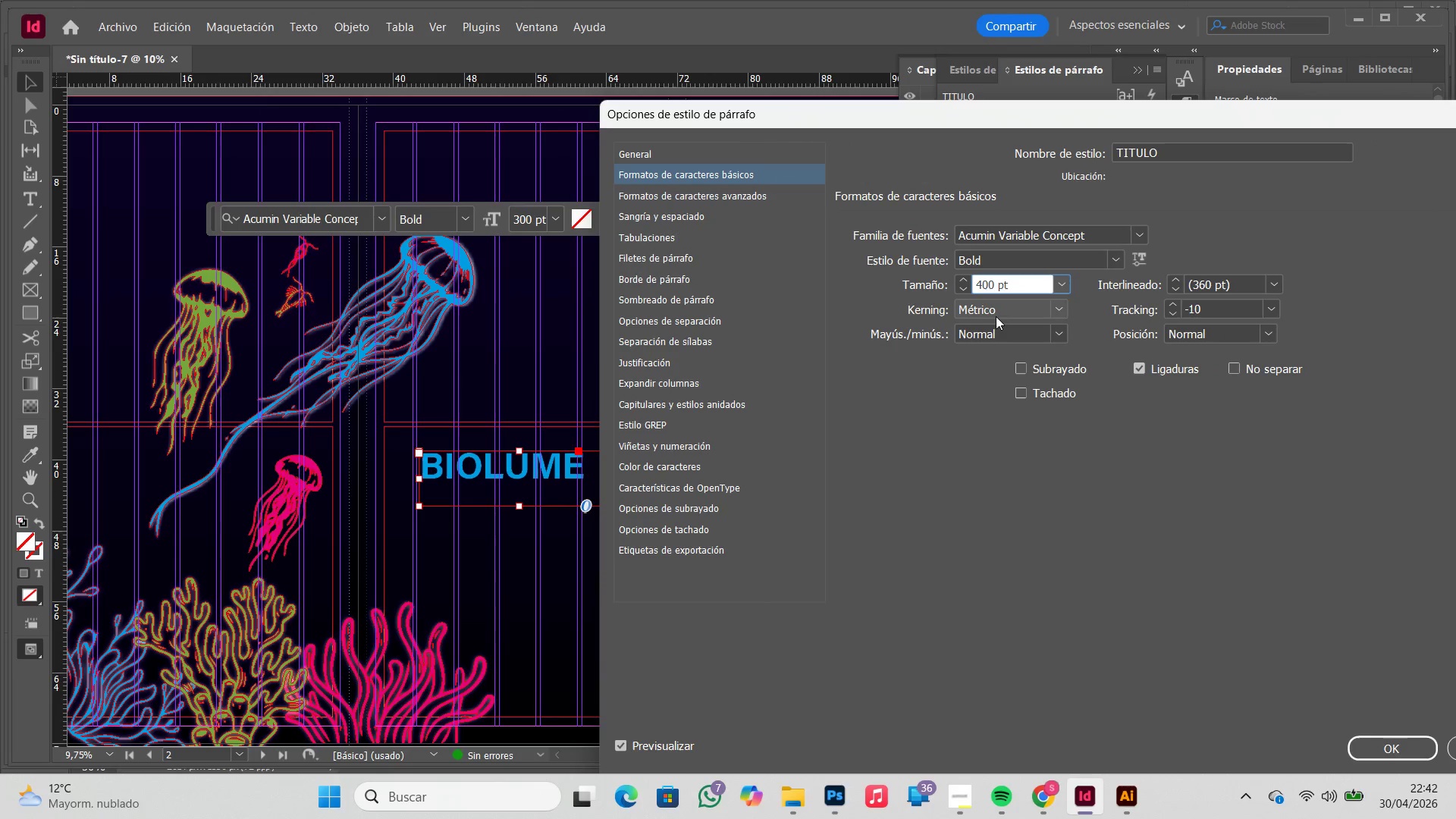 
left_click([997, 309])
 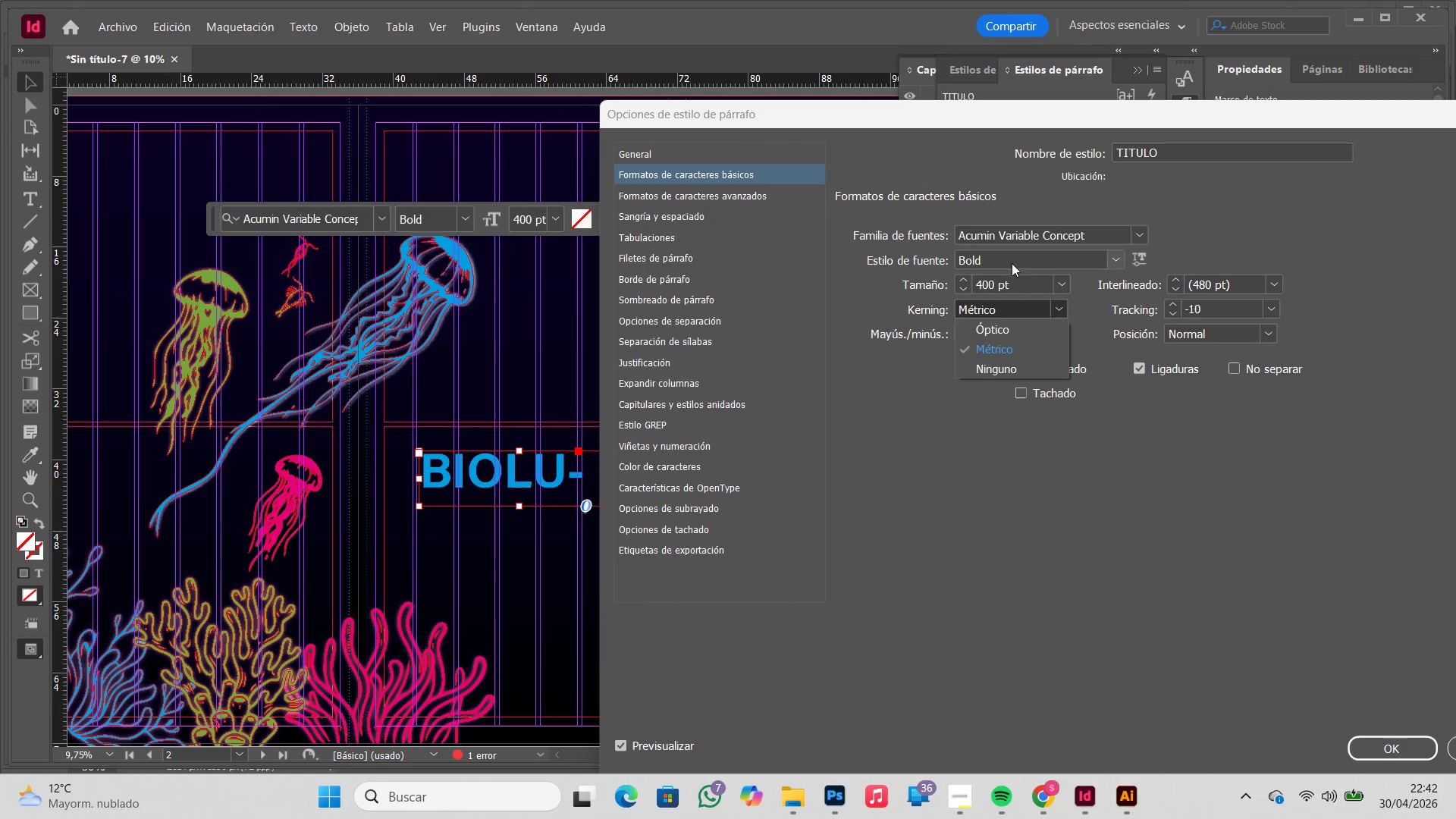 
left_click([985, 273])
 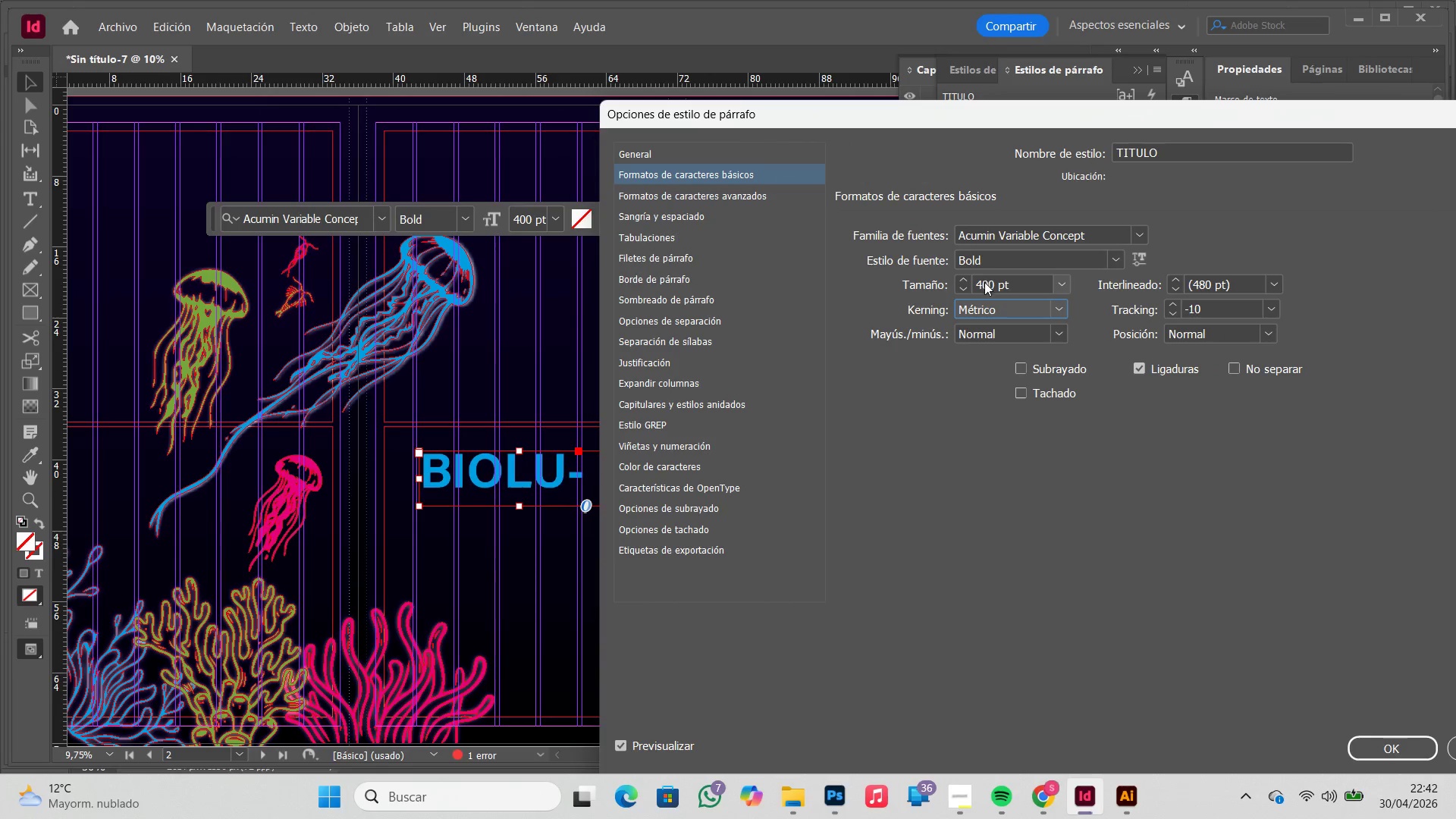 
triple_click([985, 283])
 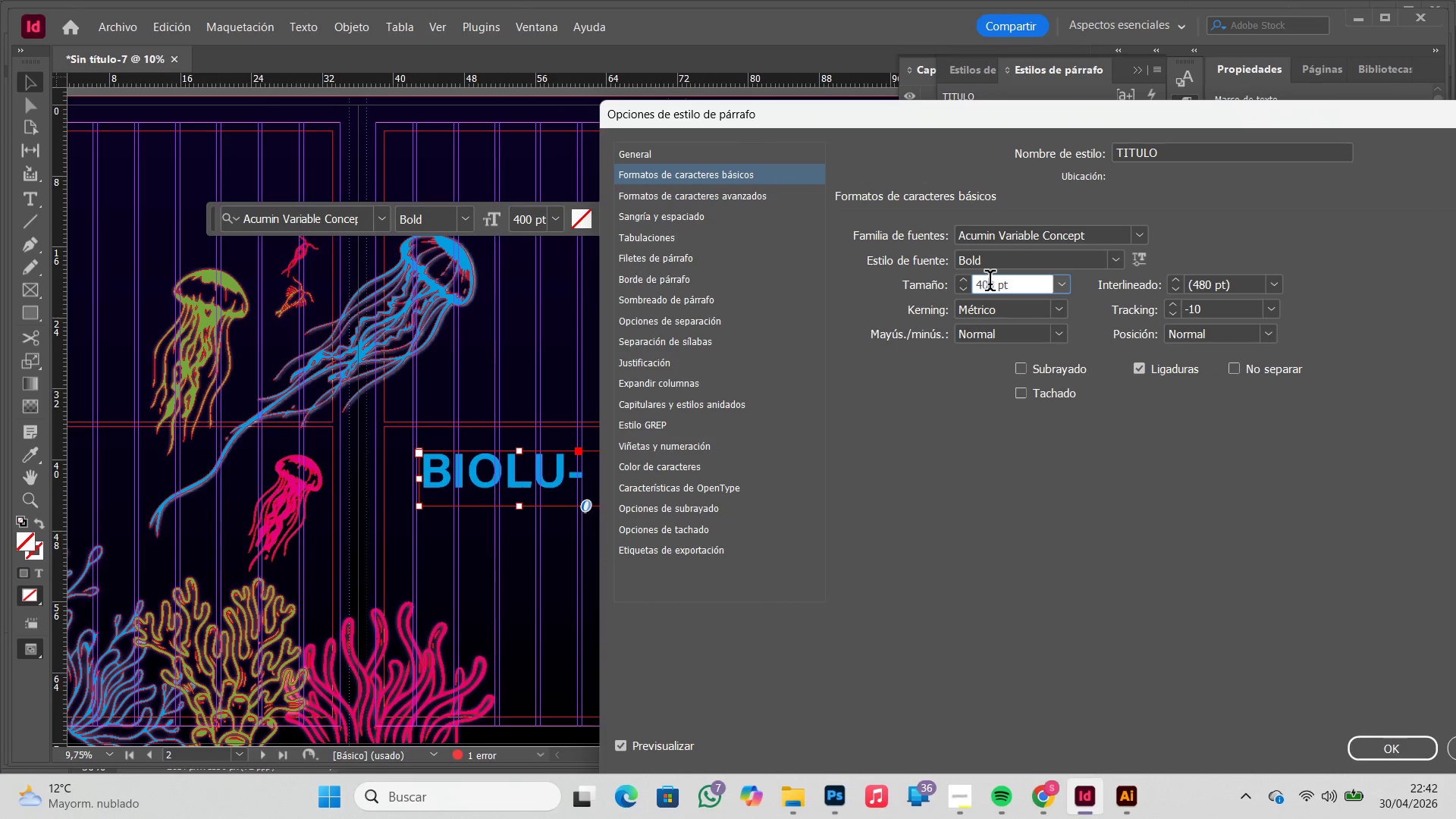 
left_click_drag(start_coordinate=[990, 284], to_coordinate=[955, 284])
 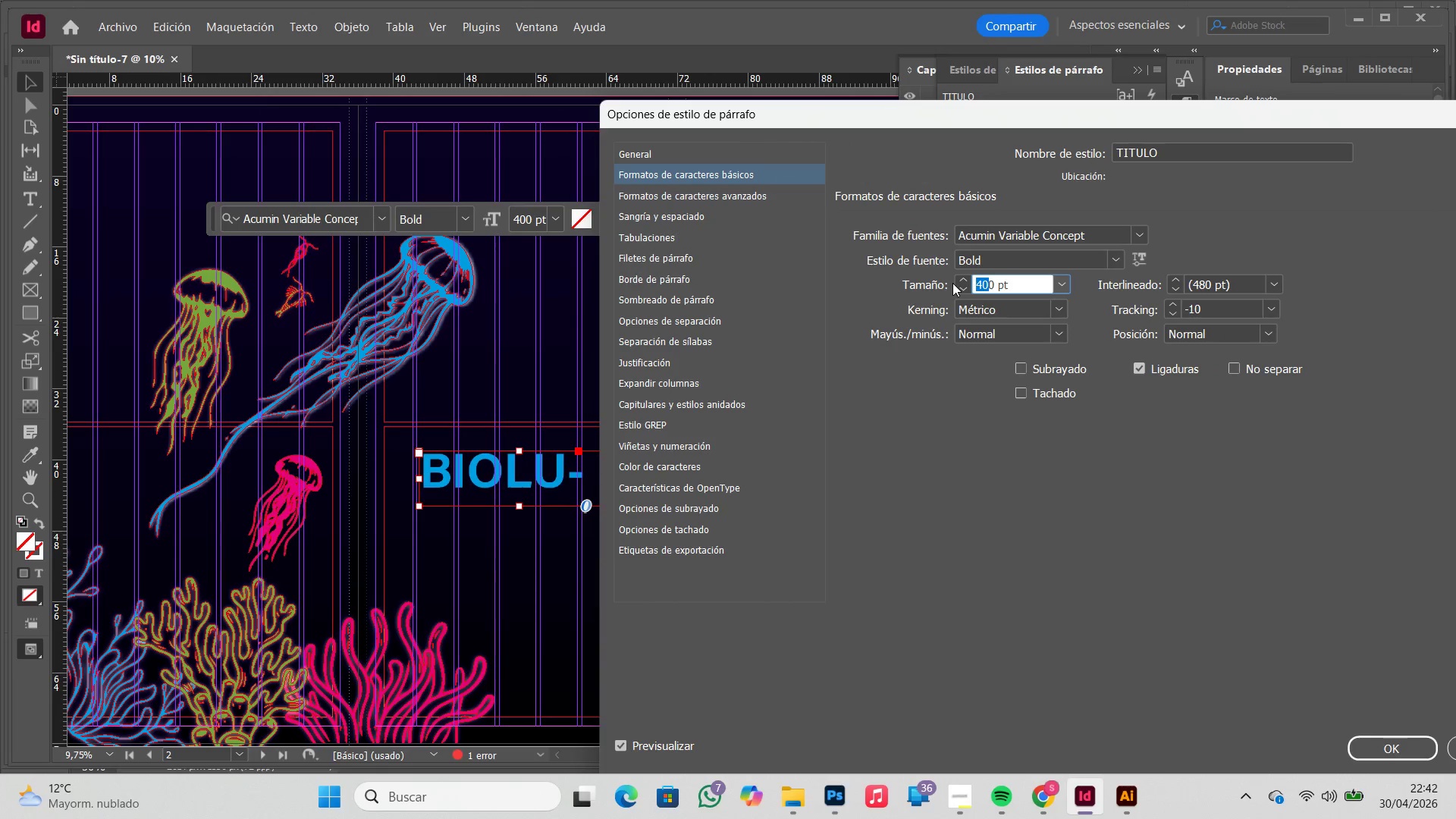 
key(Numpad3)
 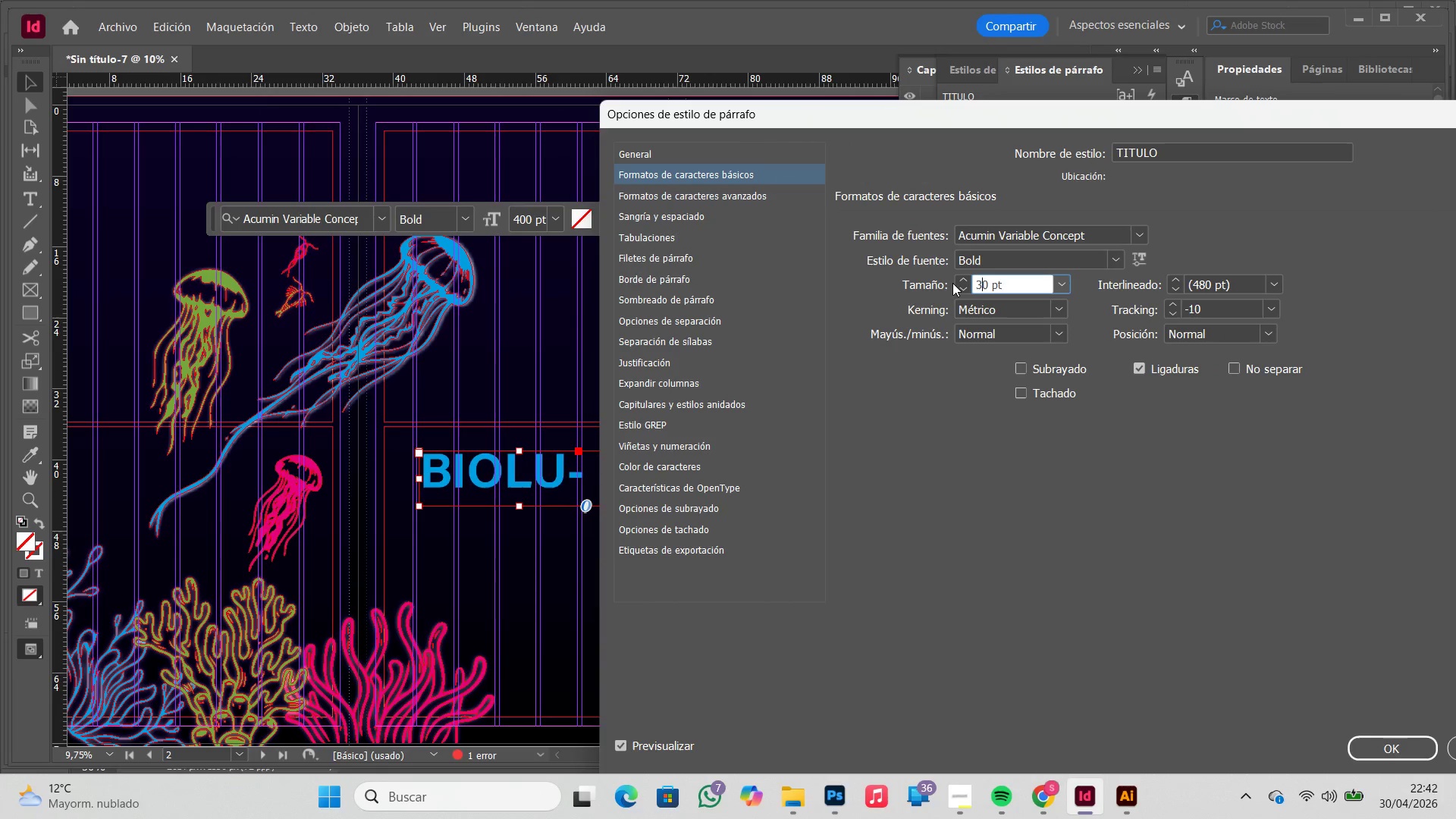 
key(Numpad5)
 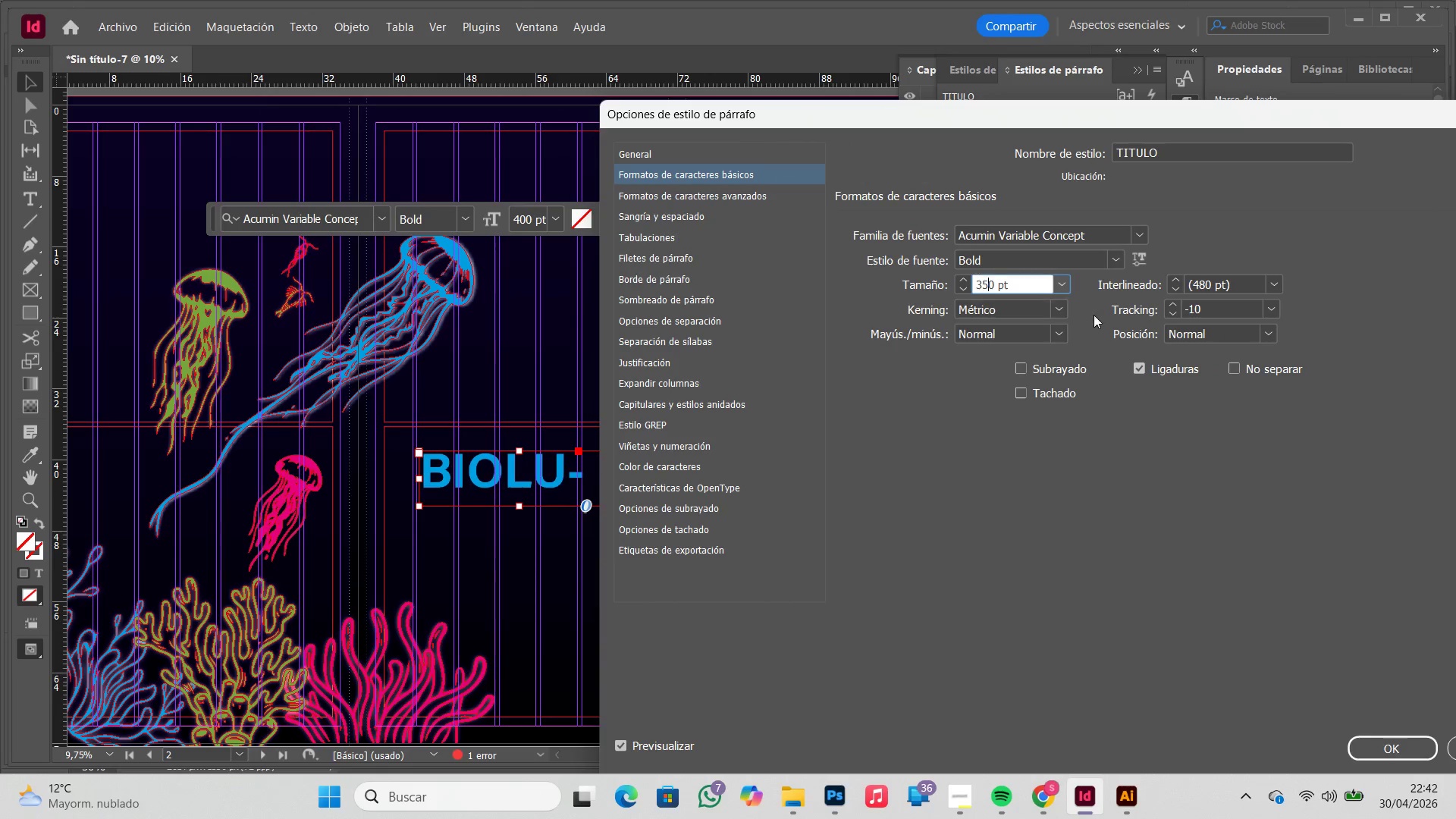 
key(Numpad0)
 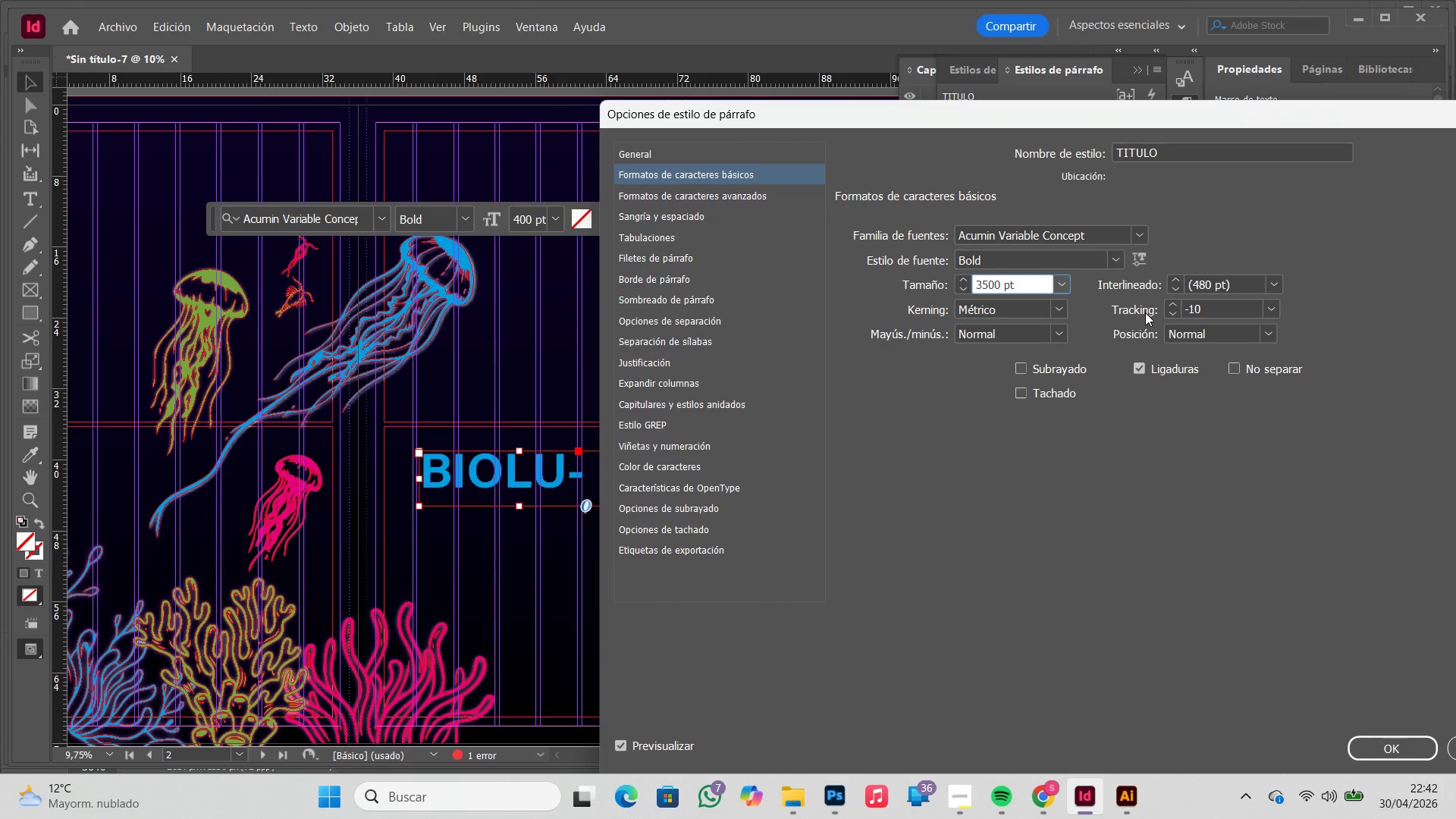 
key(Backspace)
 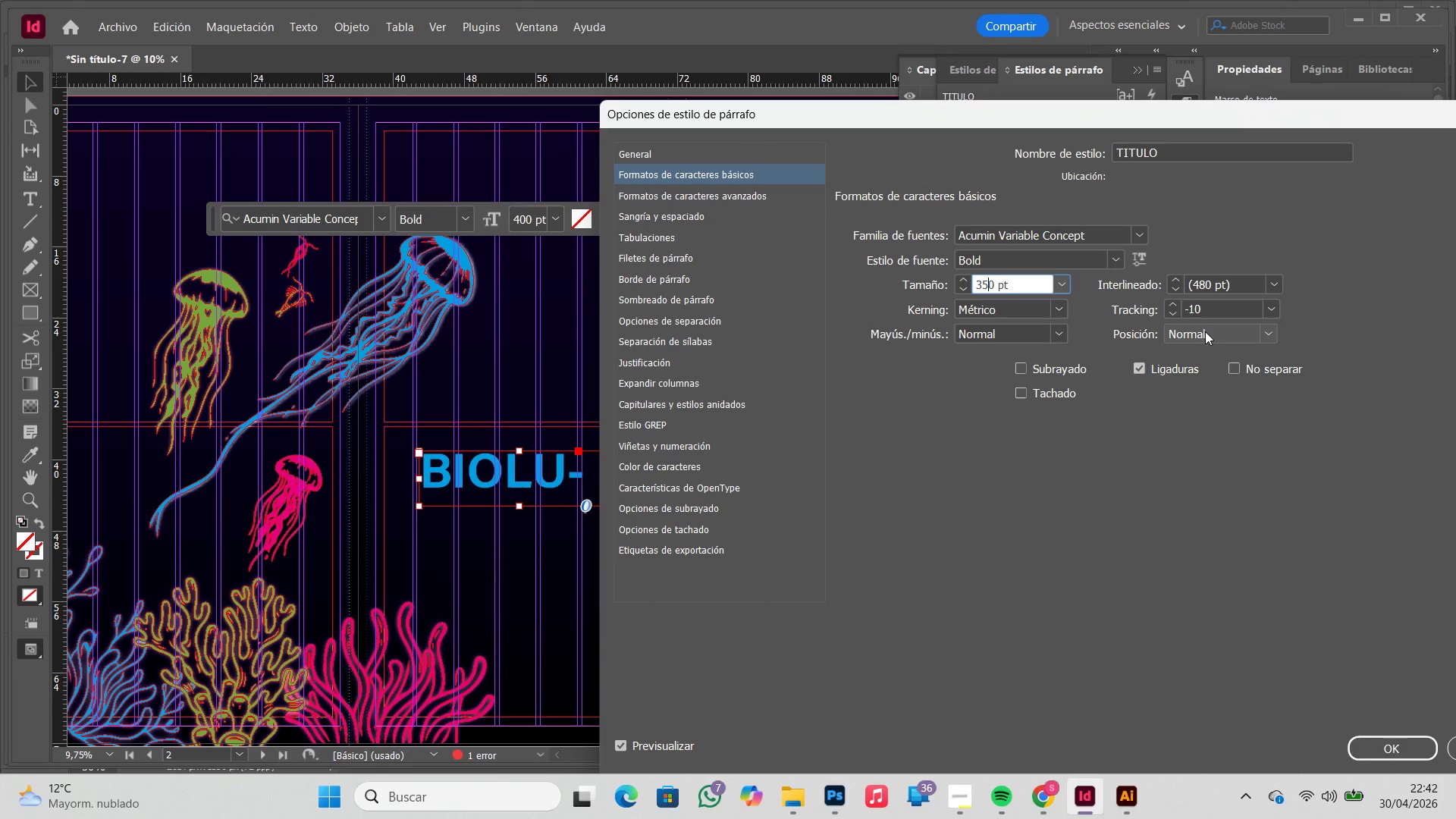 
left_click([1205, 331])
 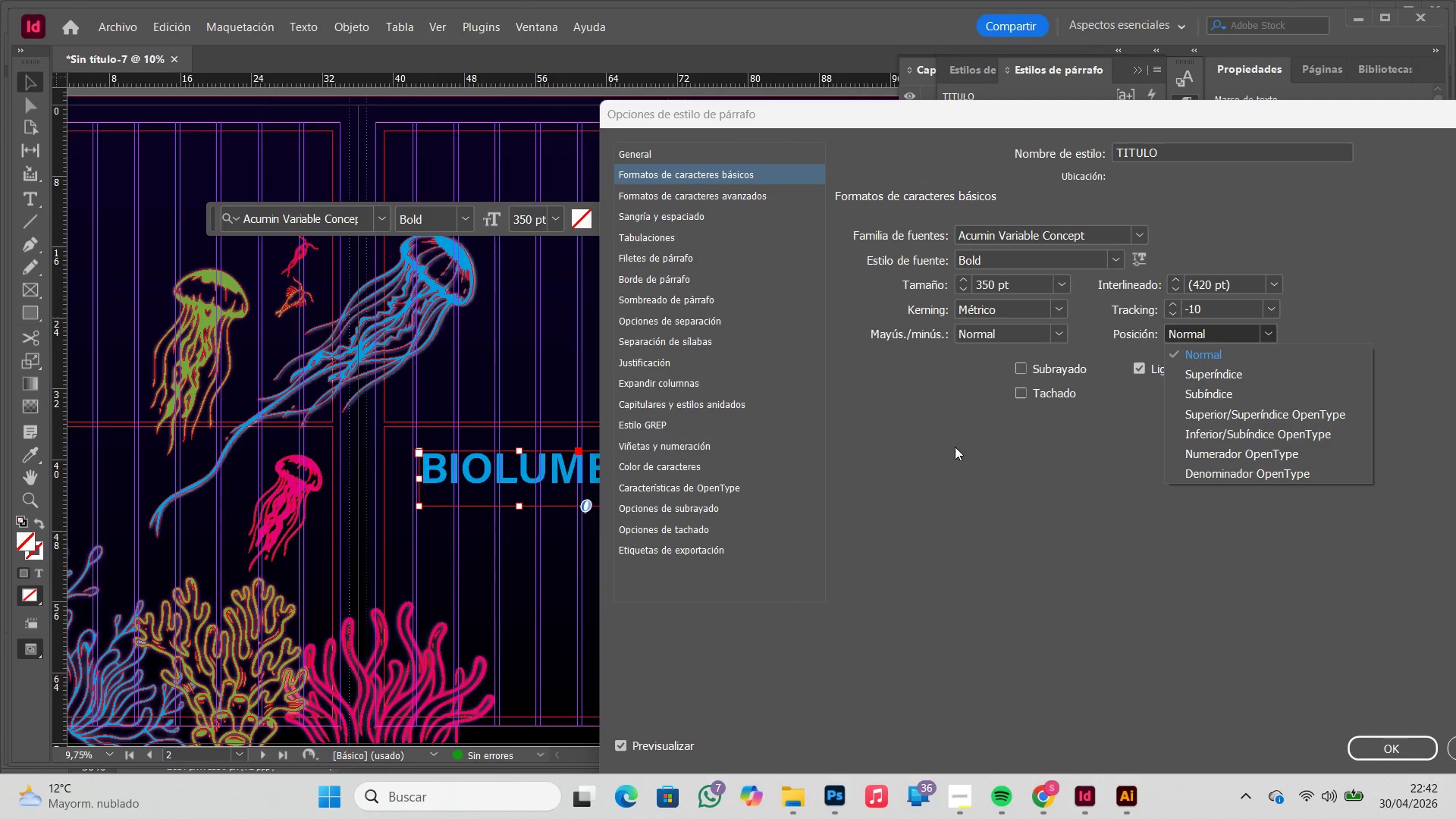 
left_click([954, 453])
 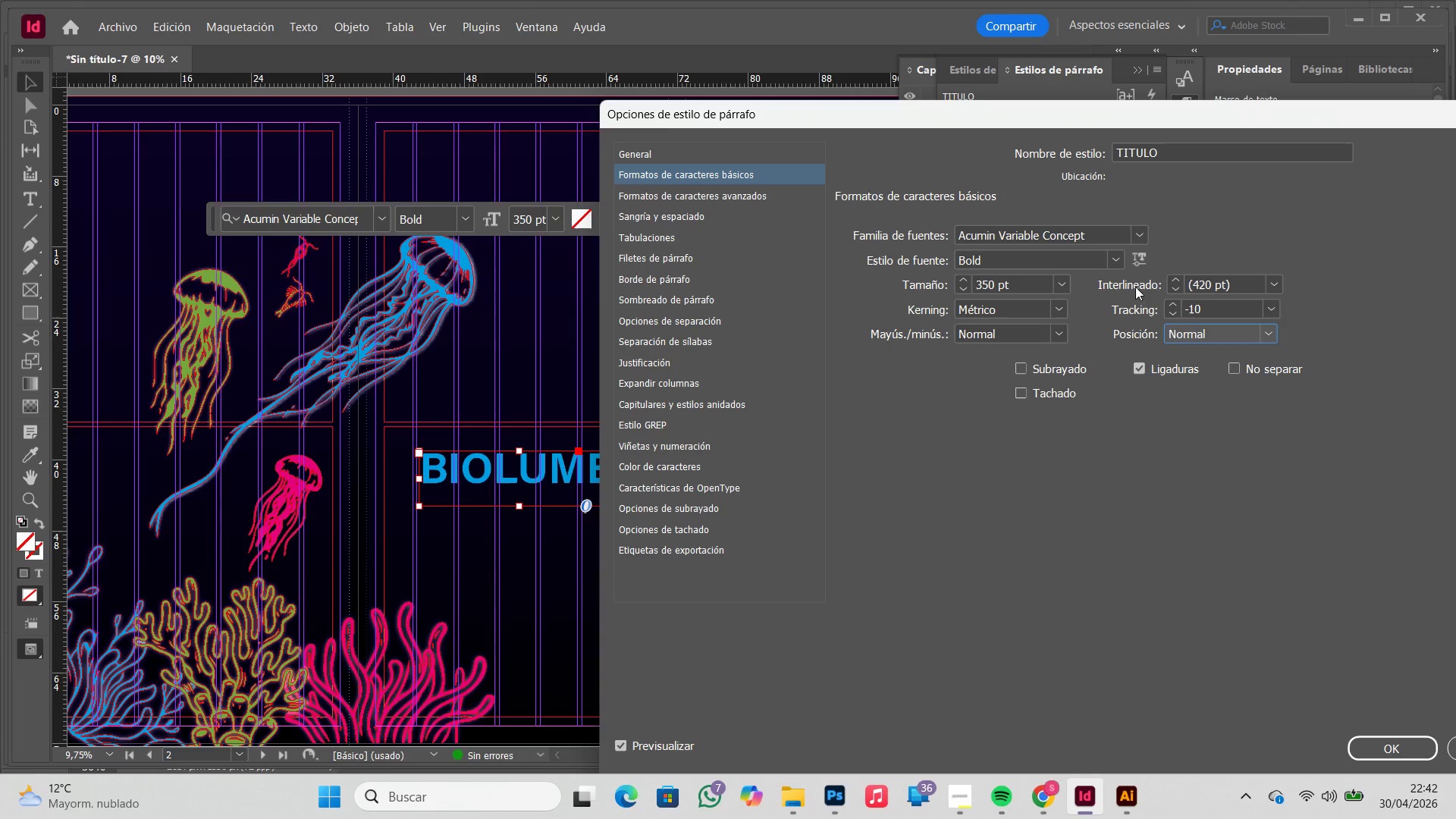 
left_click([1272, 312])
 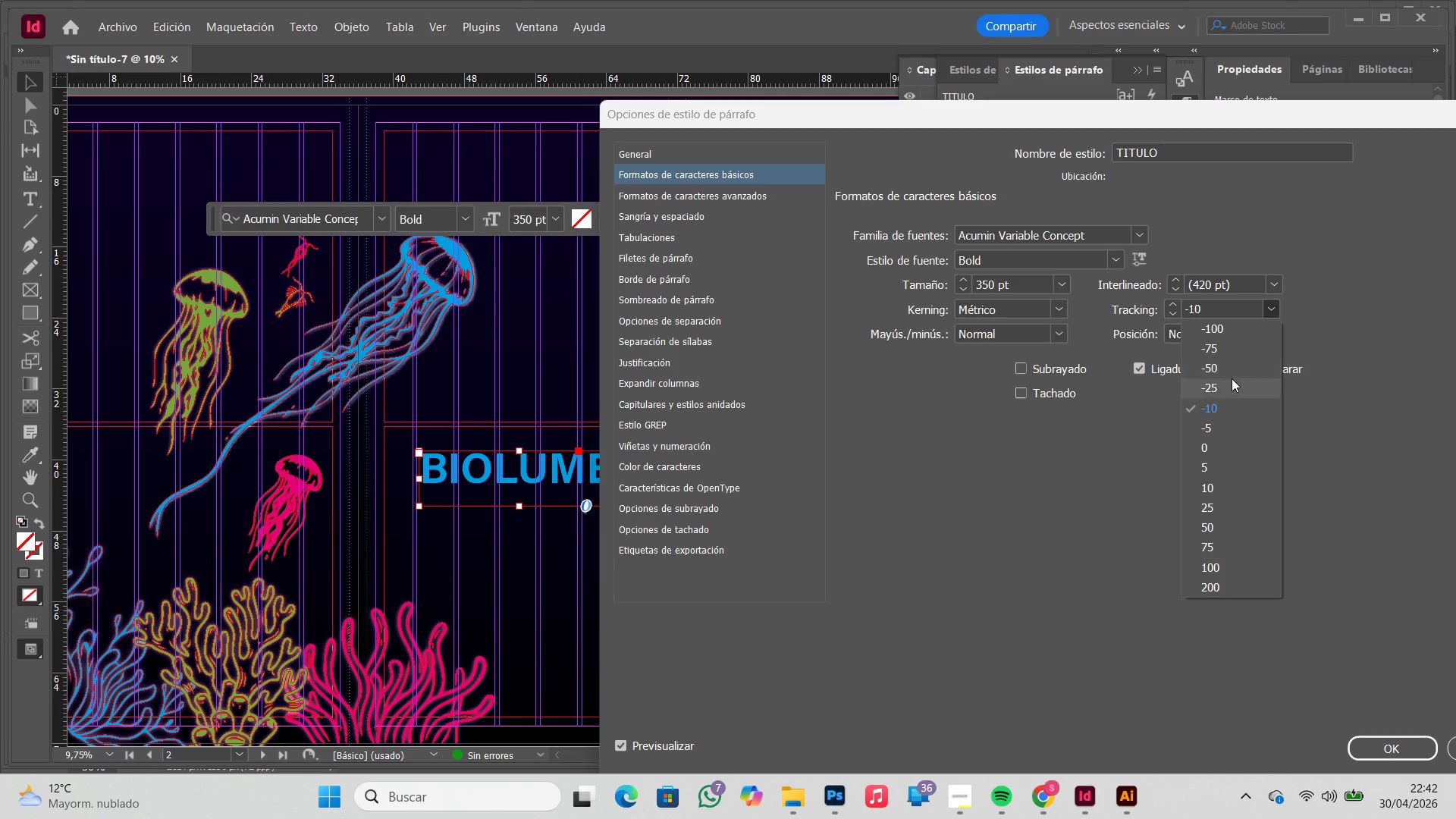 
left_click([1232, 378])
 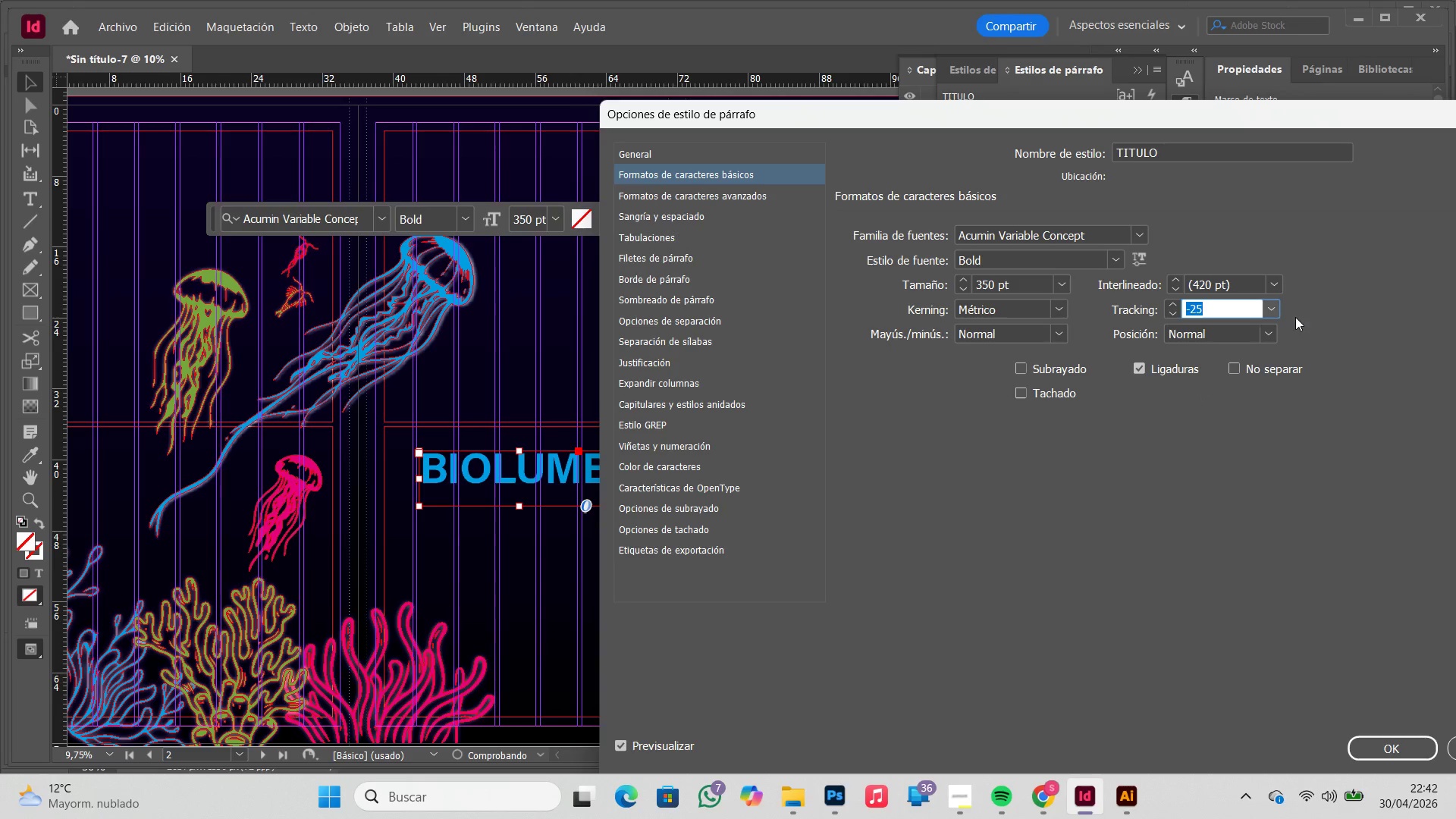 
left_click([1276, 315])
 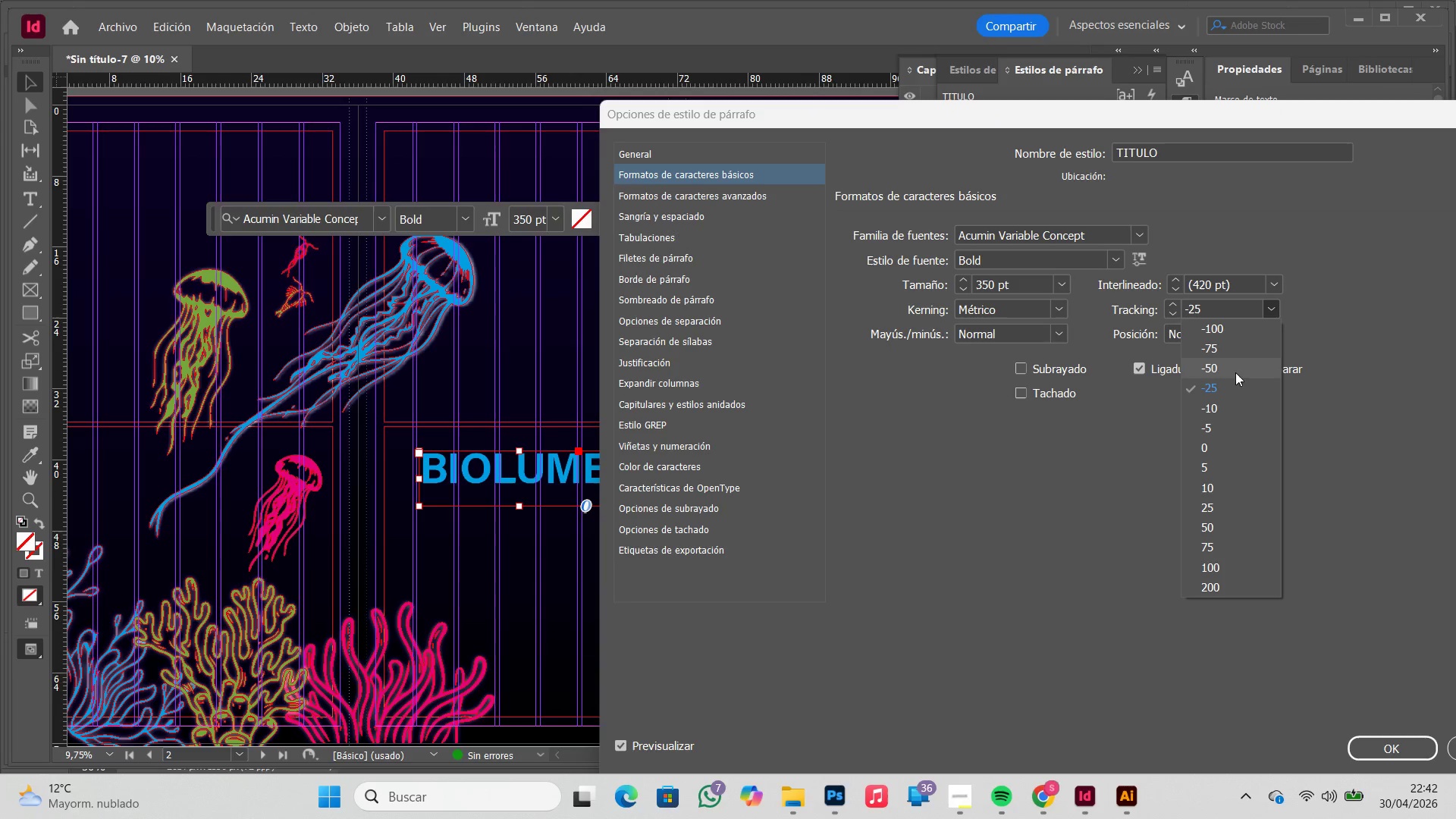 
left_click([1232, 364])
 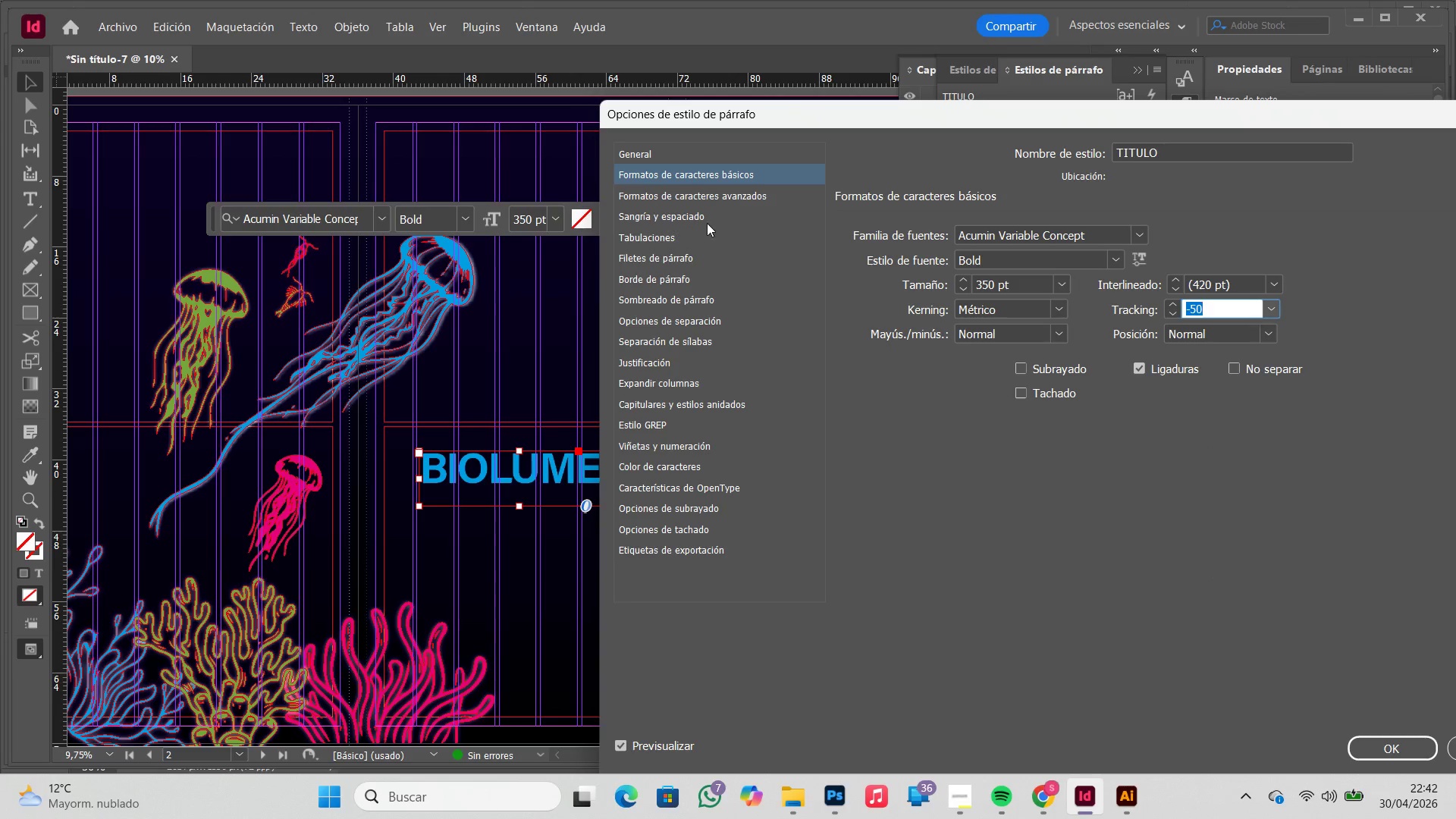 
left_click([712, 206])
 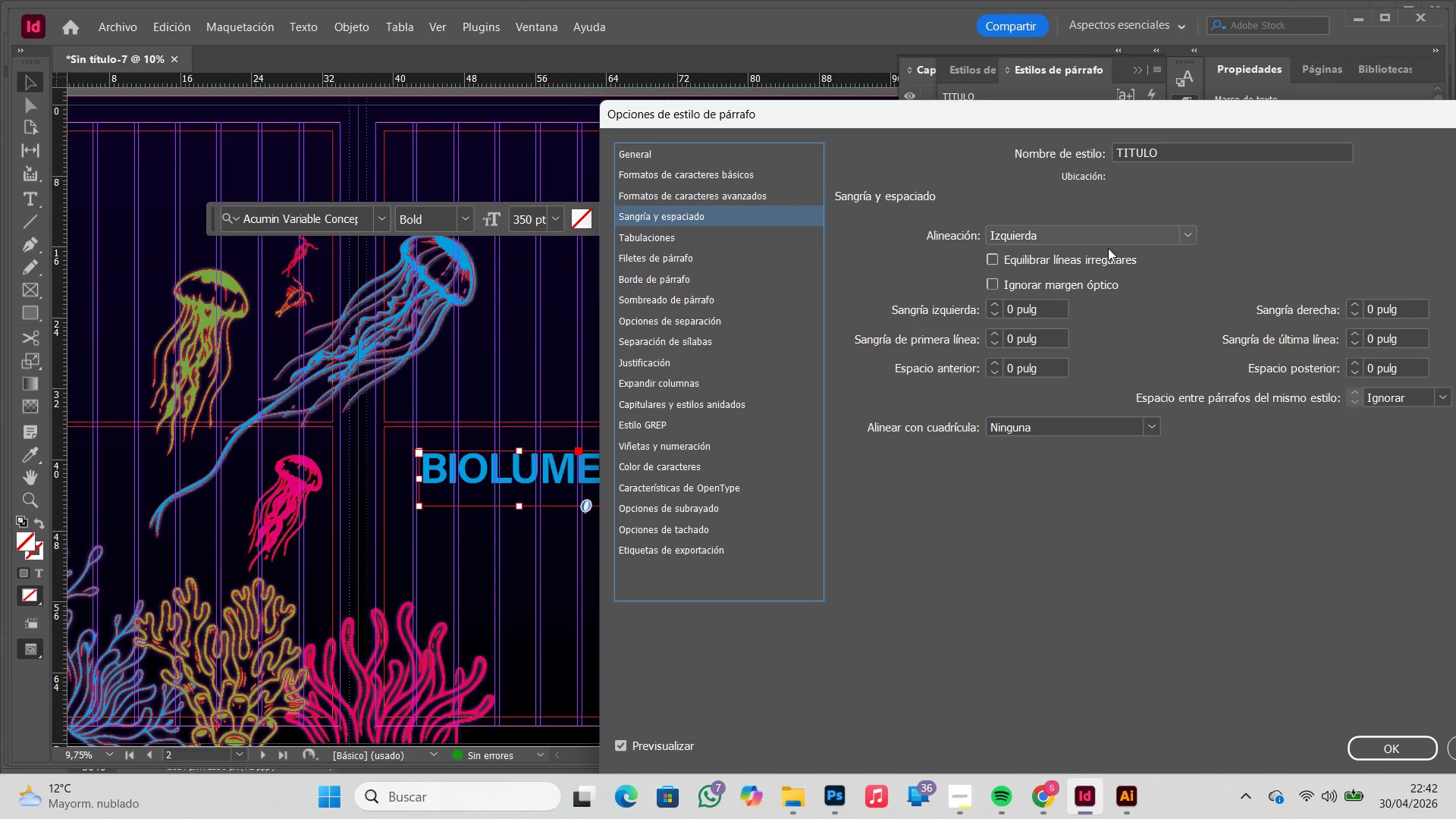 
left_click([1174, 232])
 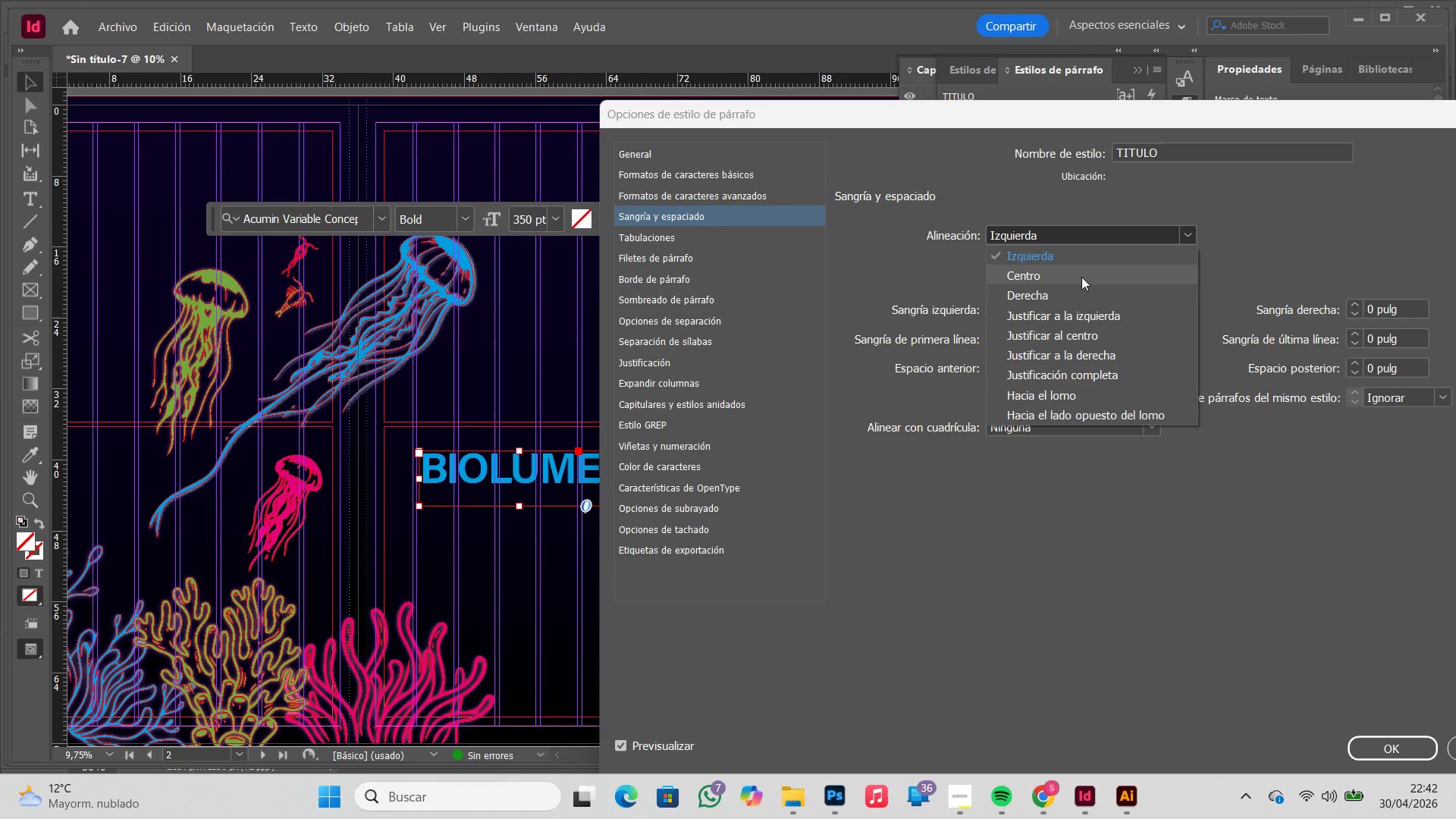 
left_click([1081, 277])
 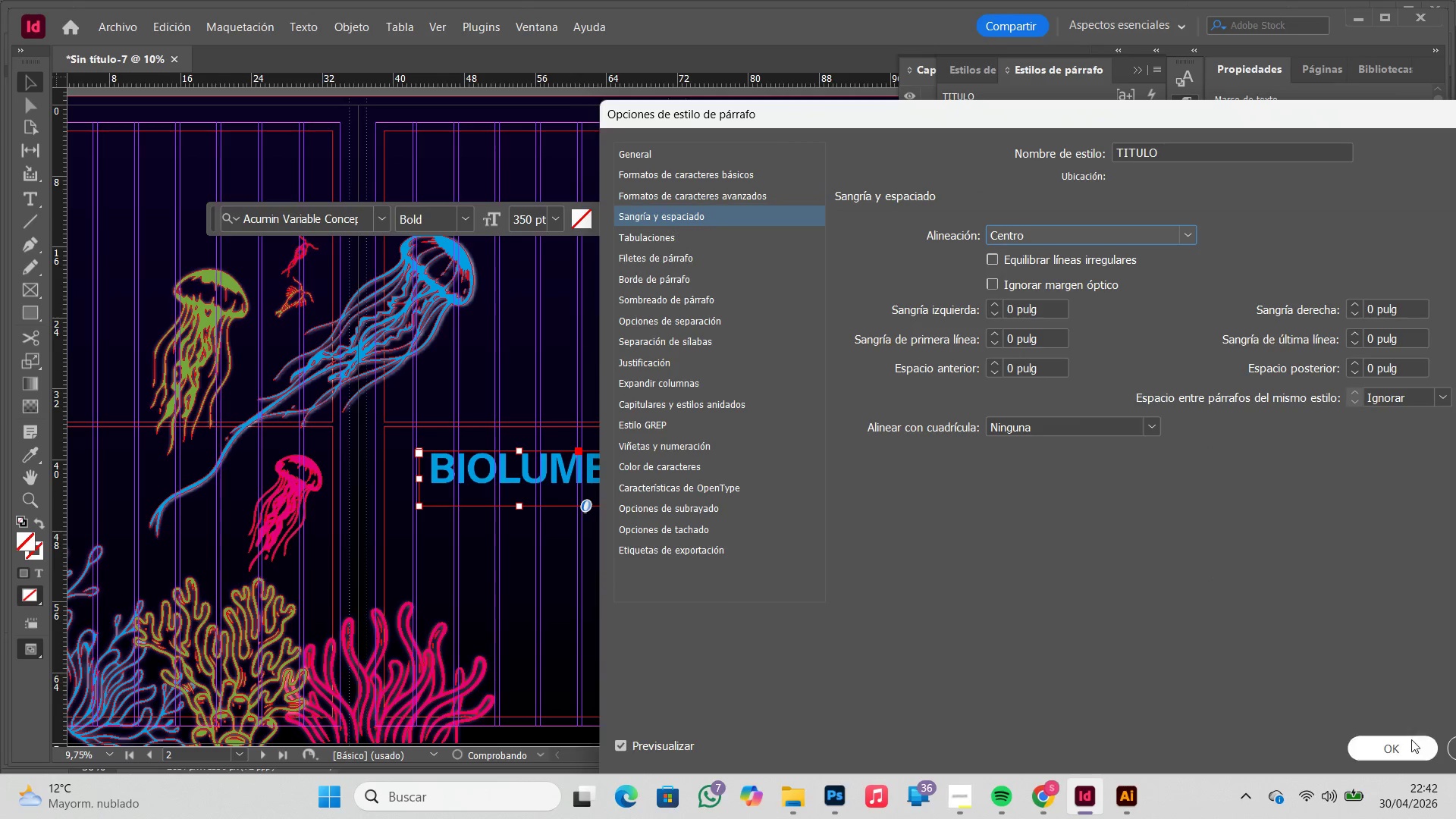 
left_click([1410, 742])
 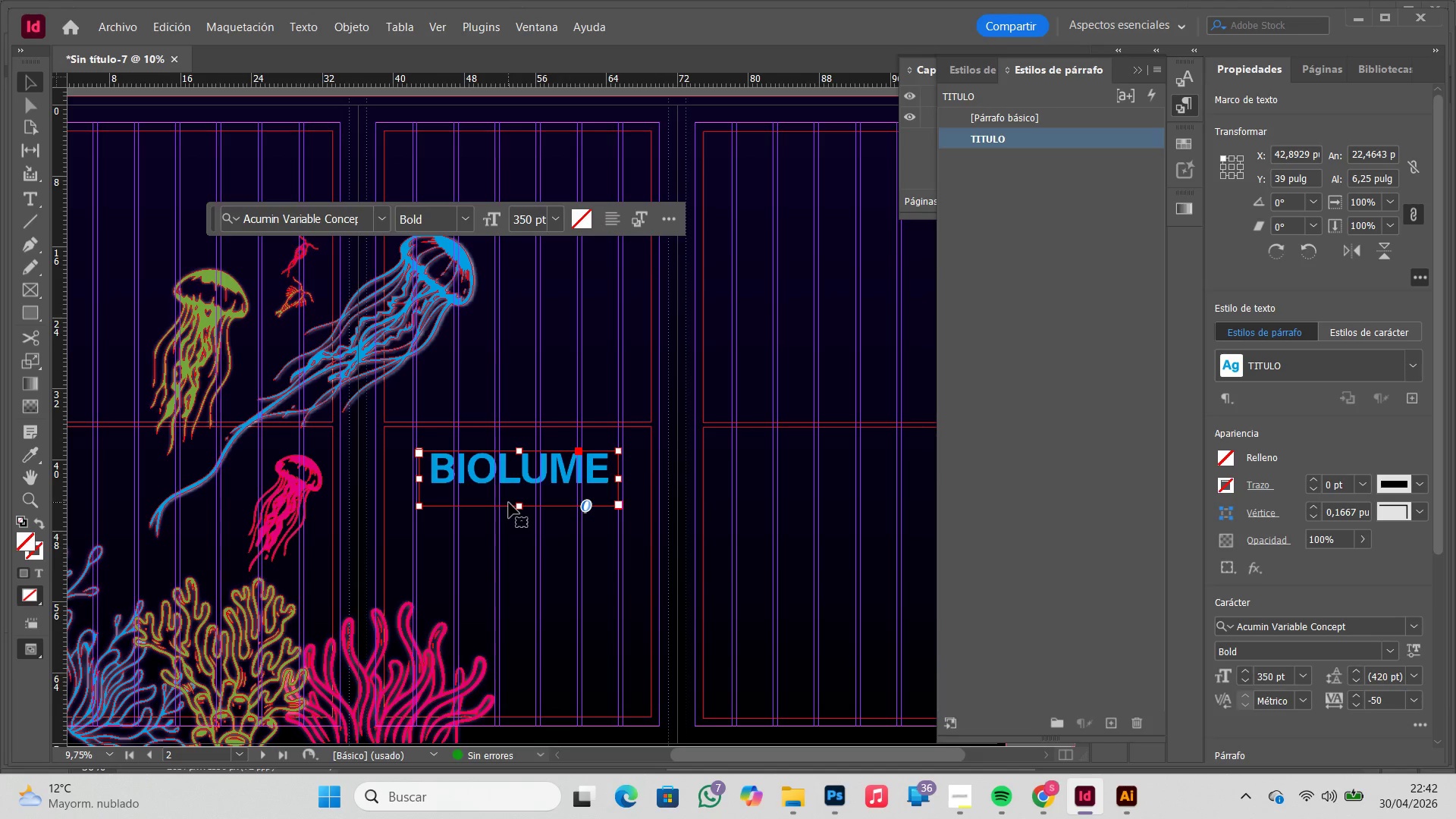 
double_click([518, 504])
 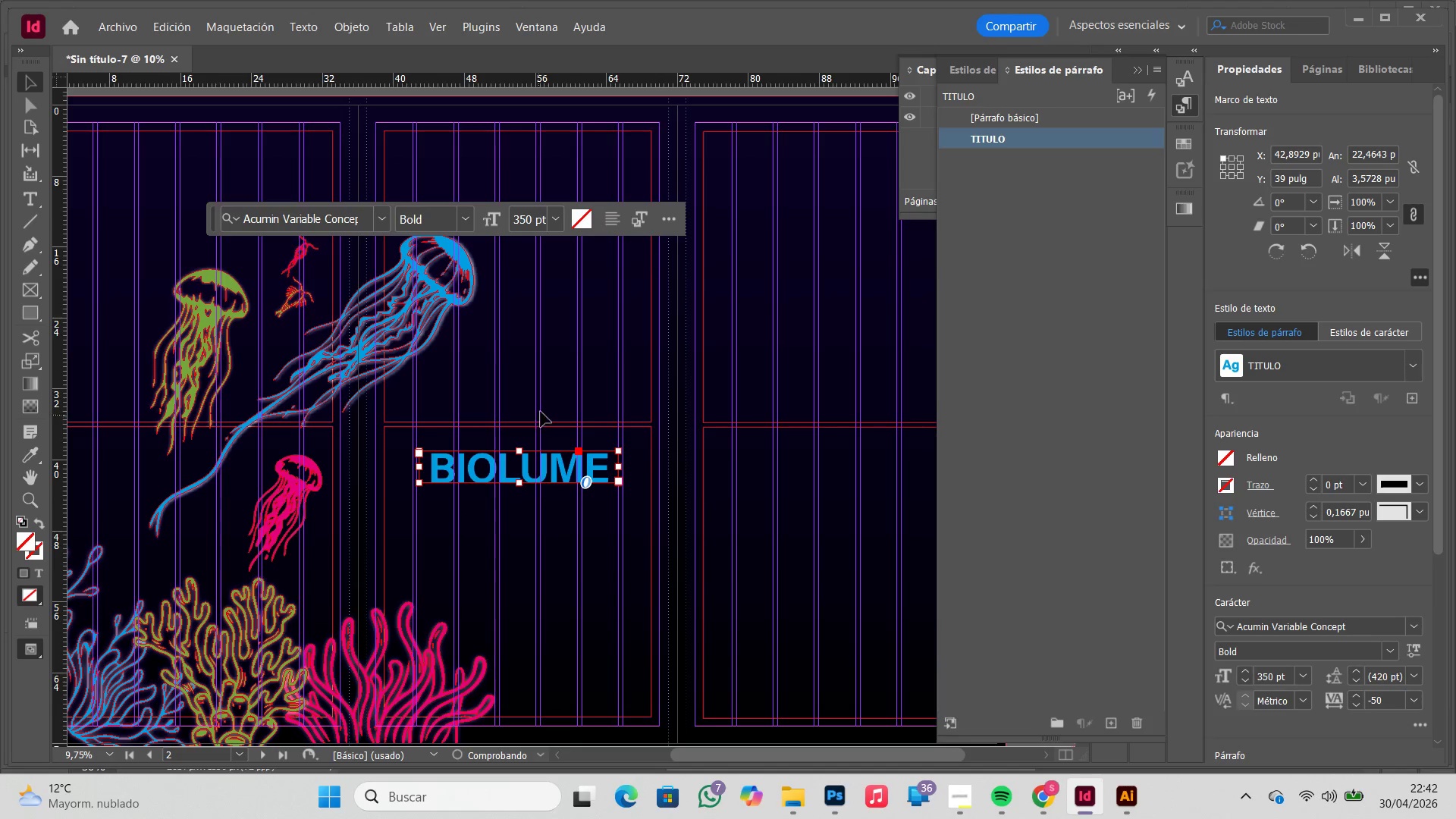 
left_click([549, 400])
 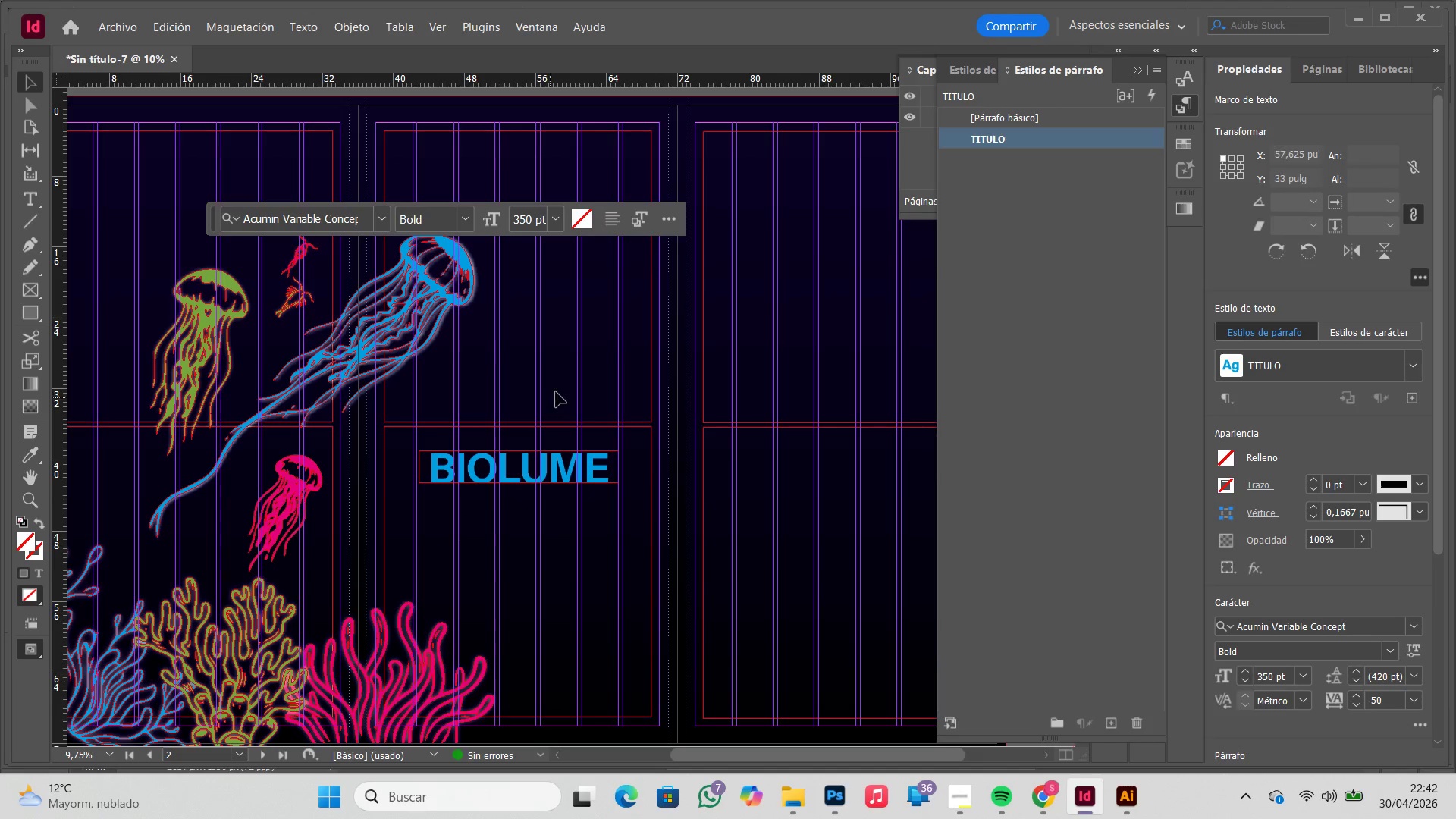 
type(WW)
 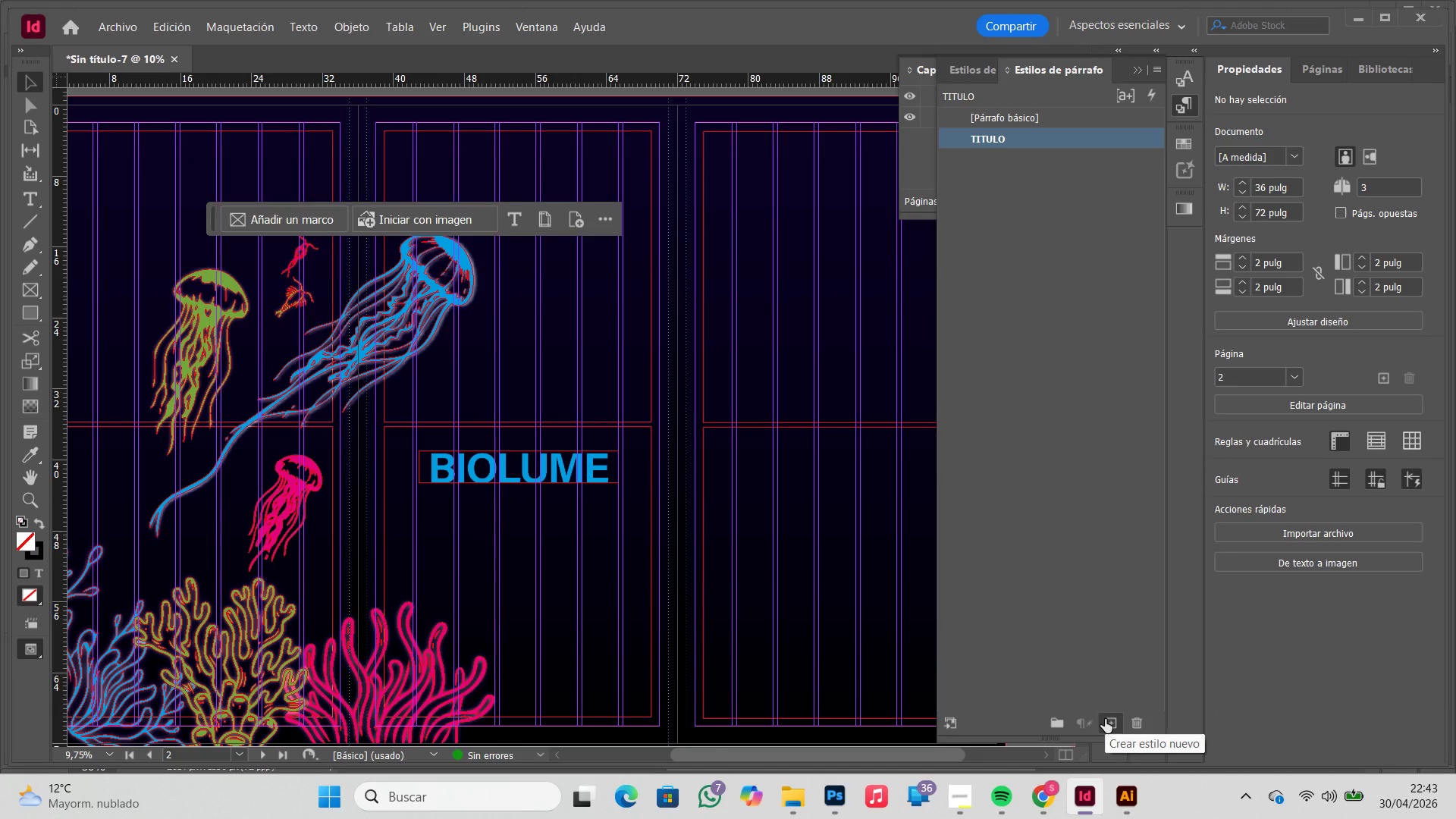 
left_click([1105, 719])
 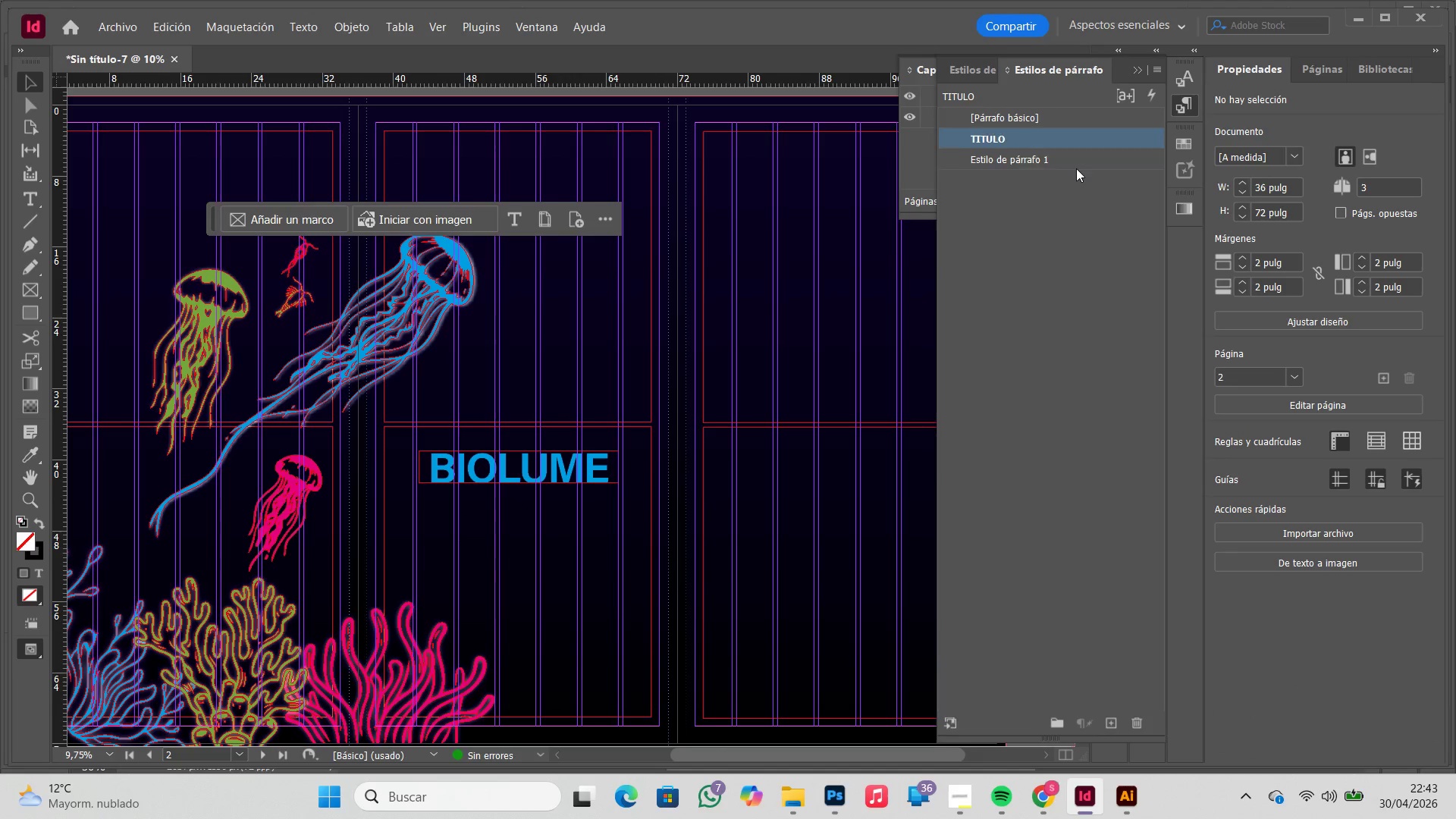 
double_click([1076, 168])
 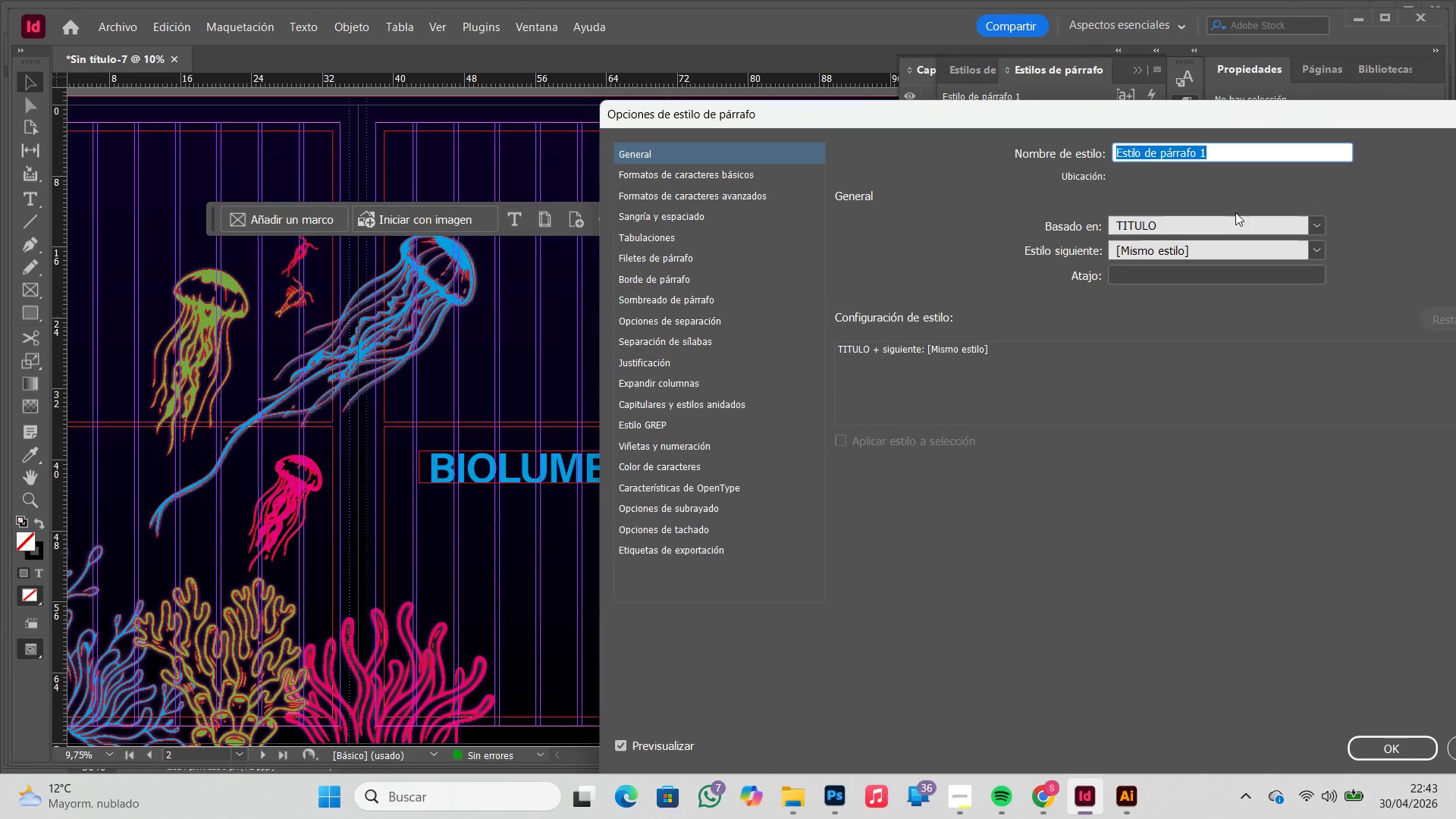 
left_click([1237, 220])
 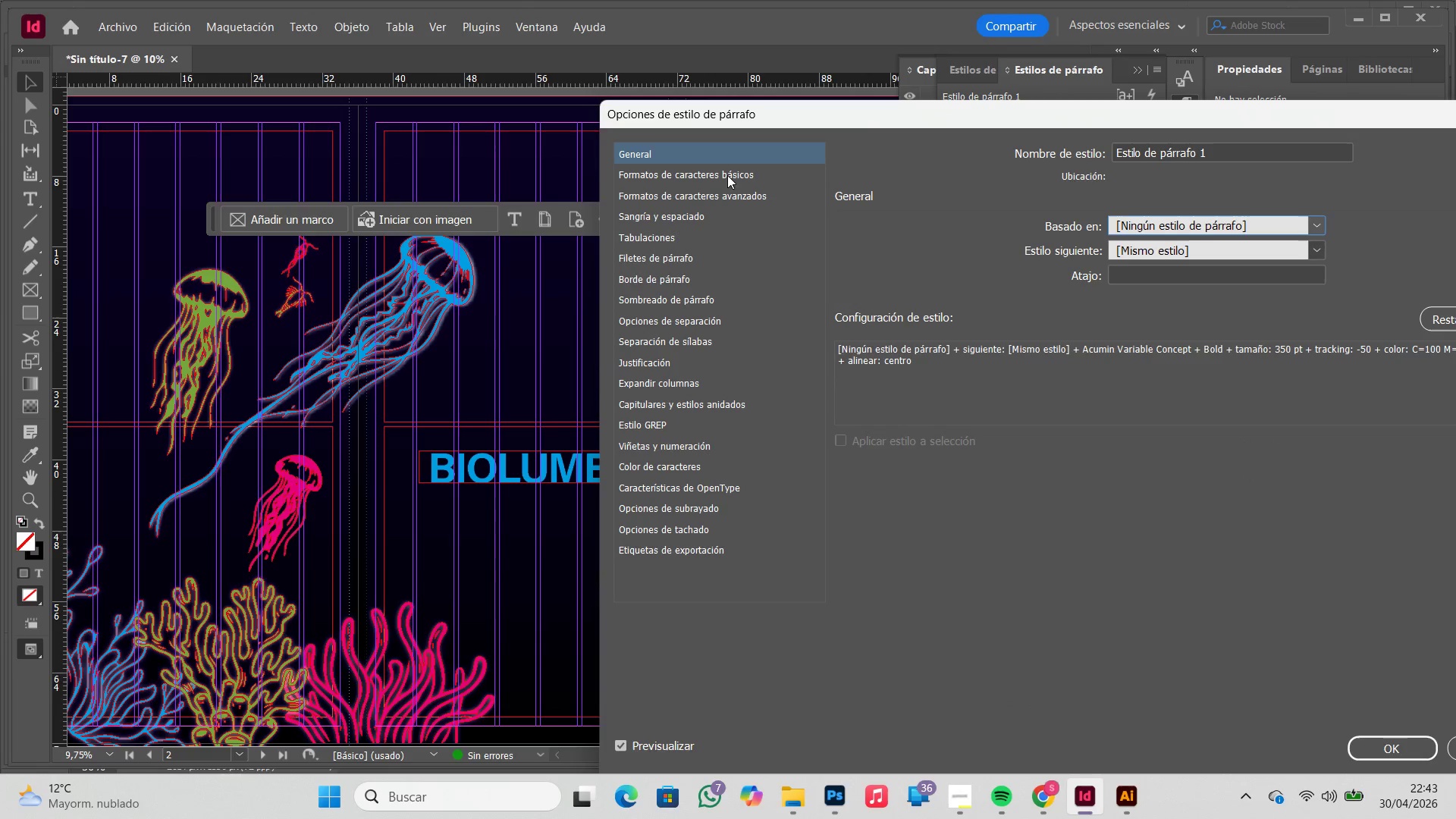 
double_click([686, 174])
 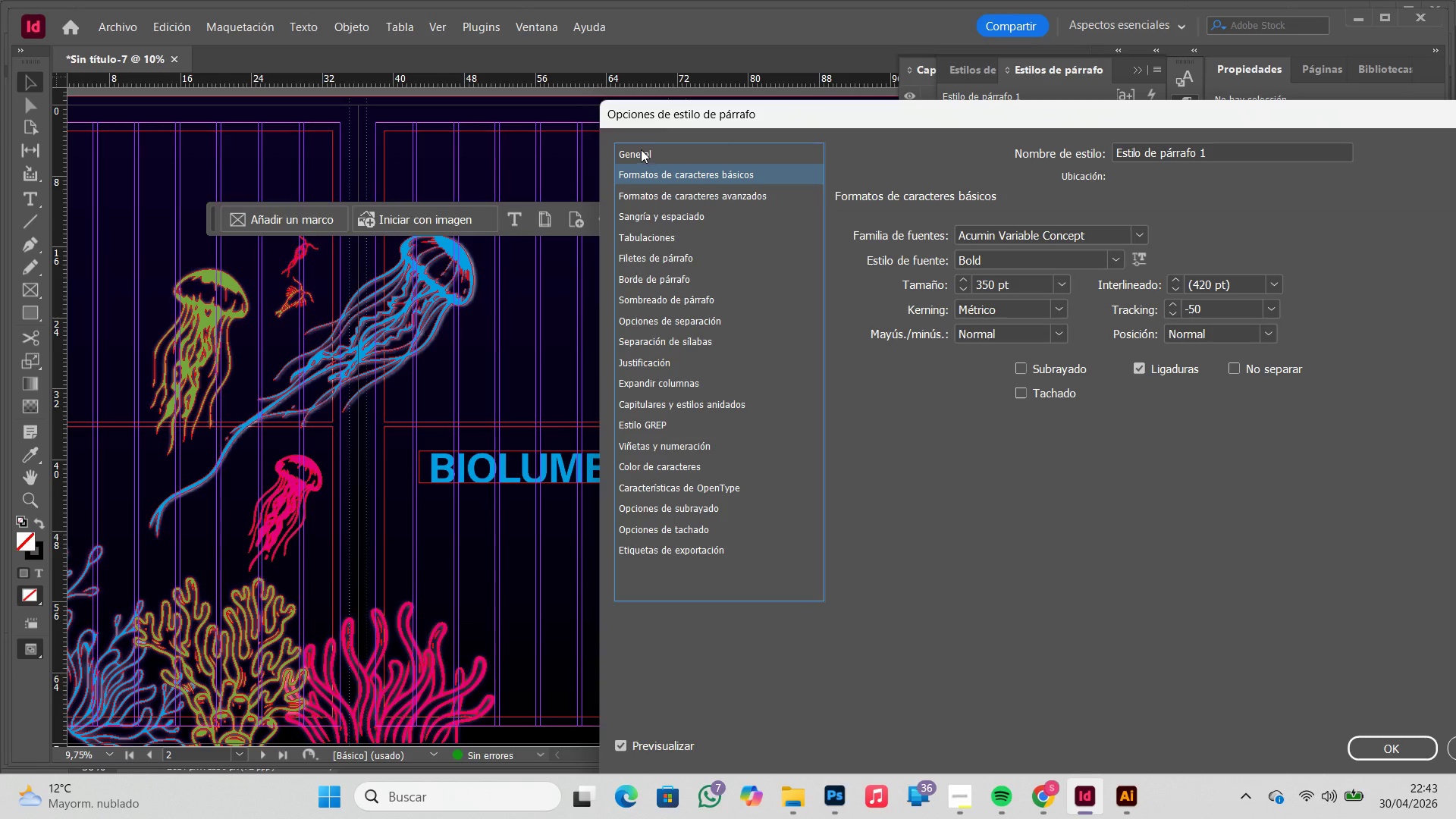 
left_click([703, 159])
 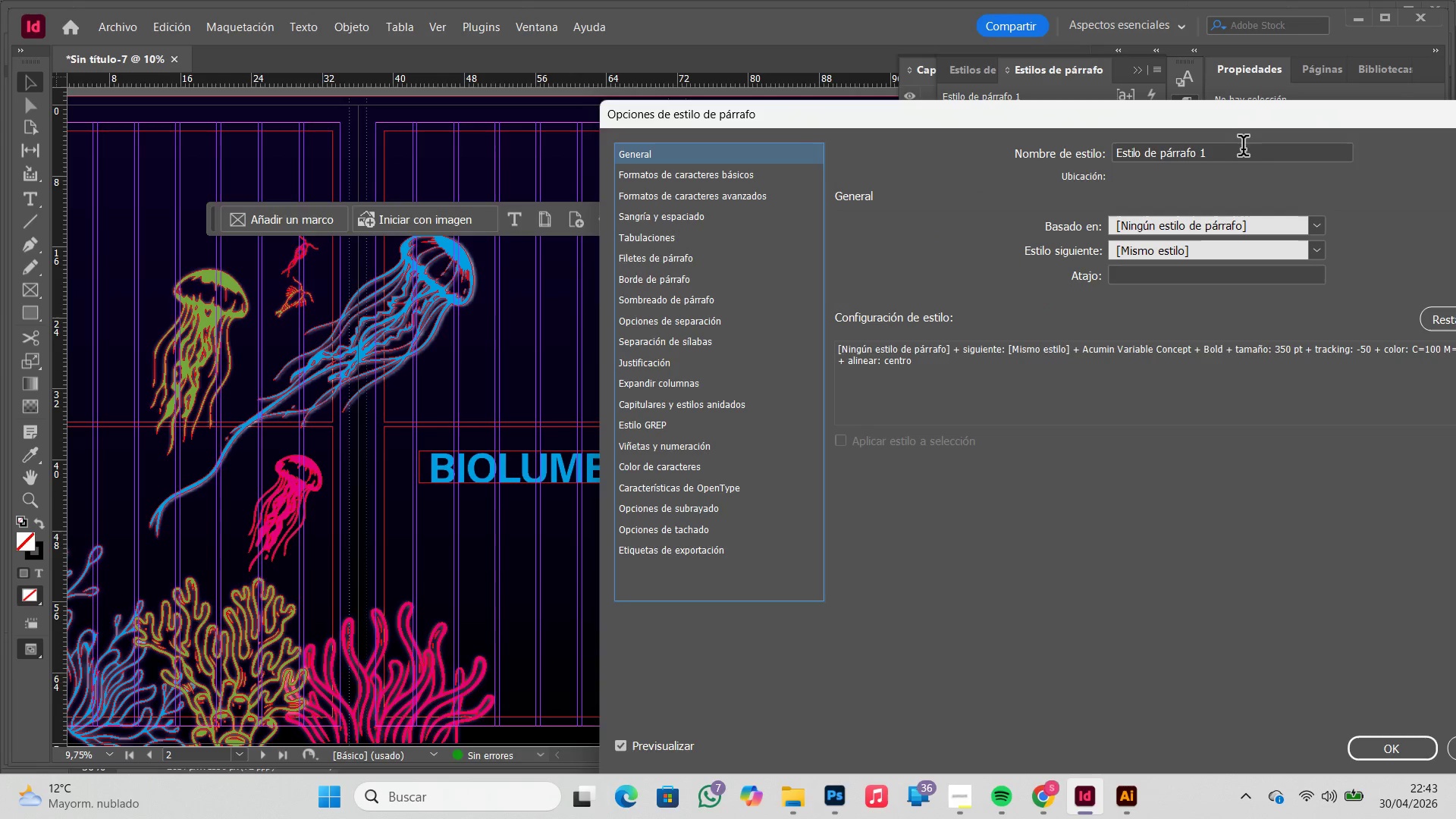 
left_click([1246, 149])
 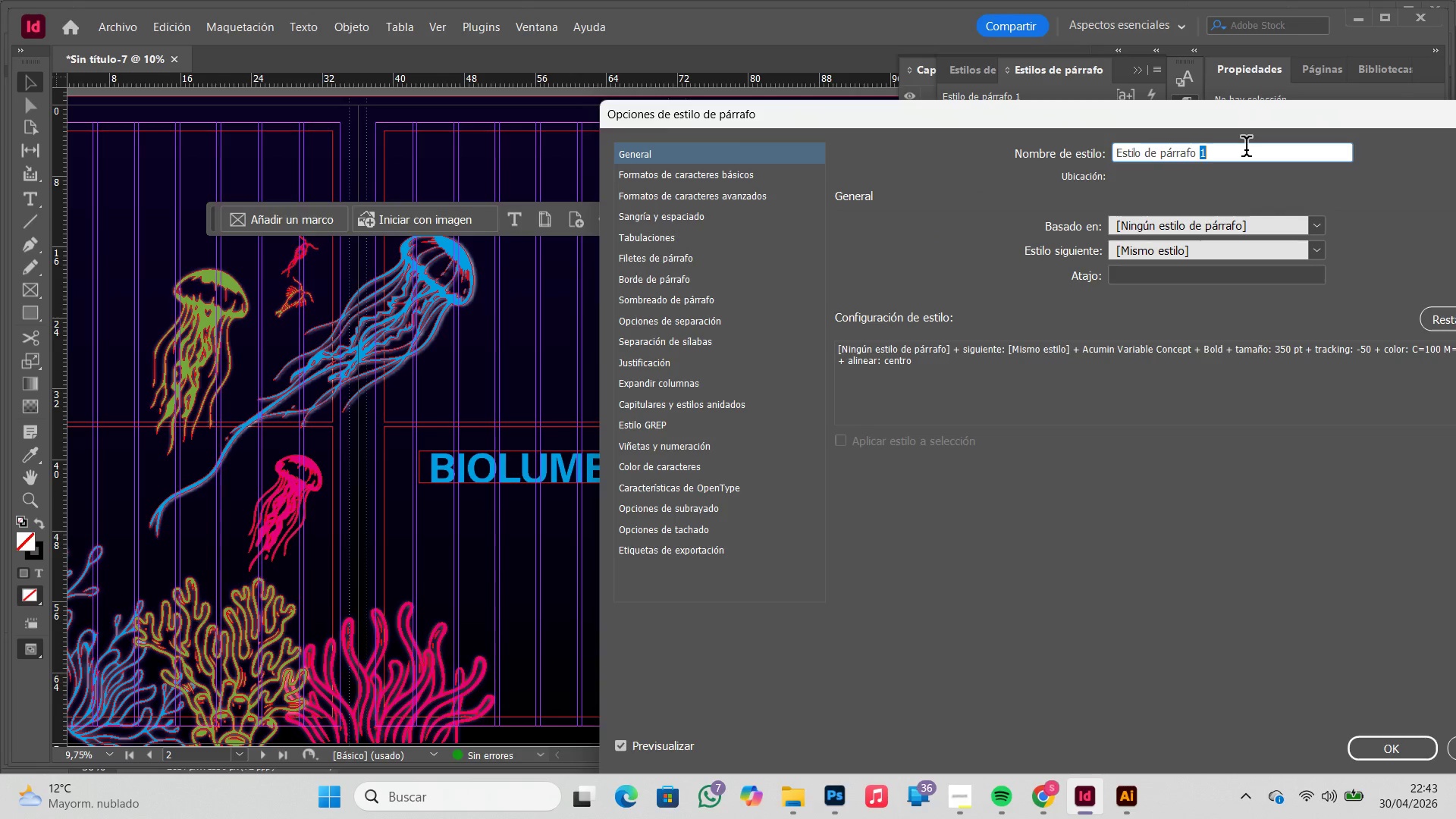 
left_click_drag(start_coordinate=[1246, 149], to_coordinate=[642, 184])
 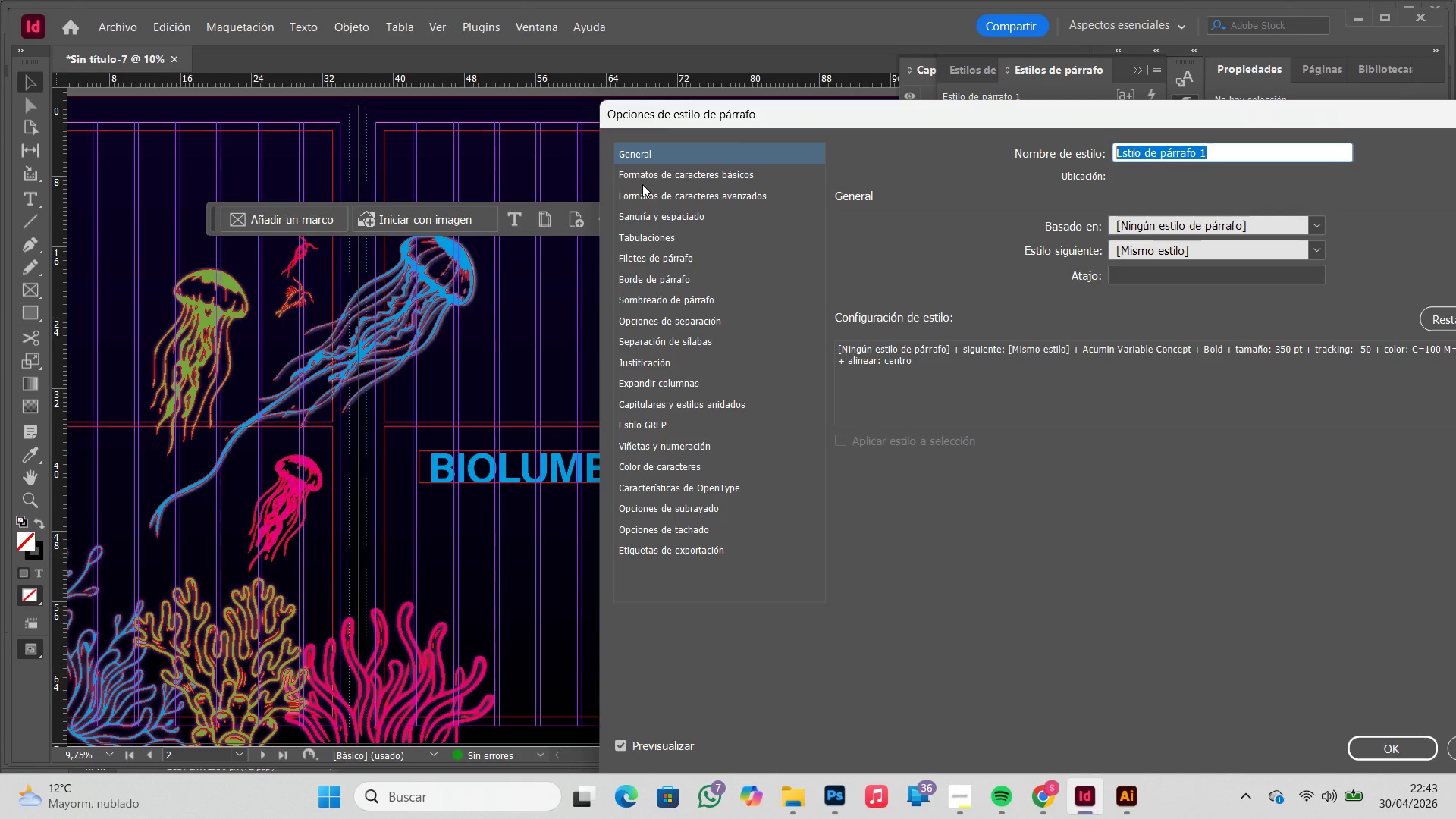 
type(TITULO 2)
 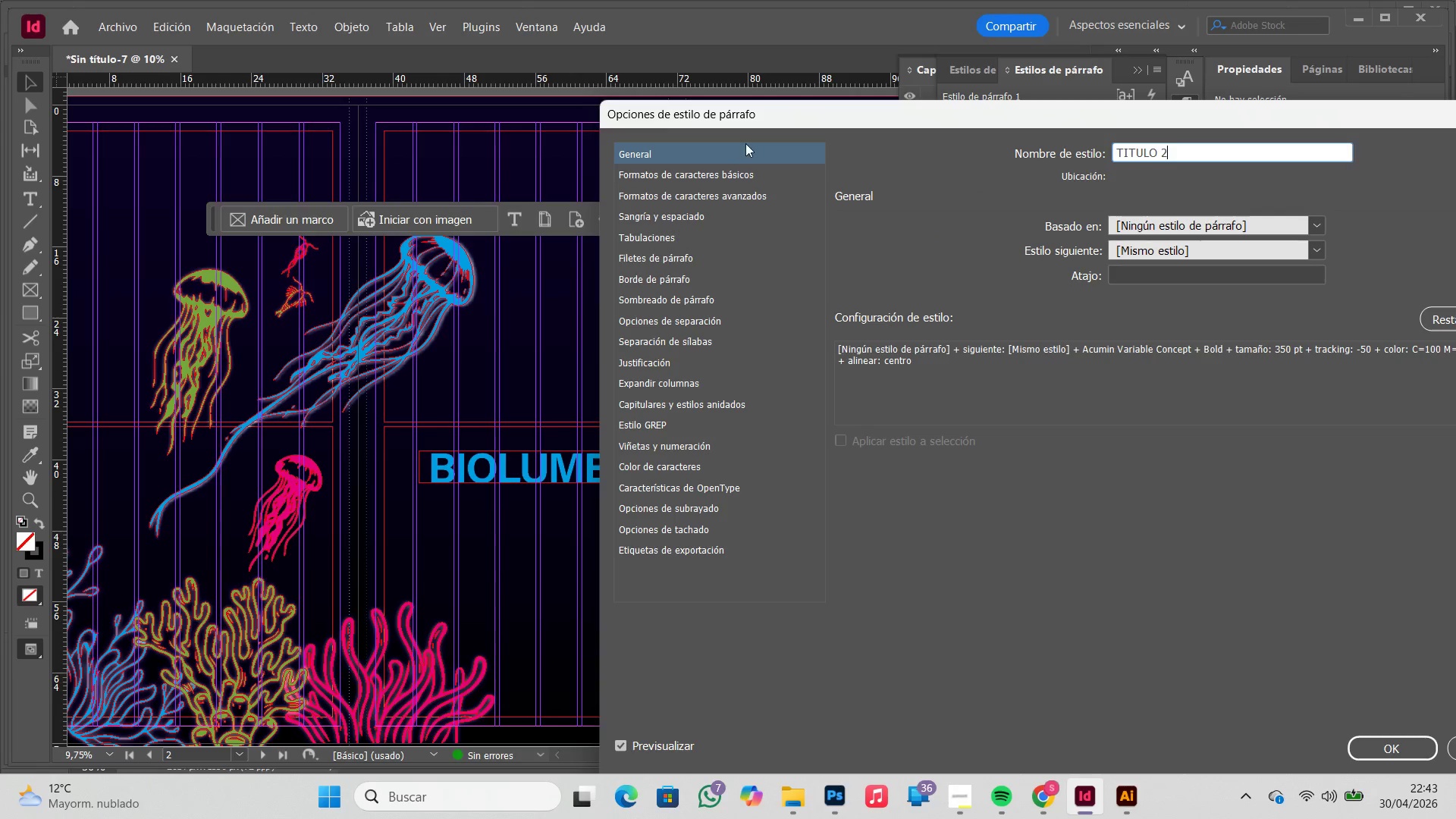 
left_click([767, 174])
 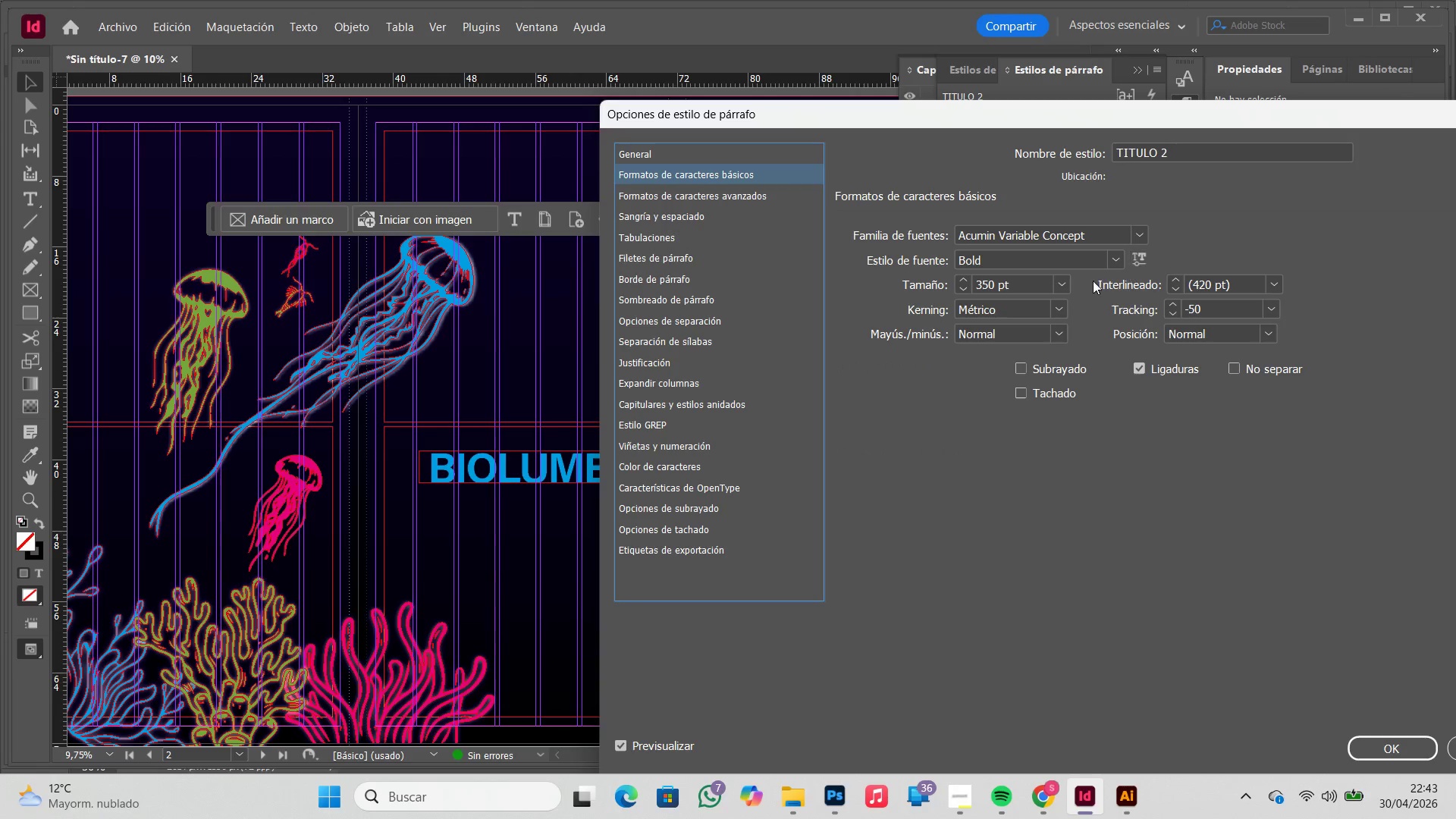 
left_click([1122, 263])
 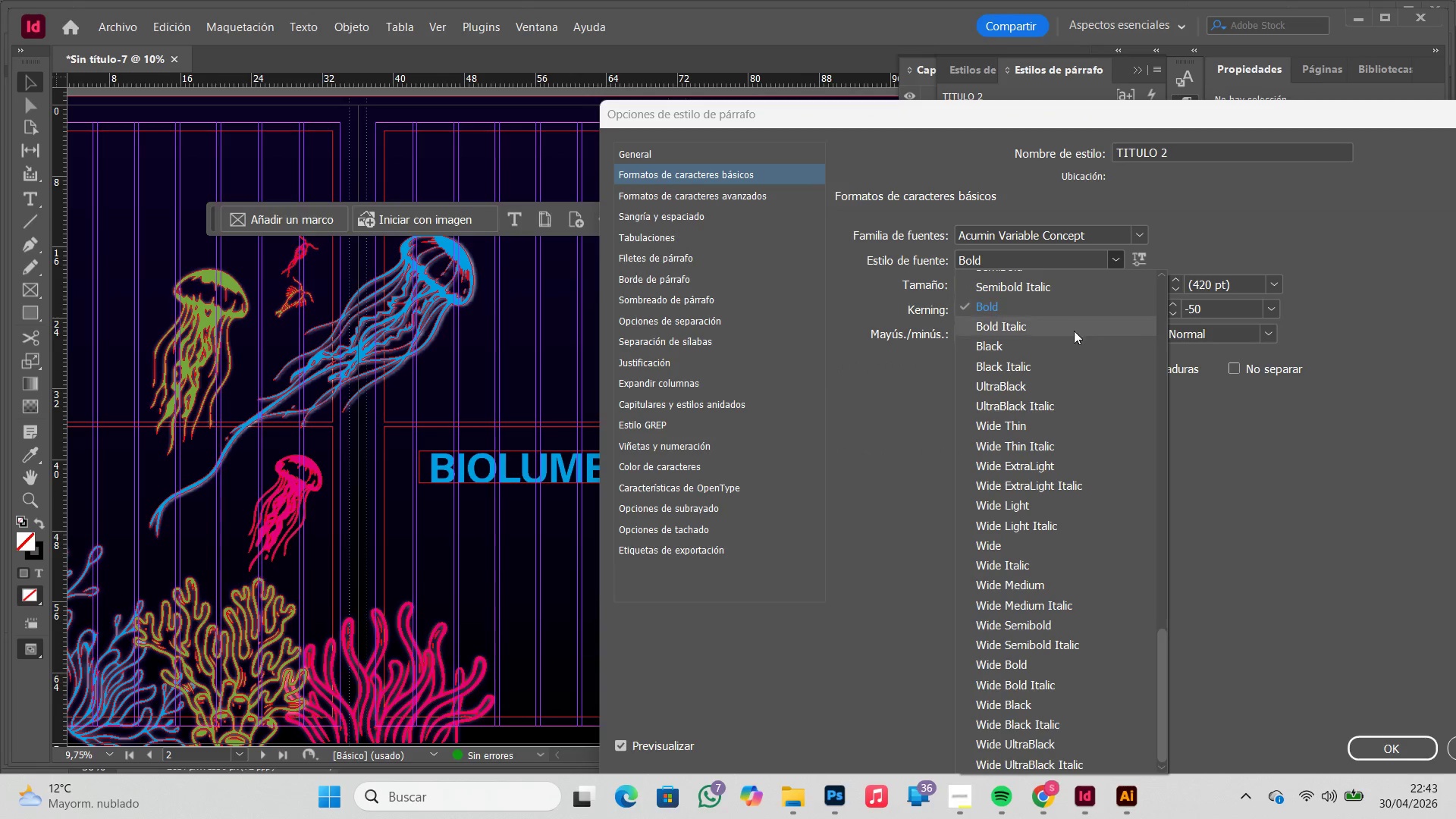 
scroll: coordinate [1067, 403], scroll_direction: up, amount: 3.0
 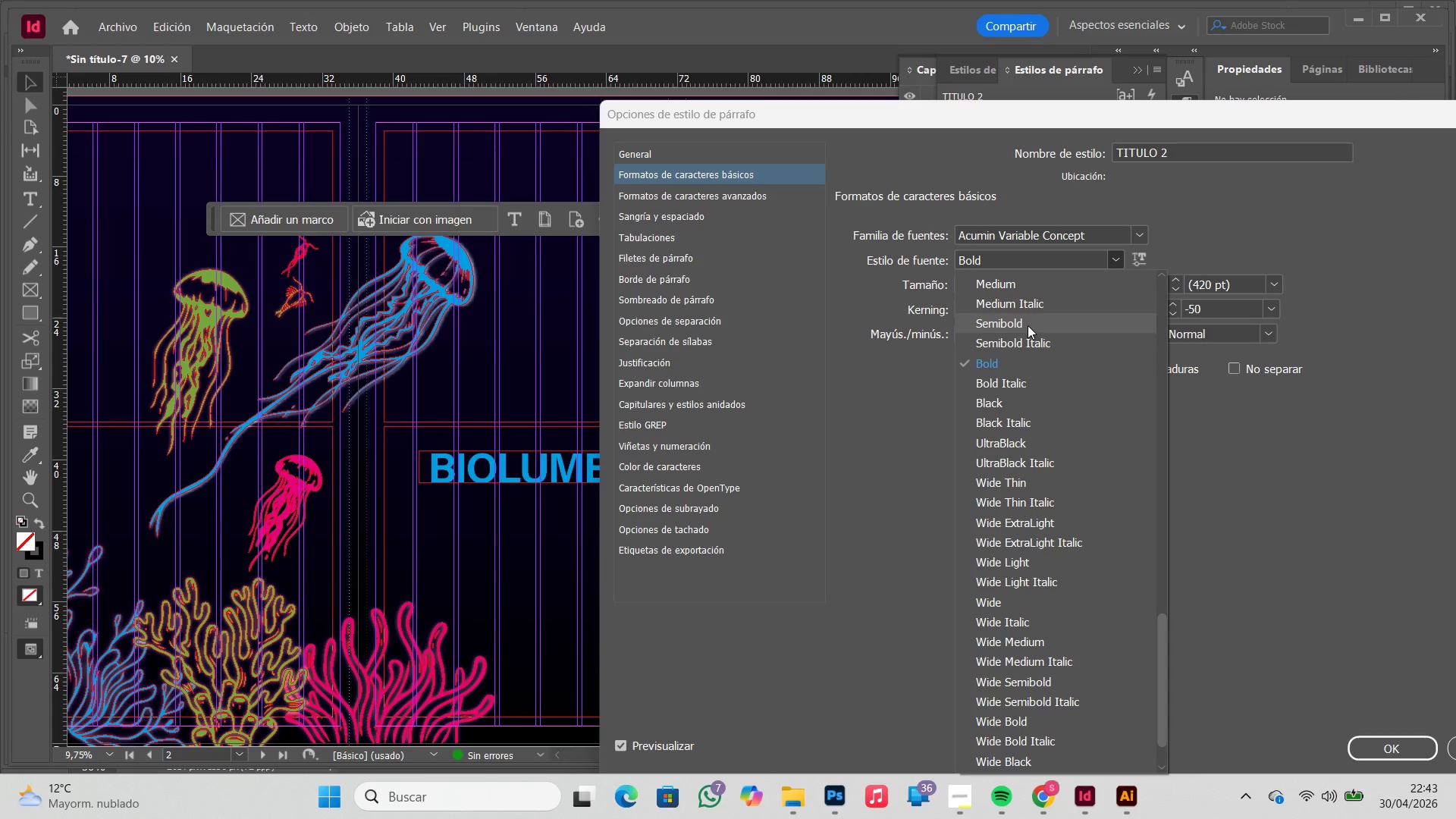 
left_click([1024, 287])
 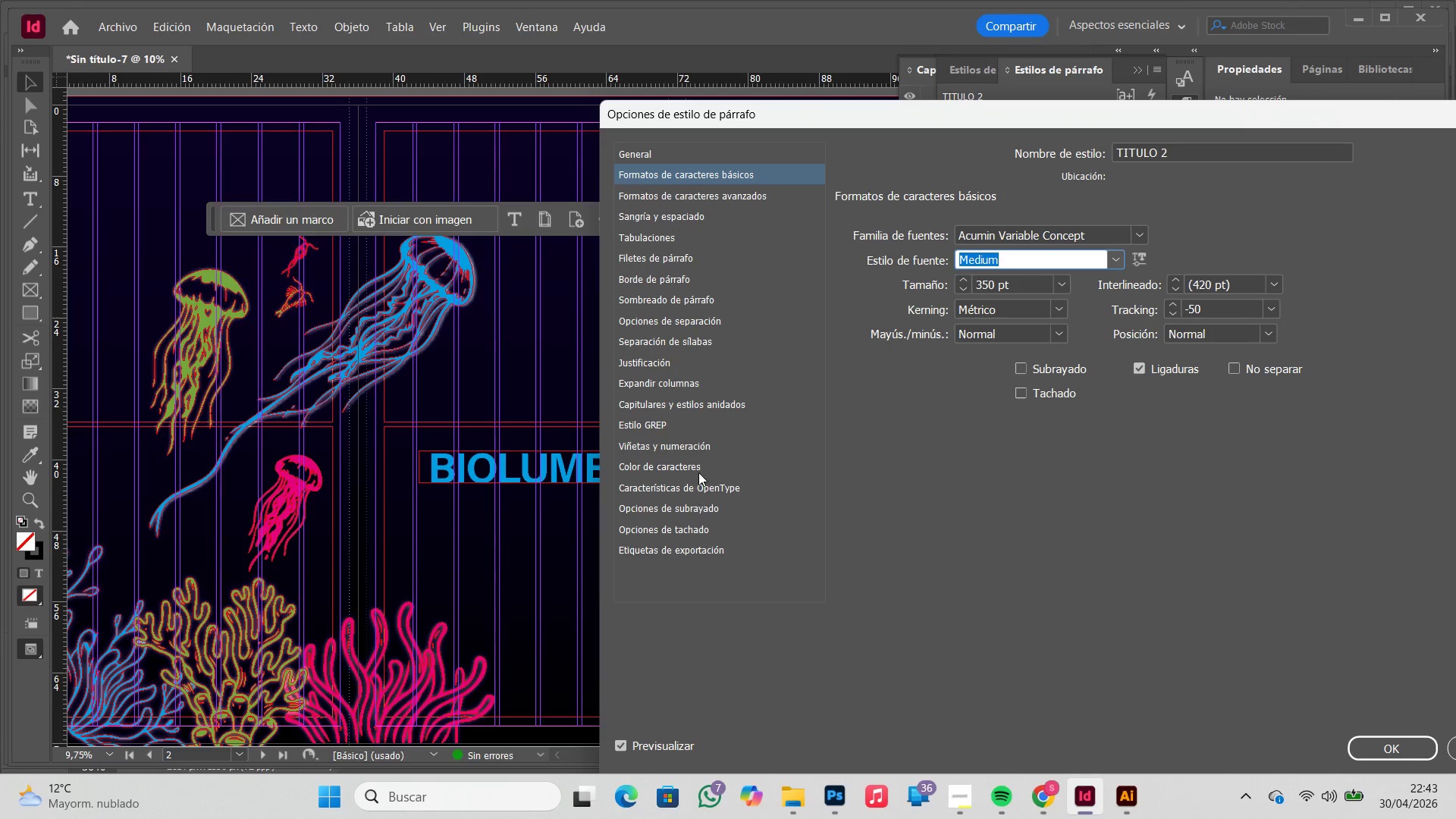 
wait(5.19)
 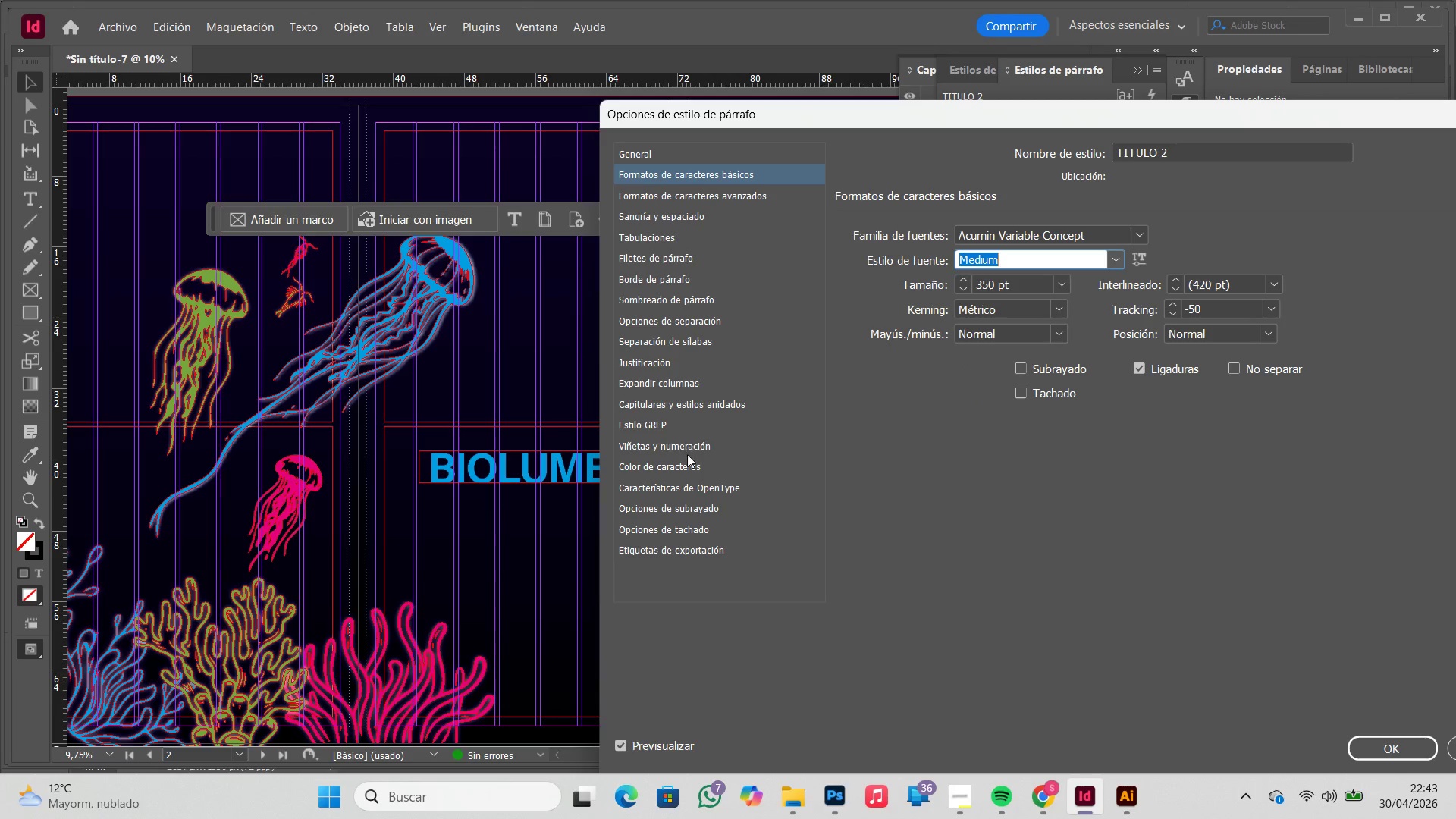 
left_click([692, 470])
 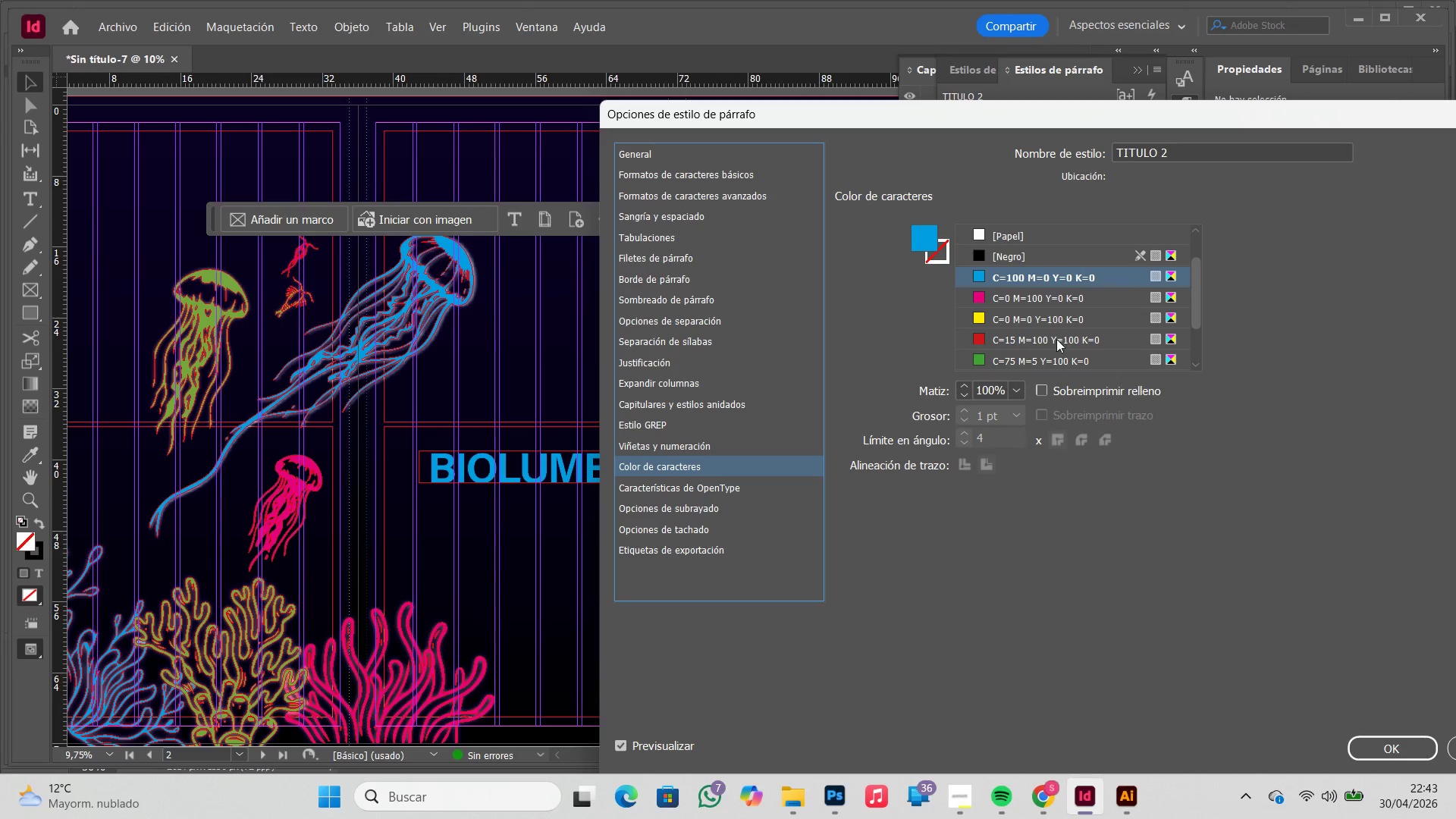 
scroll: coordinate [1053, 335], scroll_direction: down, amount: 4.0
 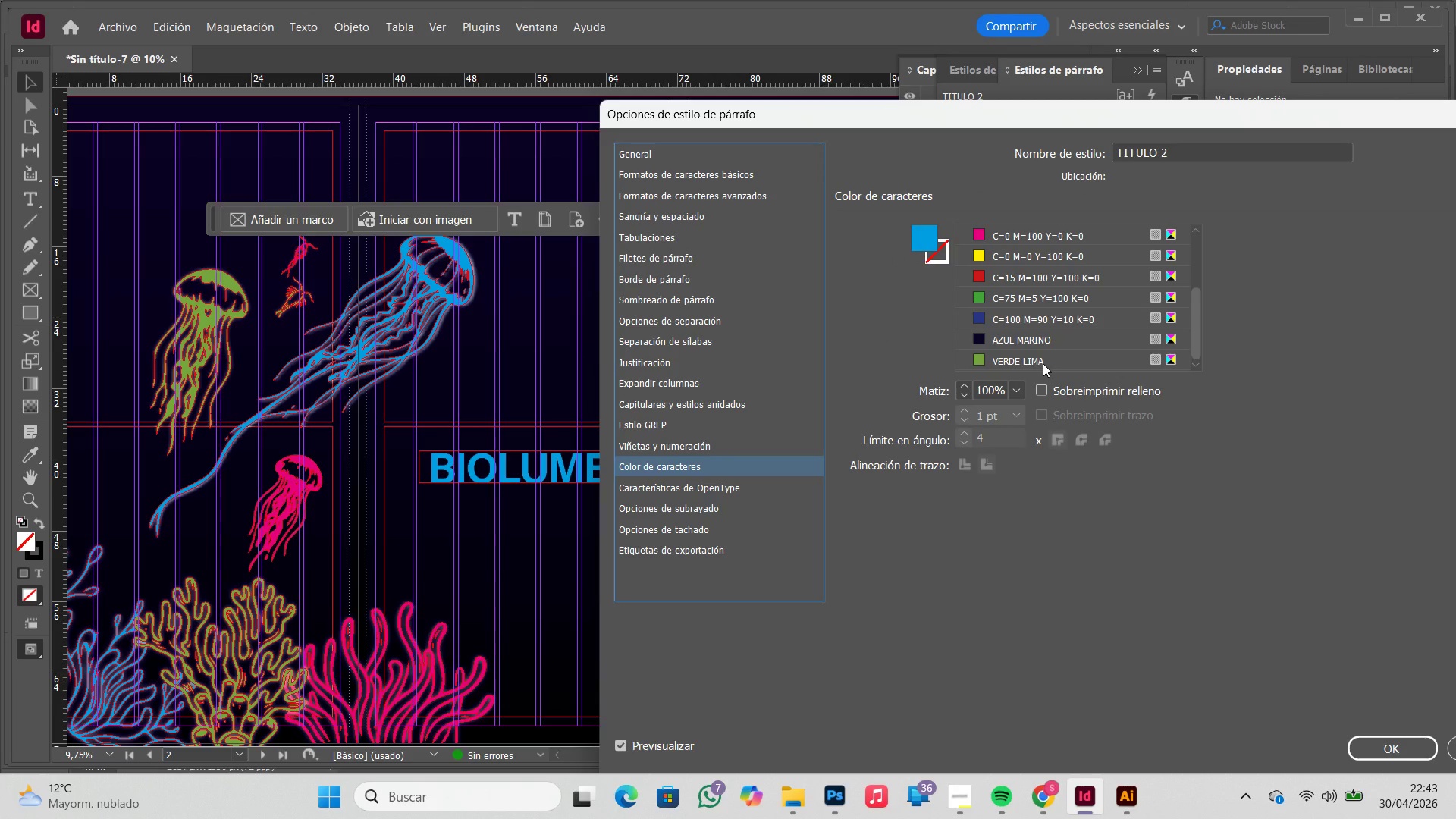 
left_click([1043, 363])
 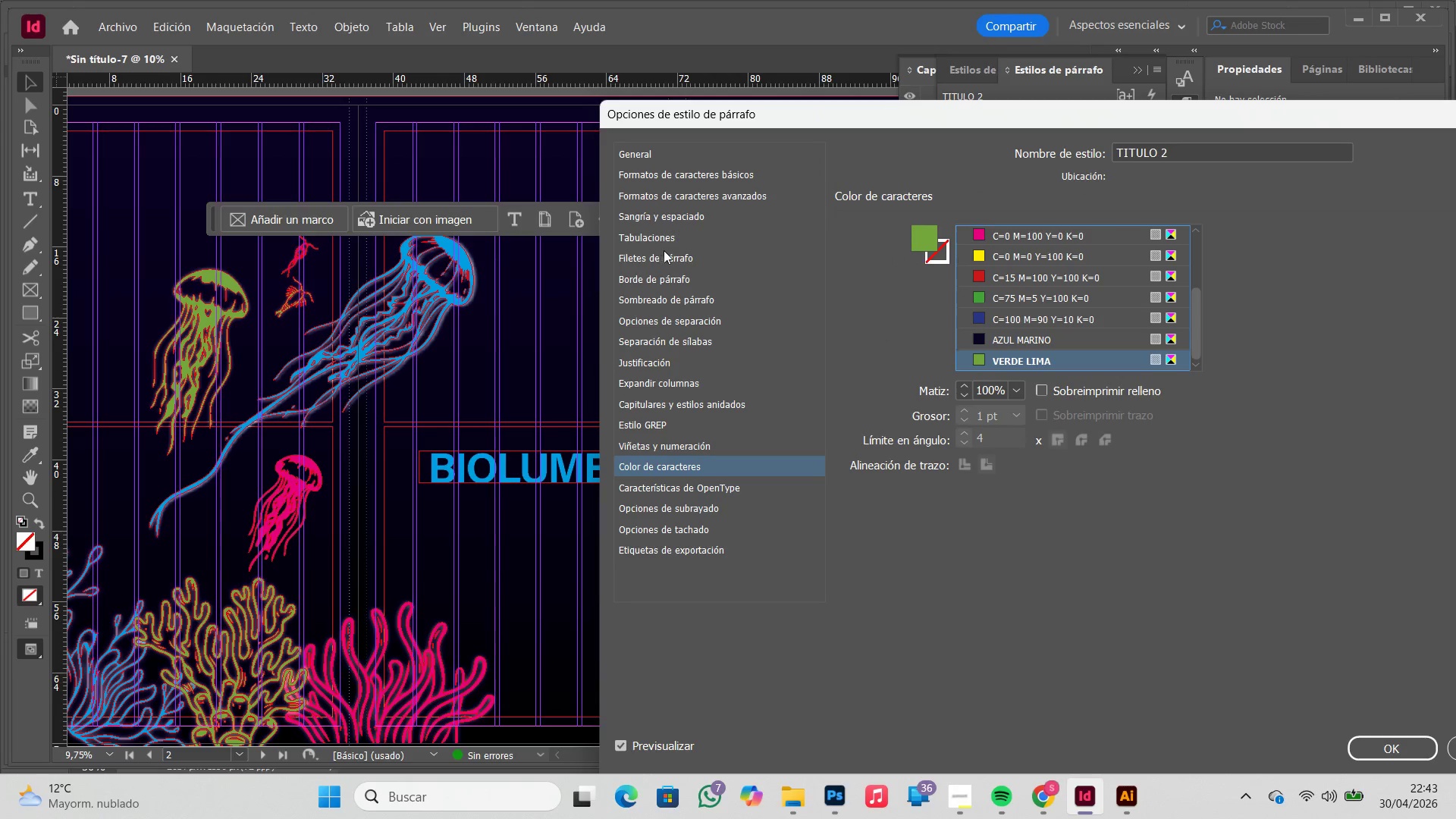 
scroll: coordinate [667, 252], scroll_direction: up, amount: 1.0
 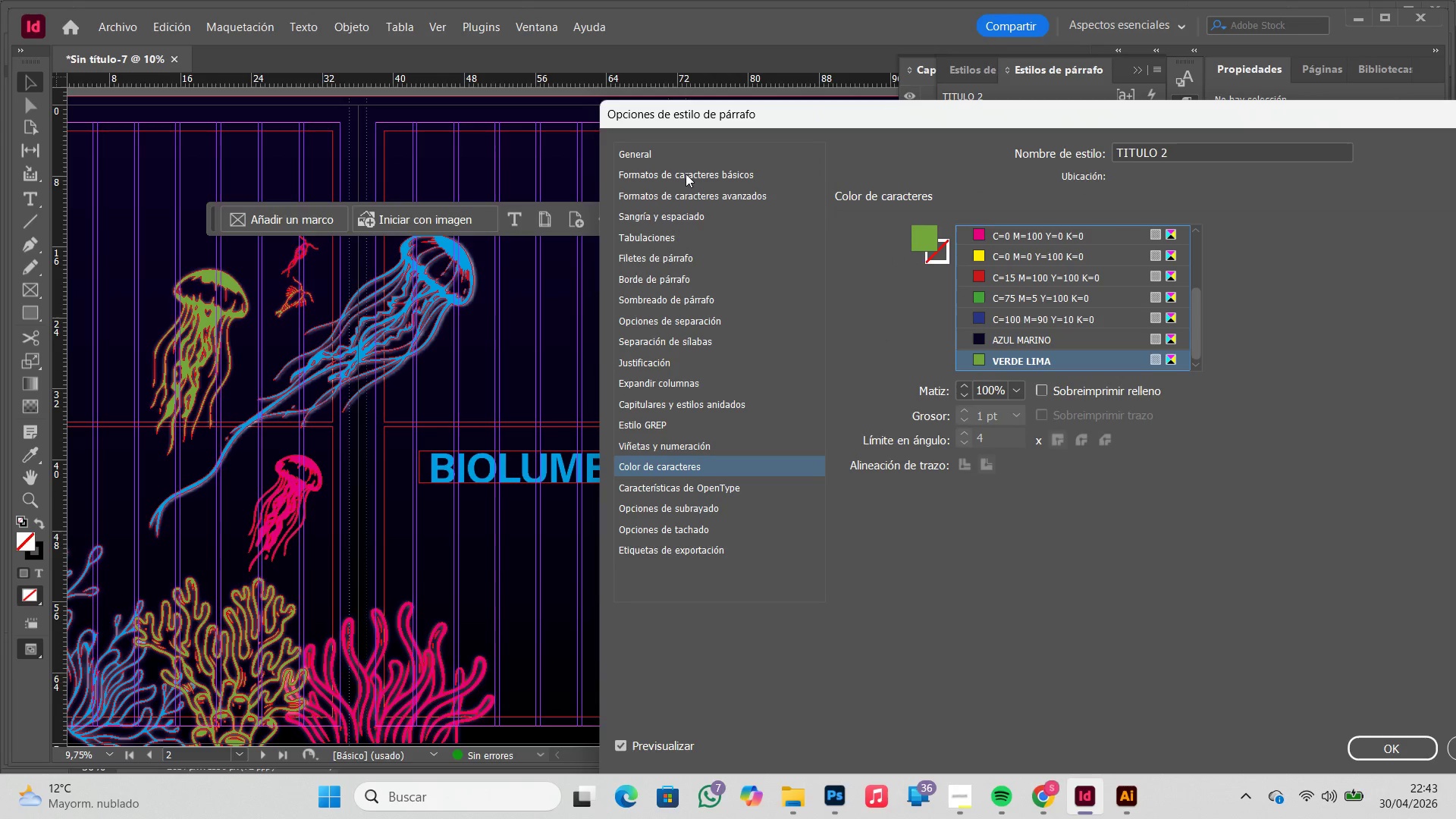 
left_click([686, 172])
 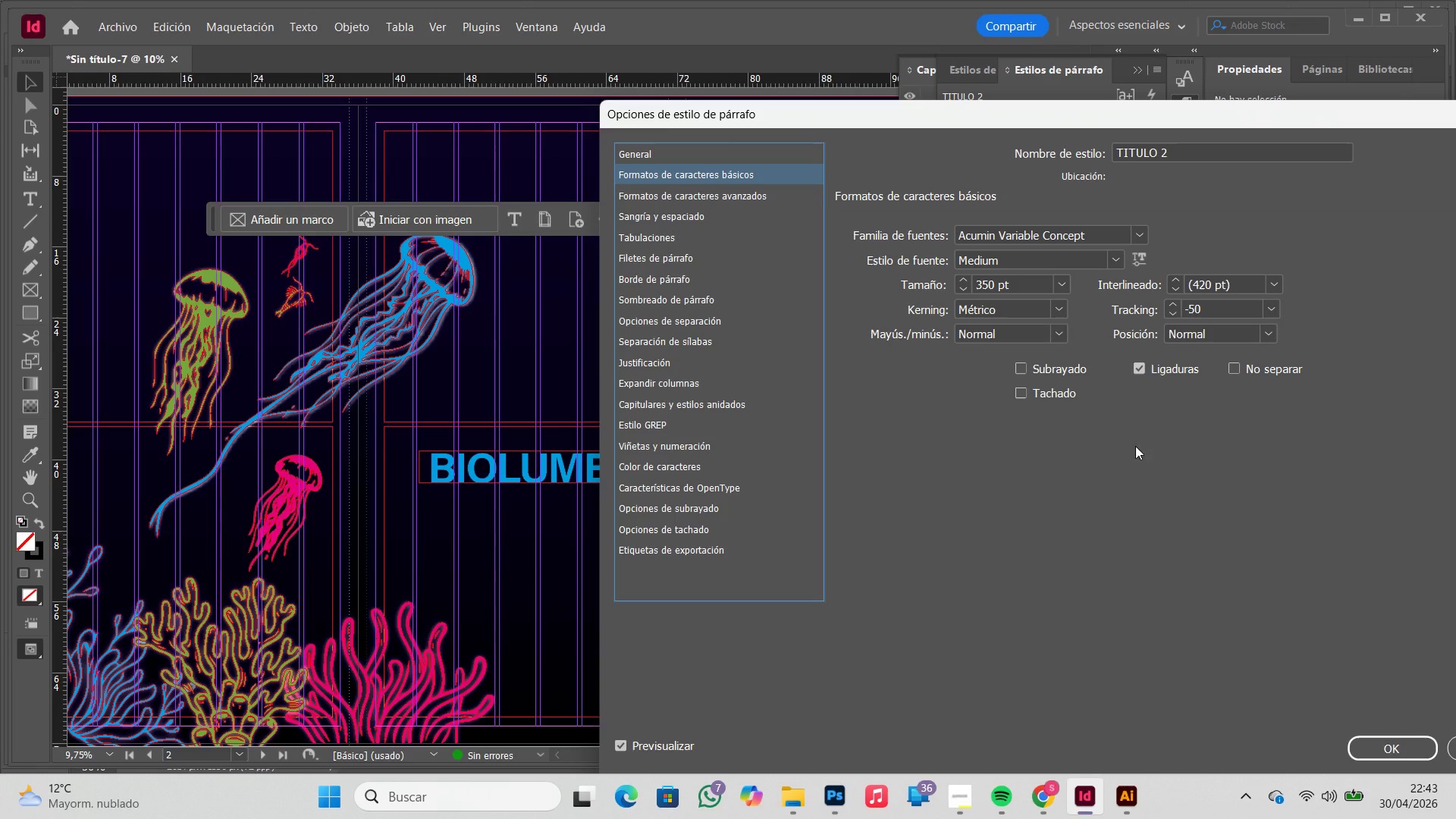 
left_click_drag(start_coordinate=[989, 284], to_coordinate=[967, 284])
 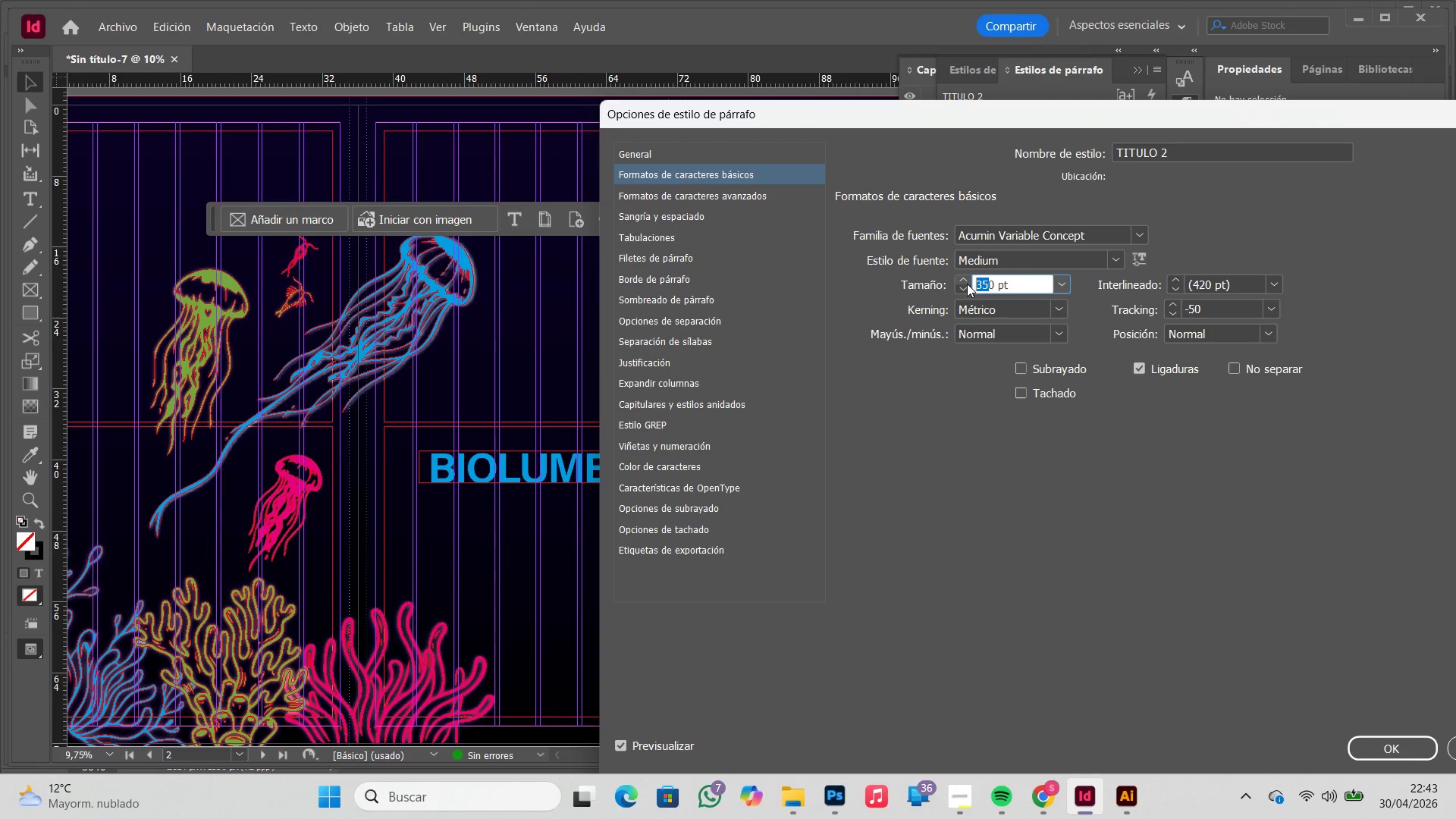 
key(Numpad2)
 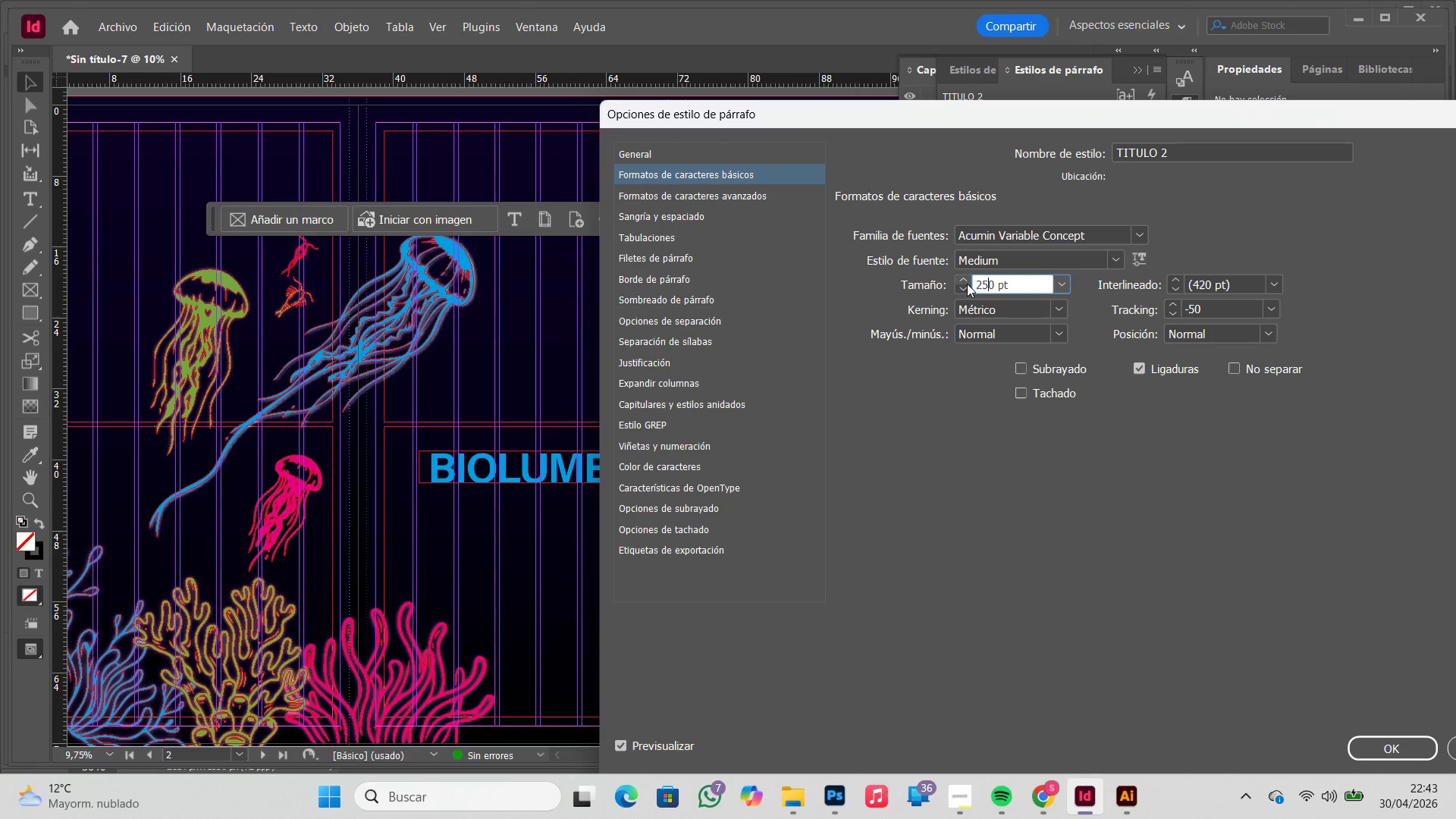 
key(Numpad5)
 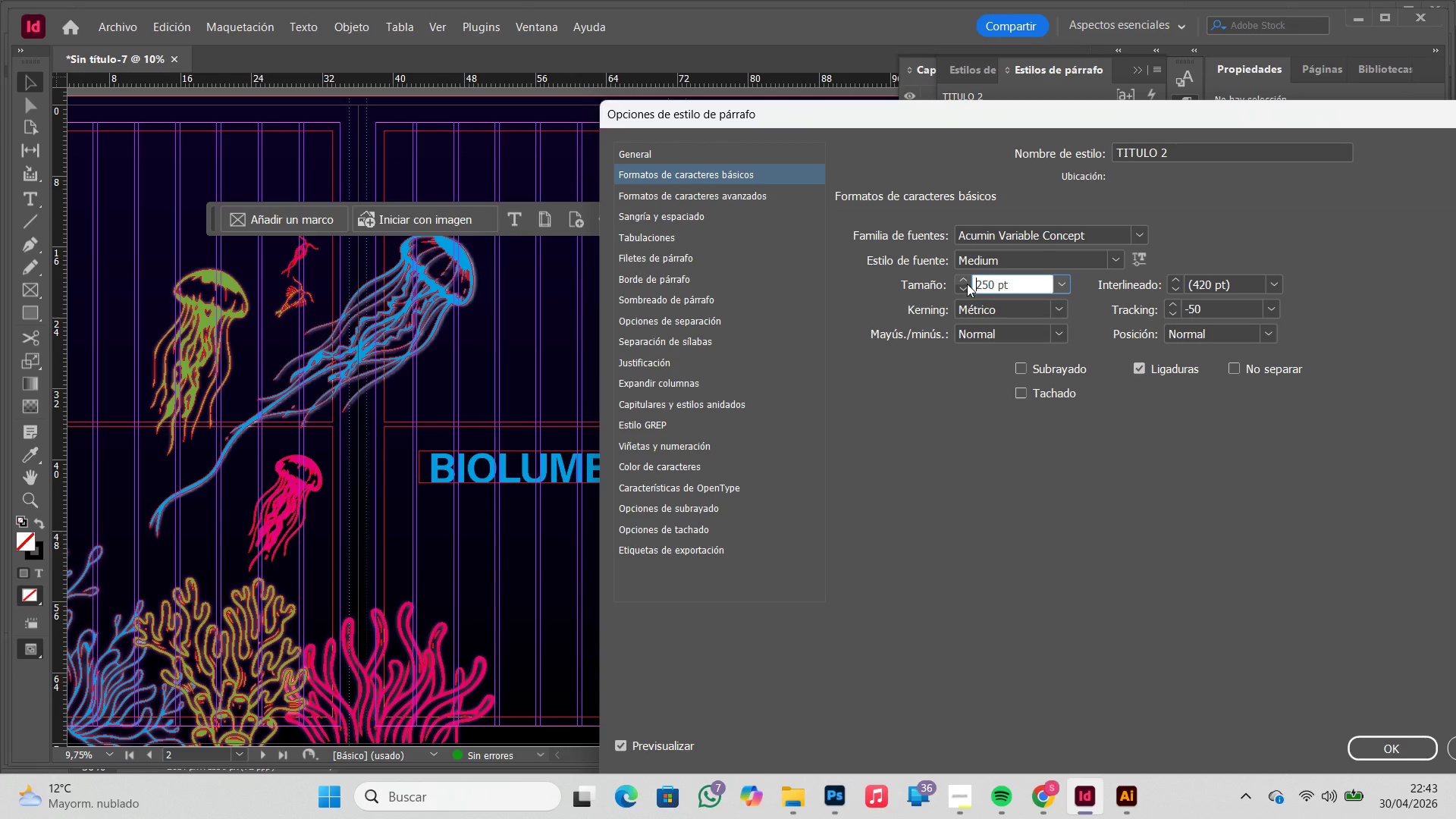 
key(Enter)
 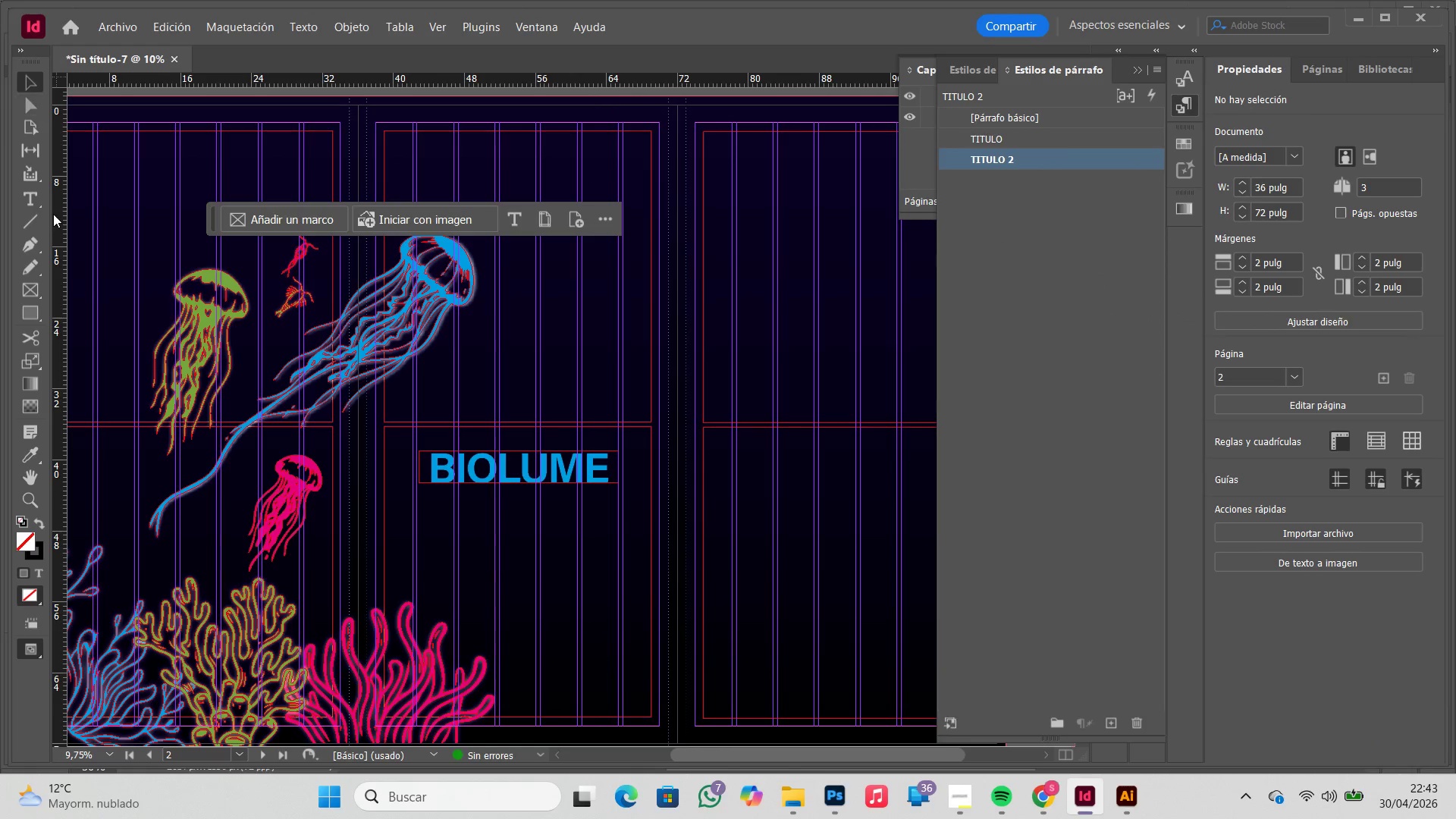 
left_click([38, 199])
 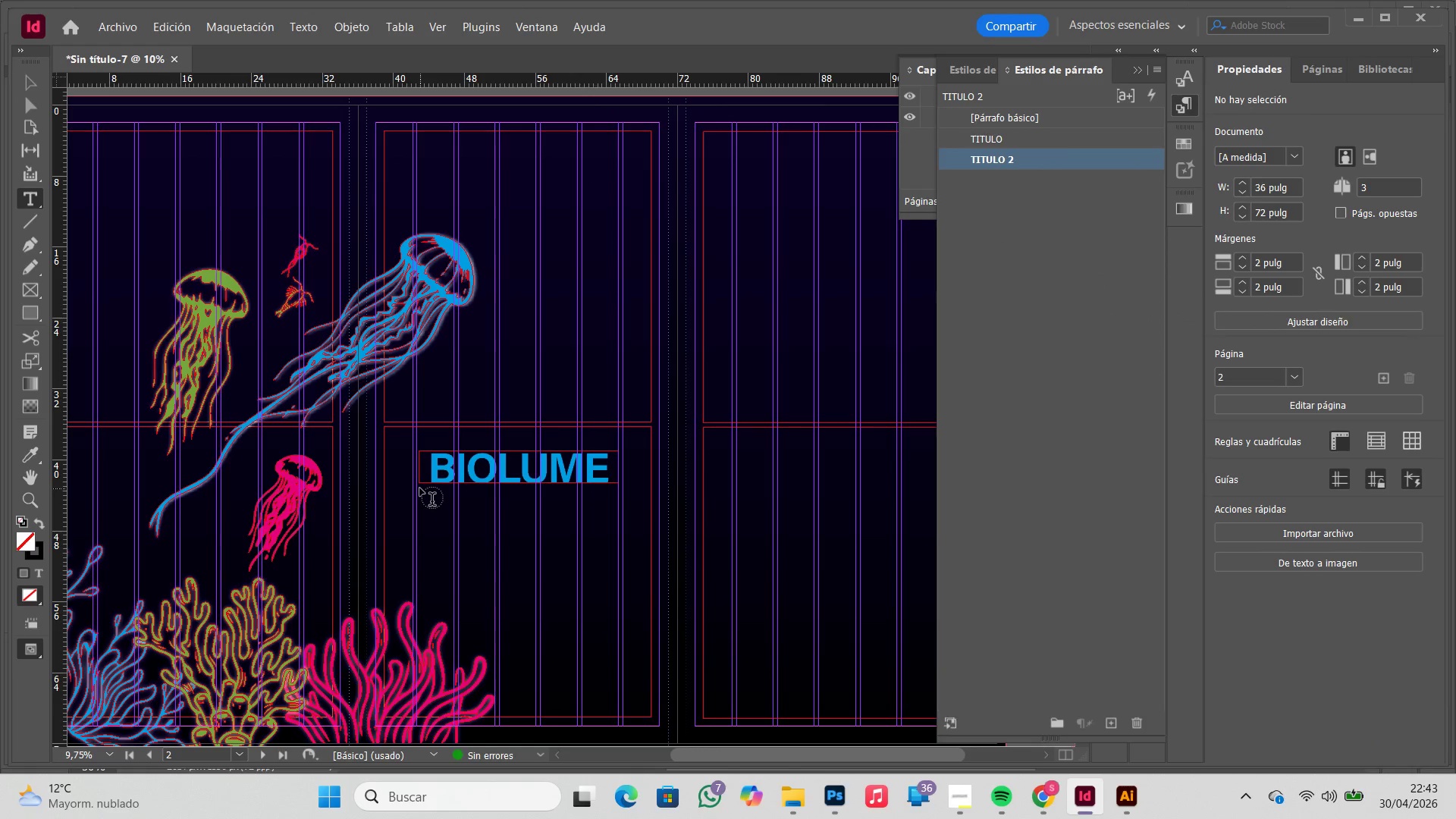 
left_click_drag(start_coordinate=[420, 488], to_coordinate=[618, 533])
 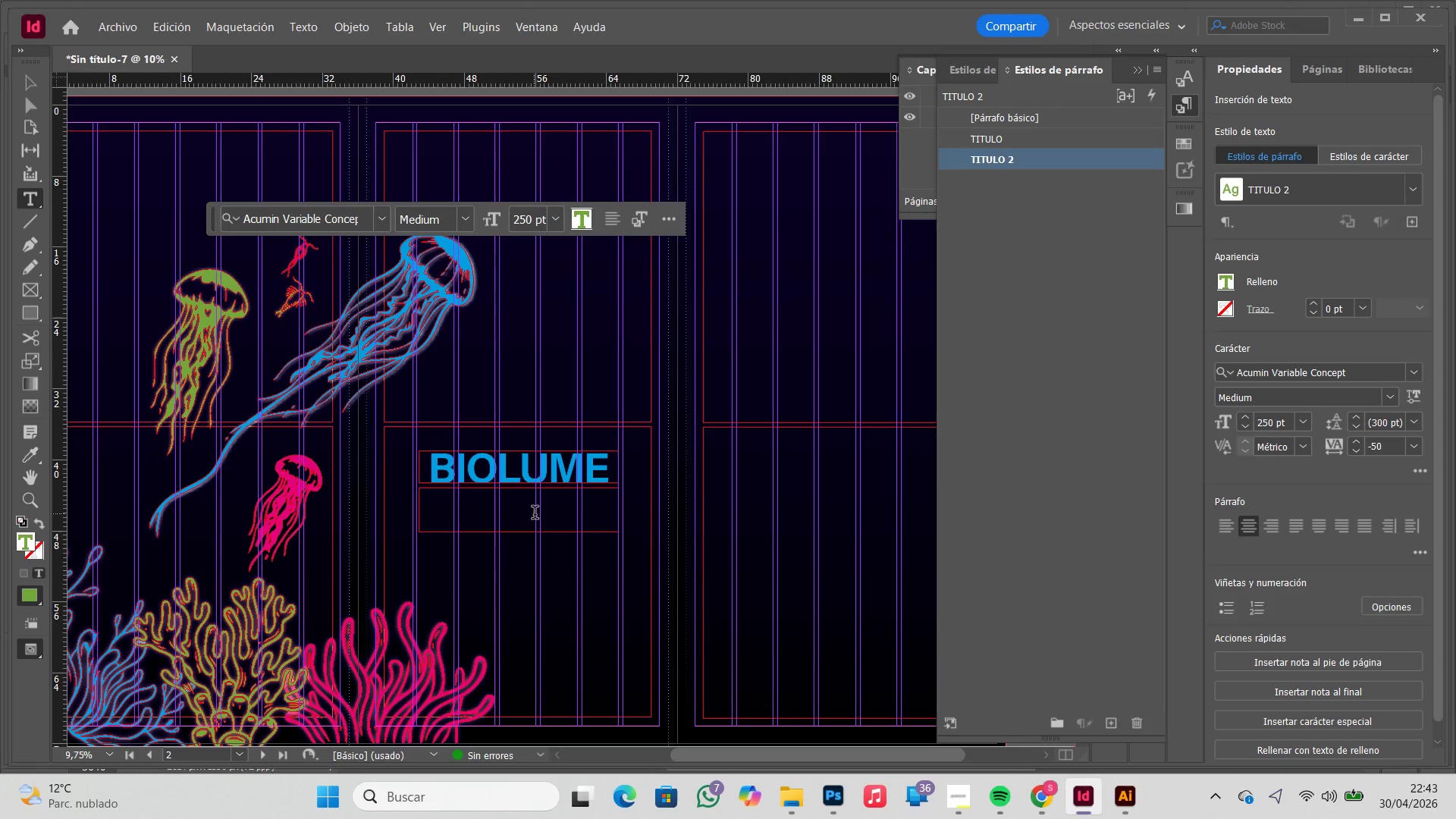 
type(VOYAGES)
 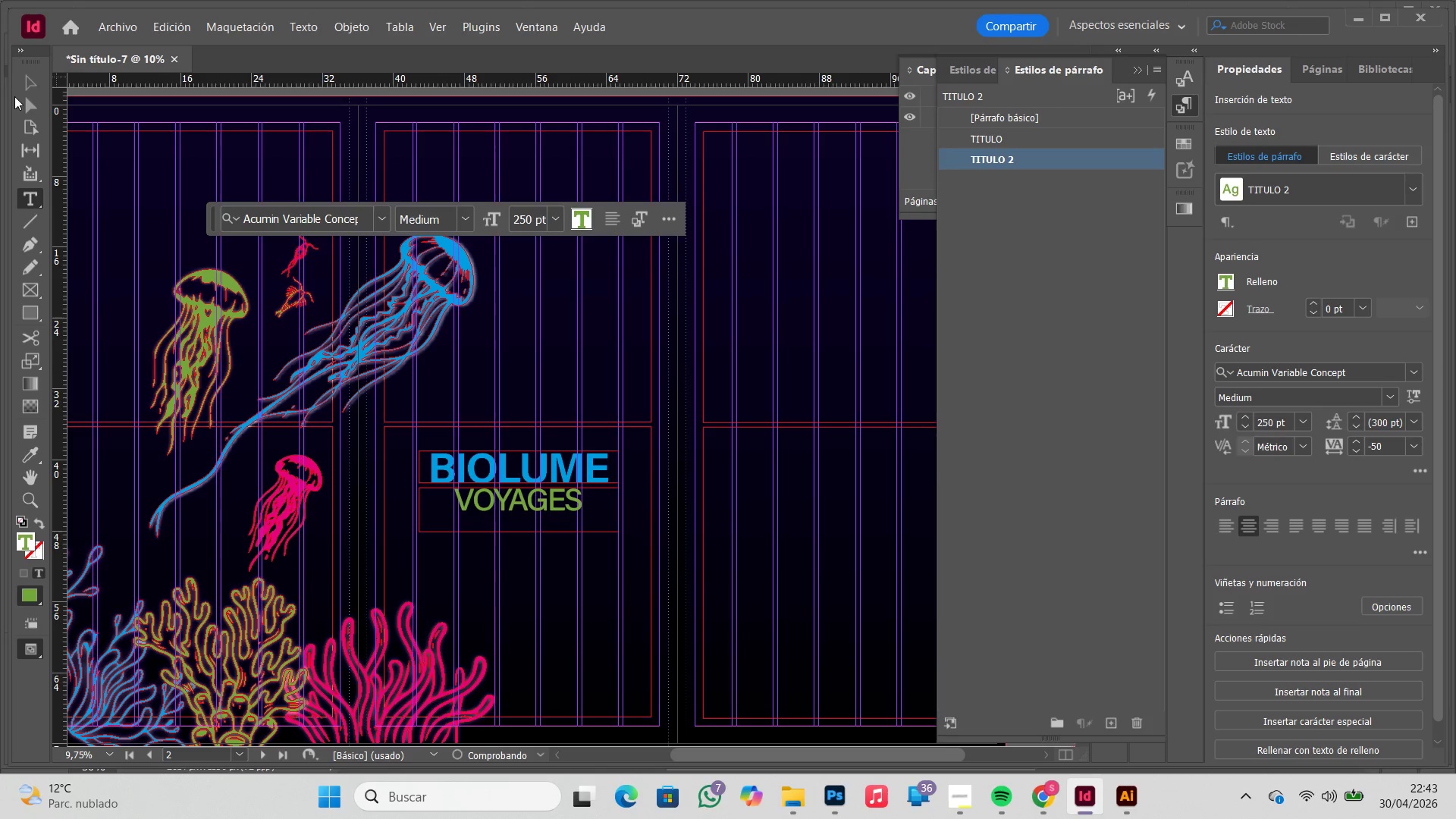 
left_click([19, 92])
 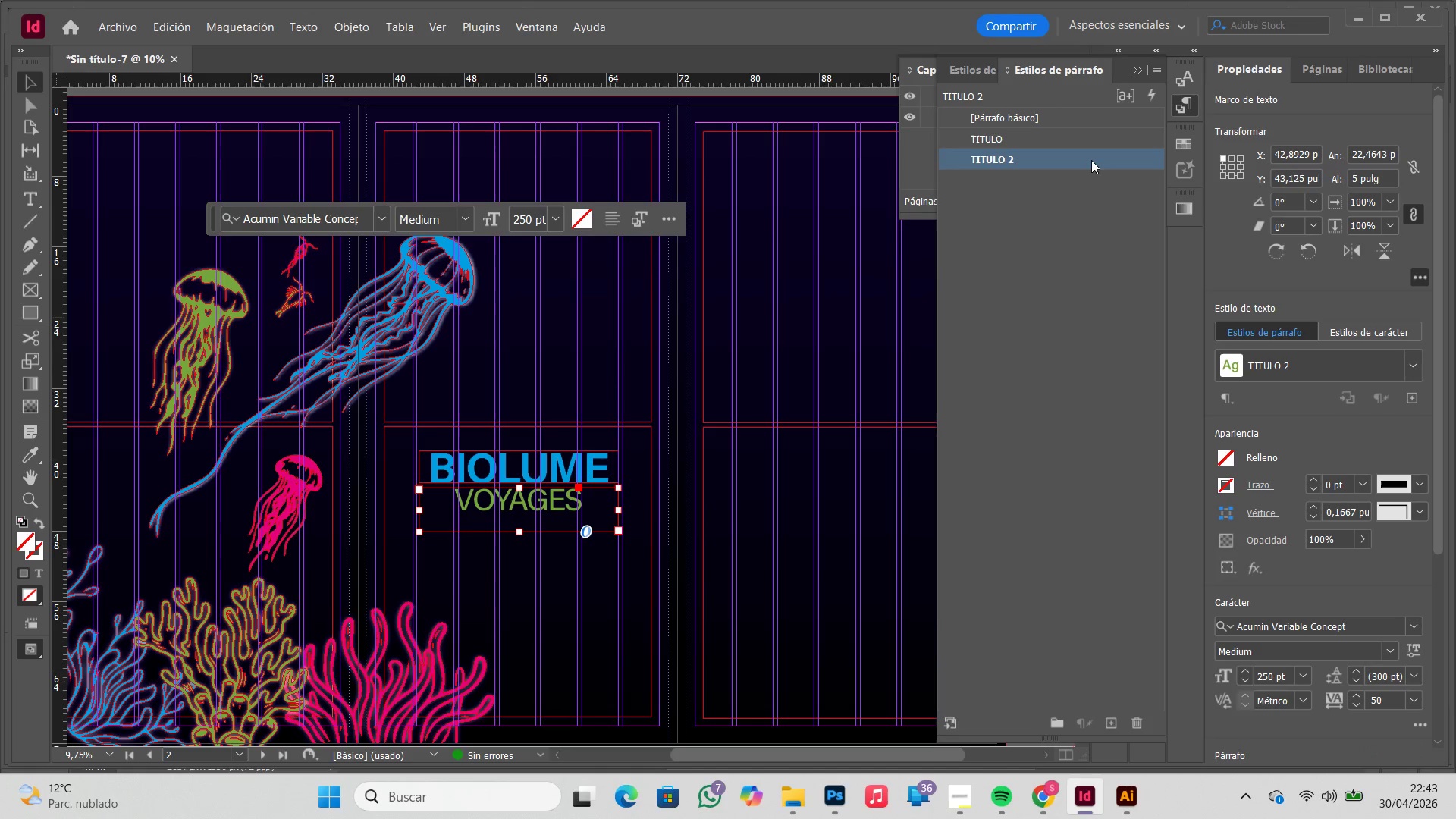 
double_click([1091, 160])
 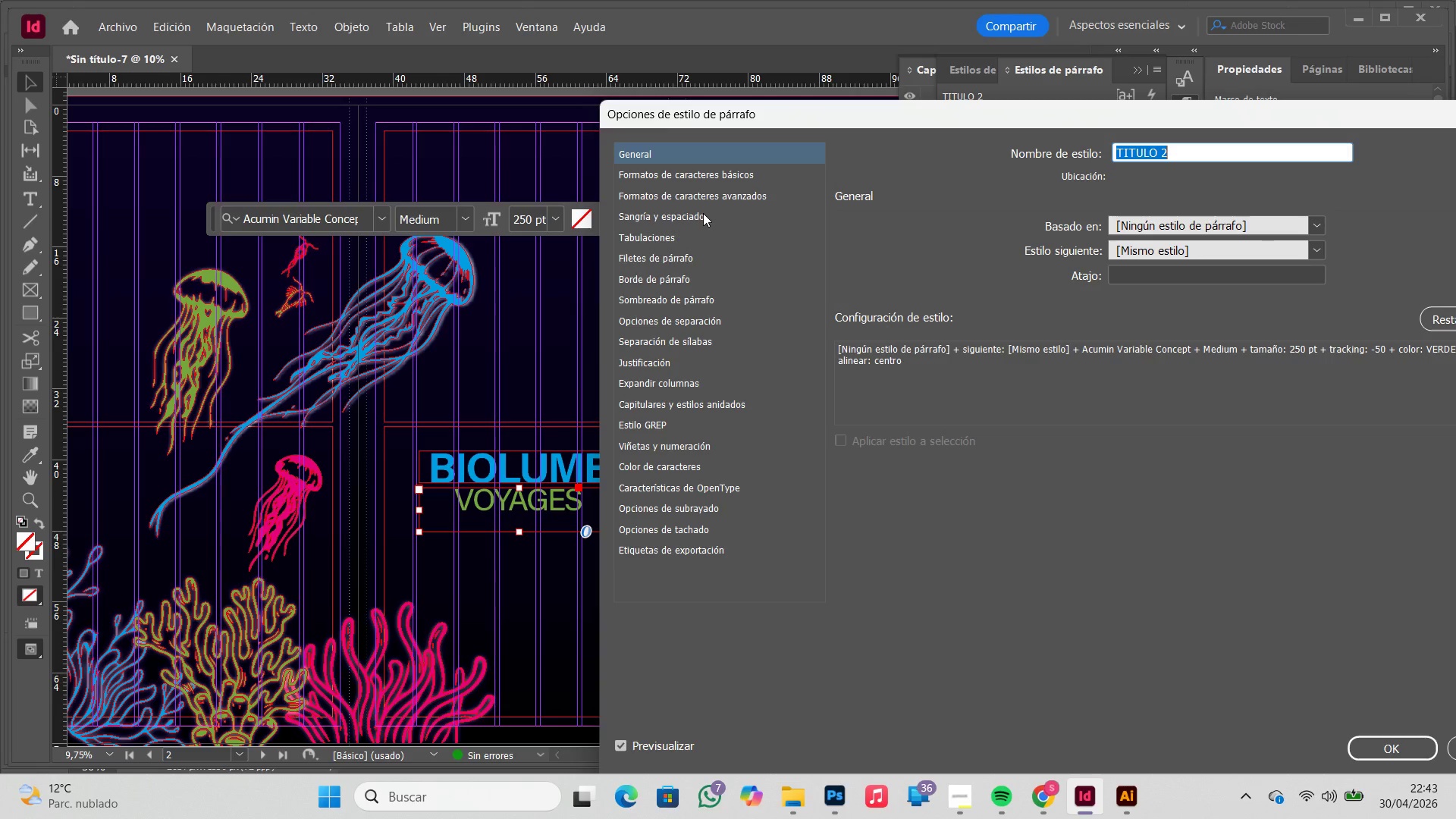 
wait(6.28)
 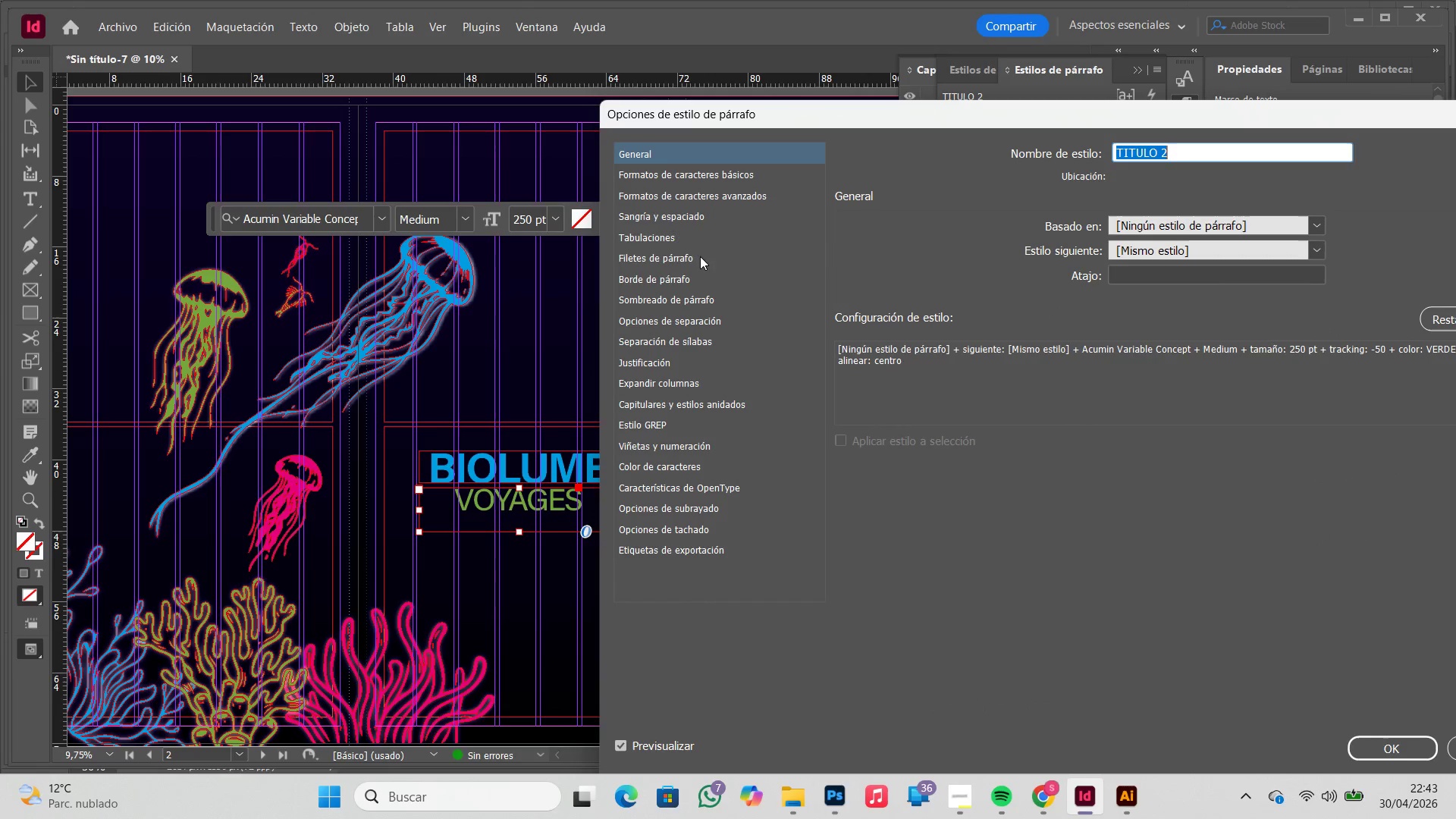 
left_click([714, 173])
 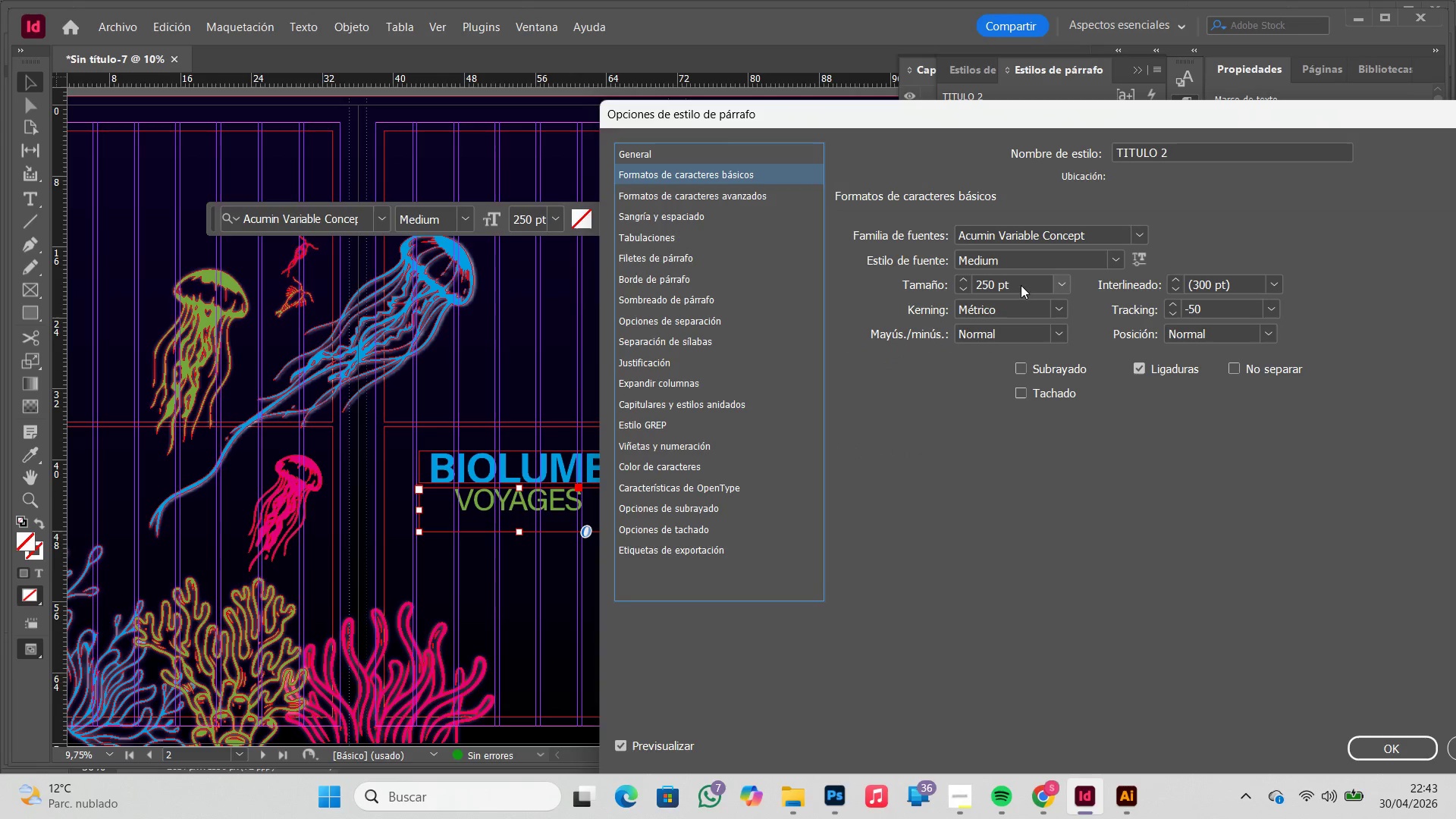 
left_click_drag(start_coordinate=[991, 281], to_coordinate=[966, 281])
 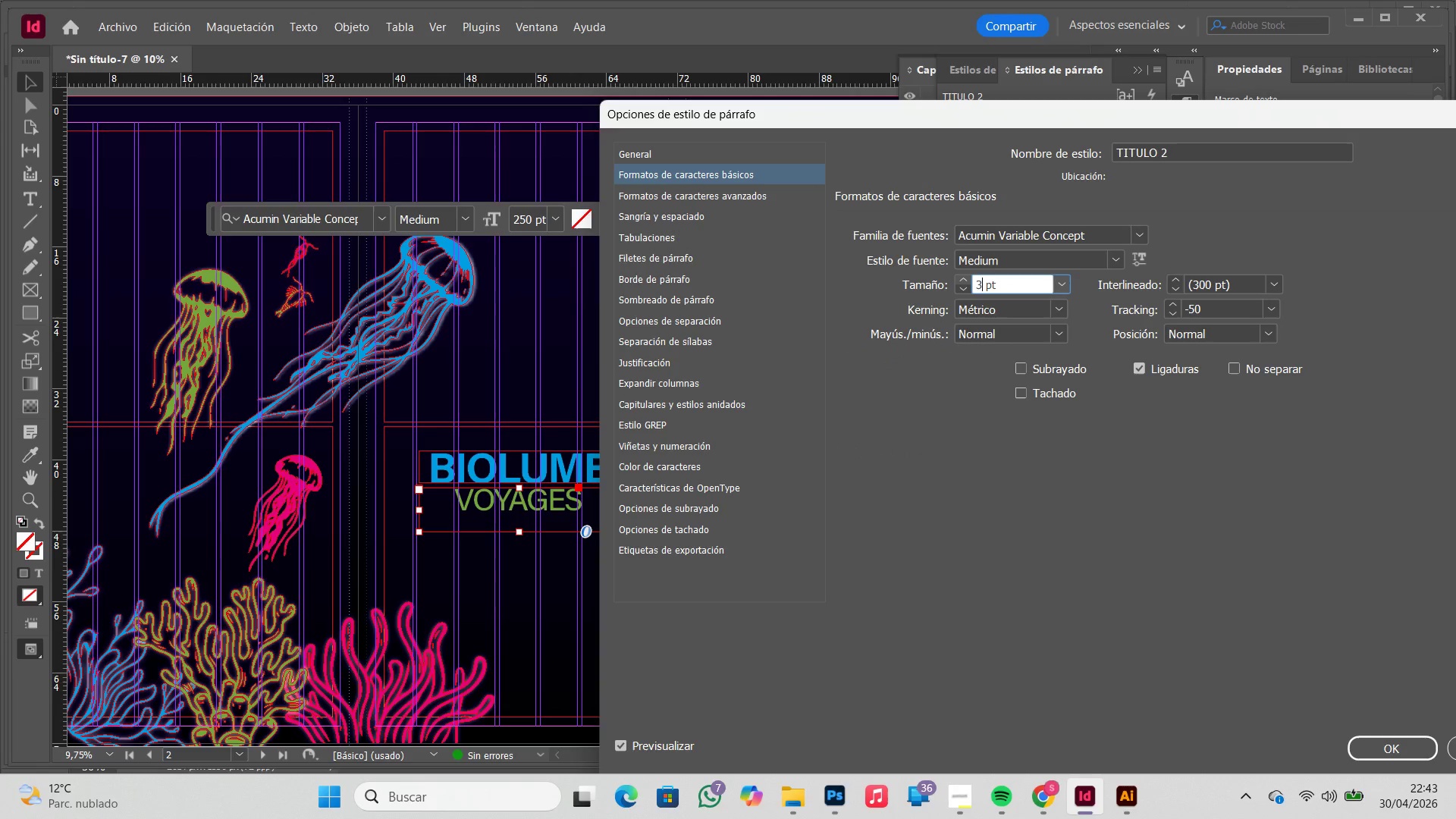 
key(Numpad3)
 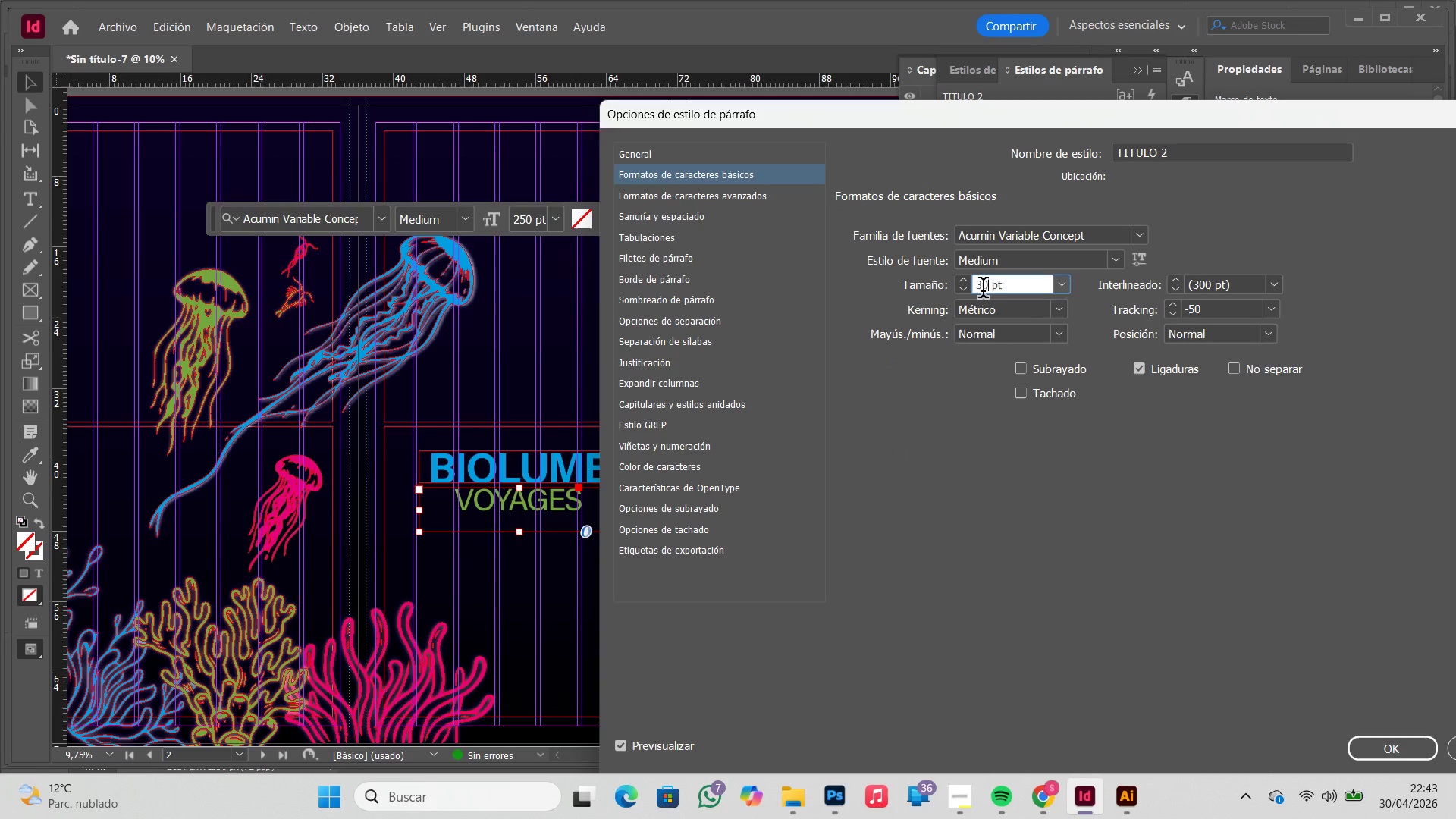 
key(Numpad0)
 